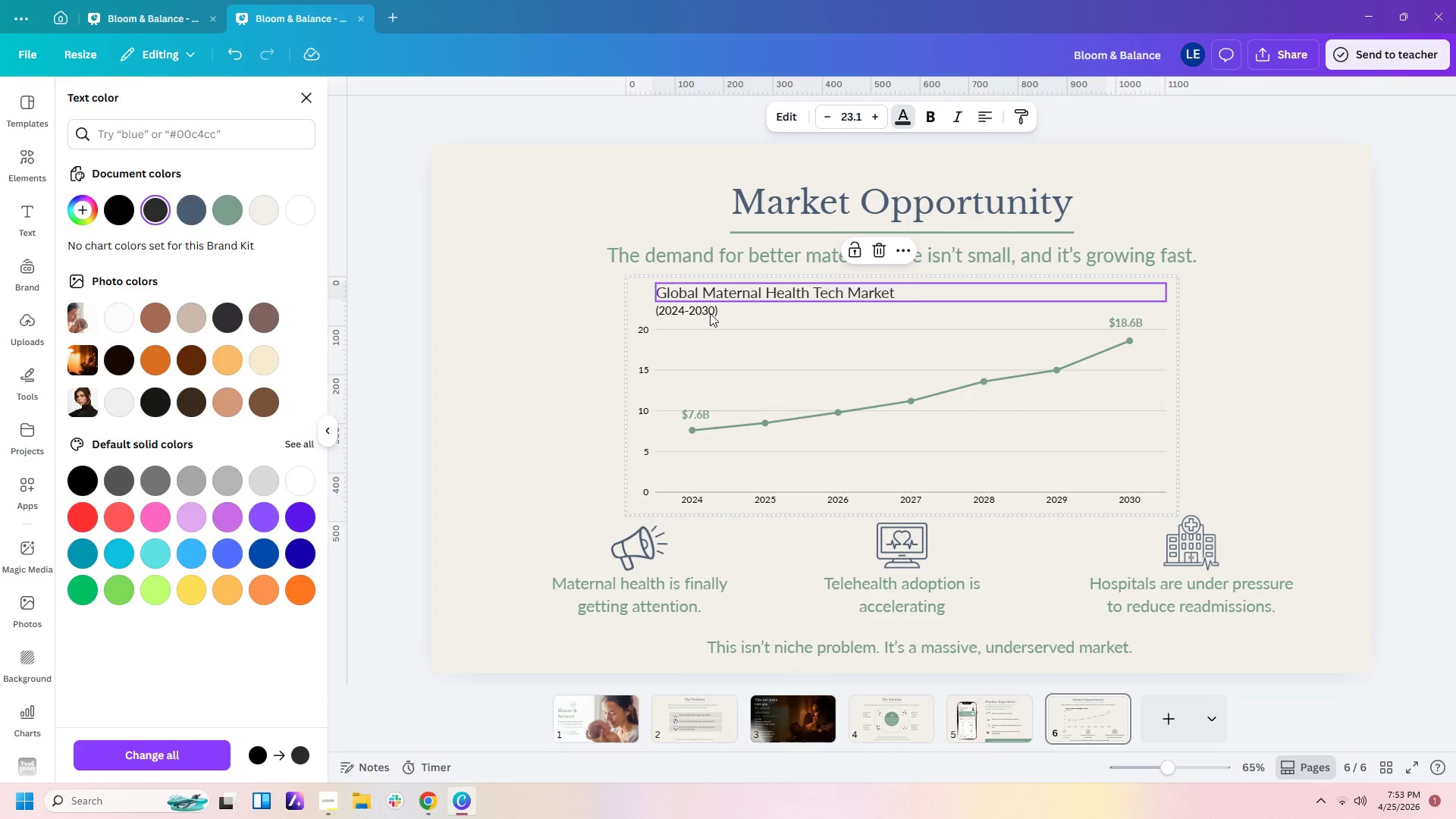 
double_click([710, 313])
 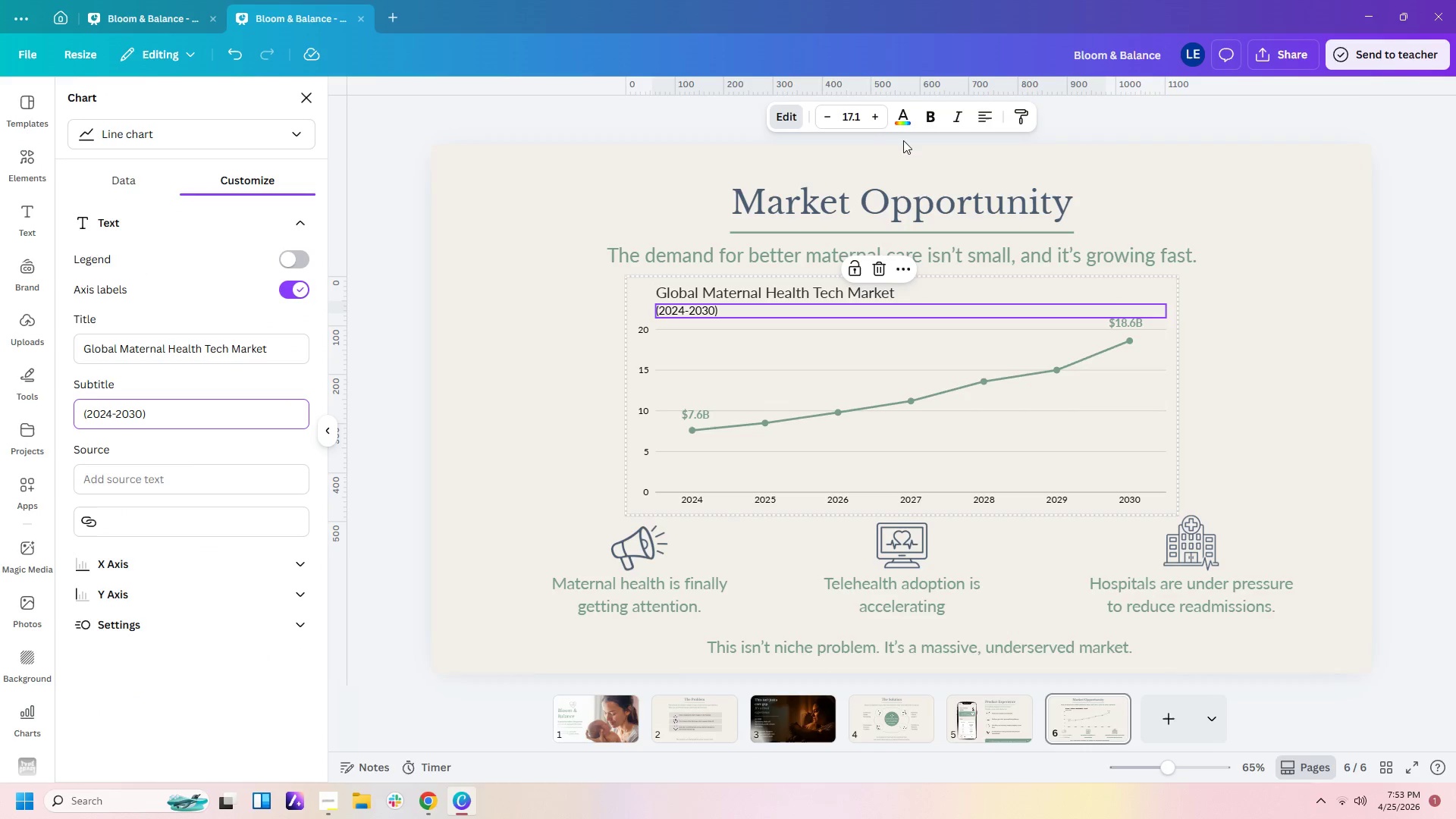 
left_click([908, 115])
 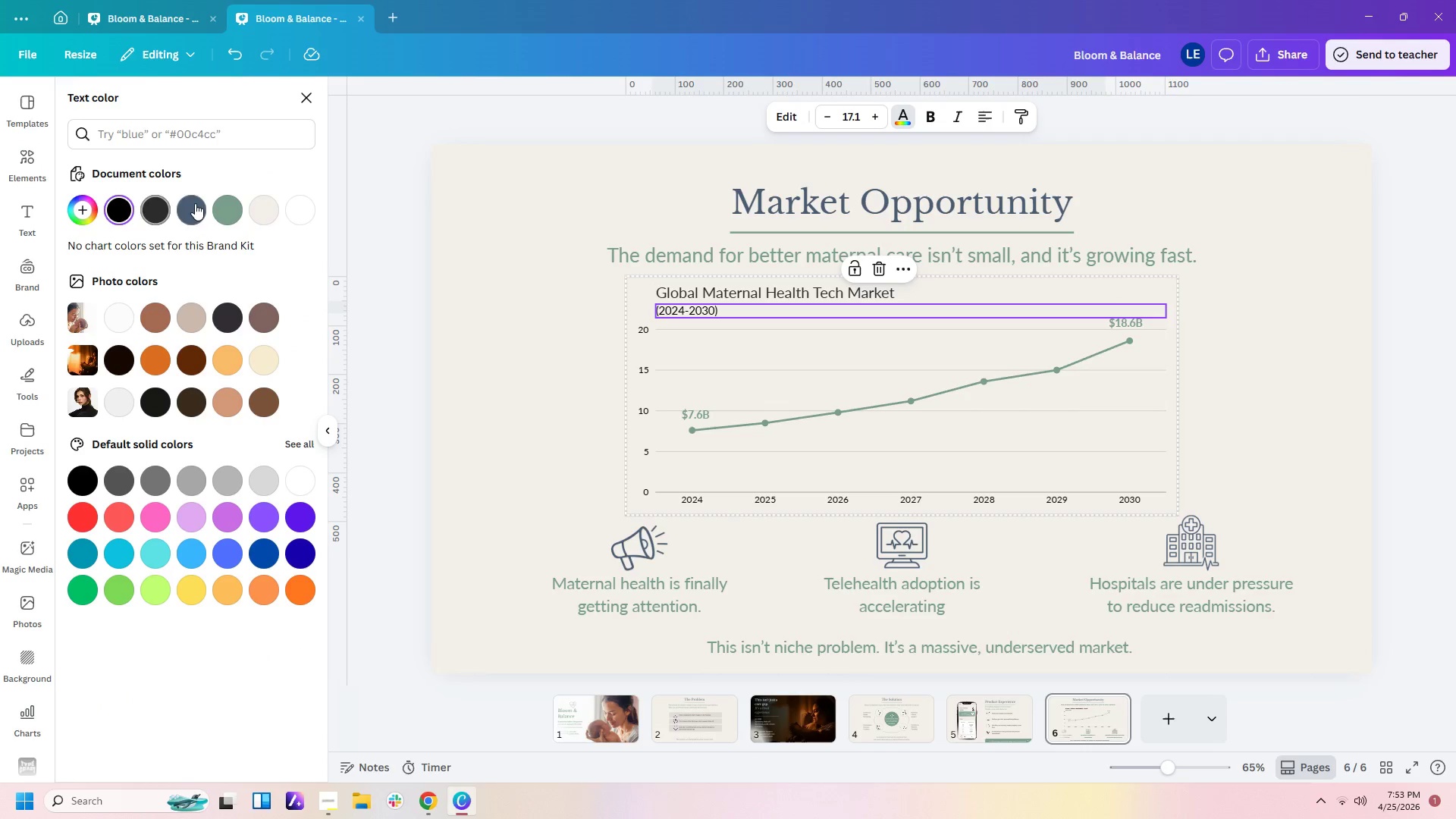 
left_click([152, 210])
 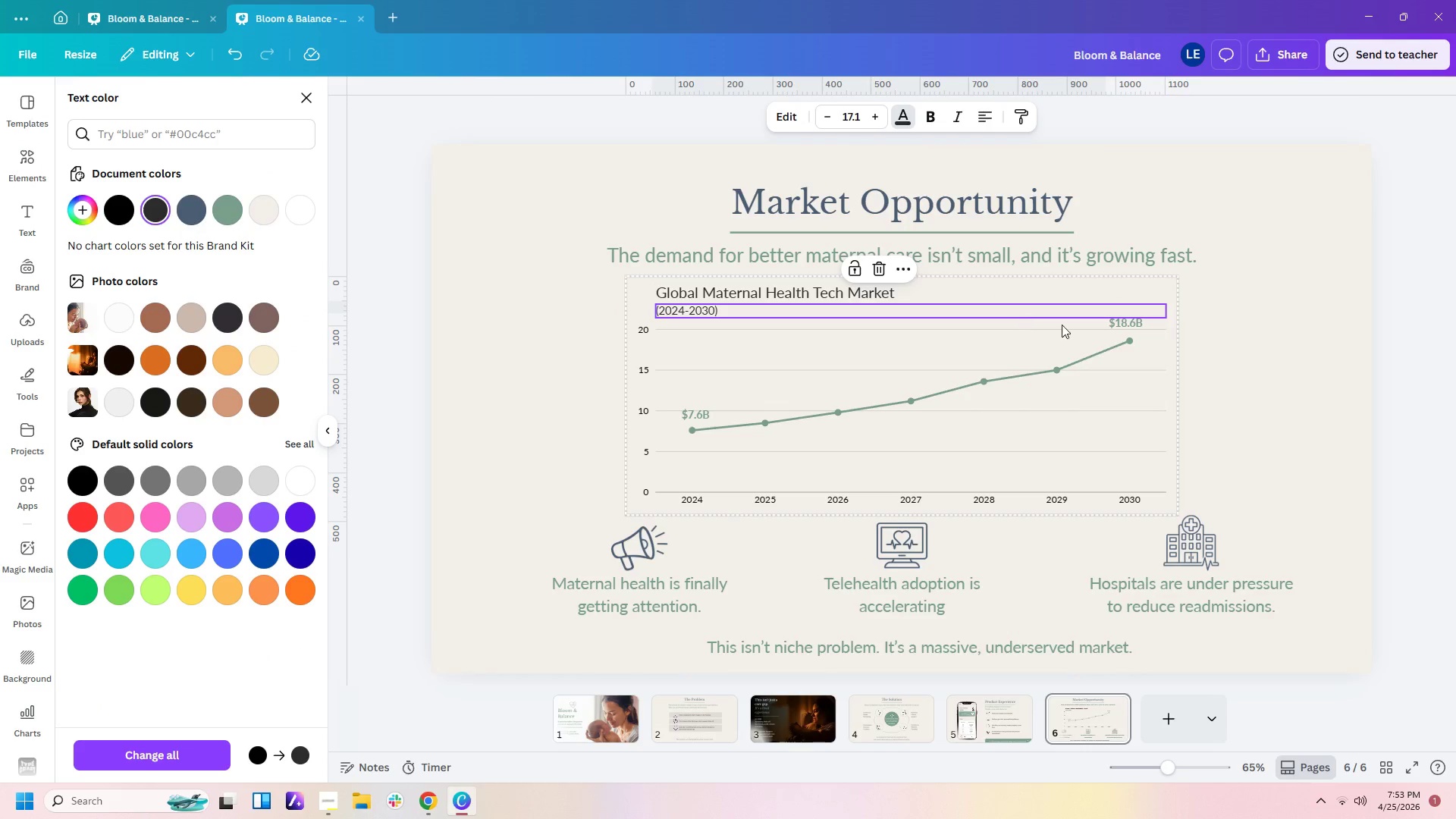 
left_click([1217, 364])
 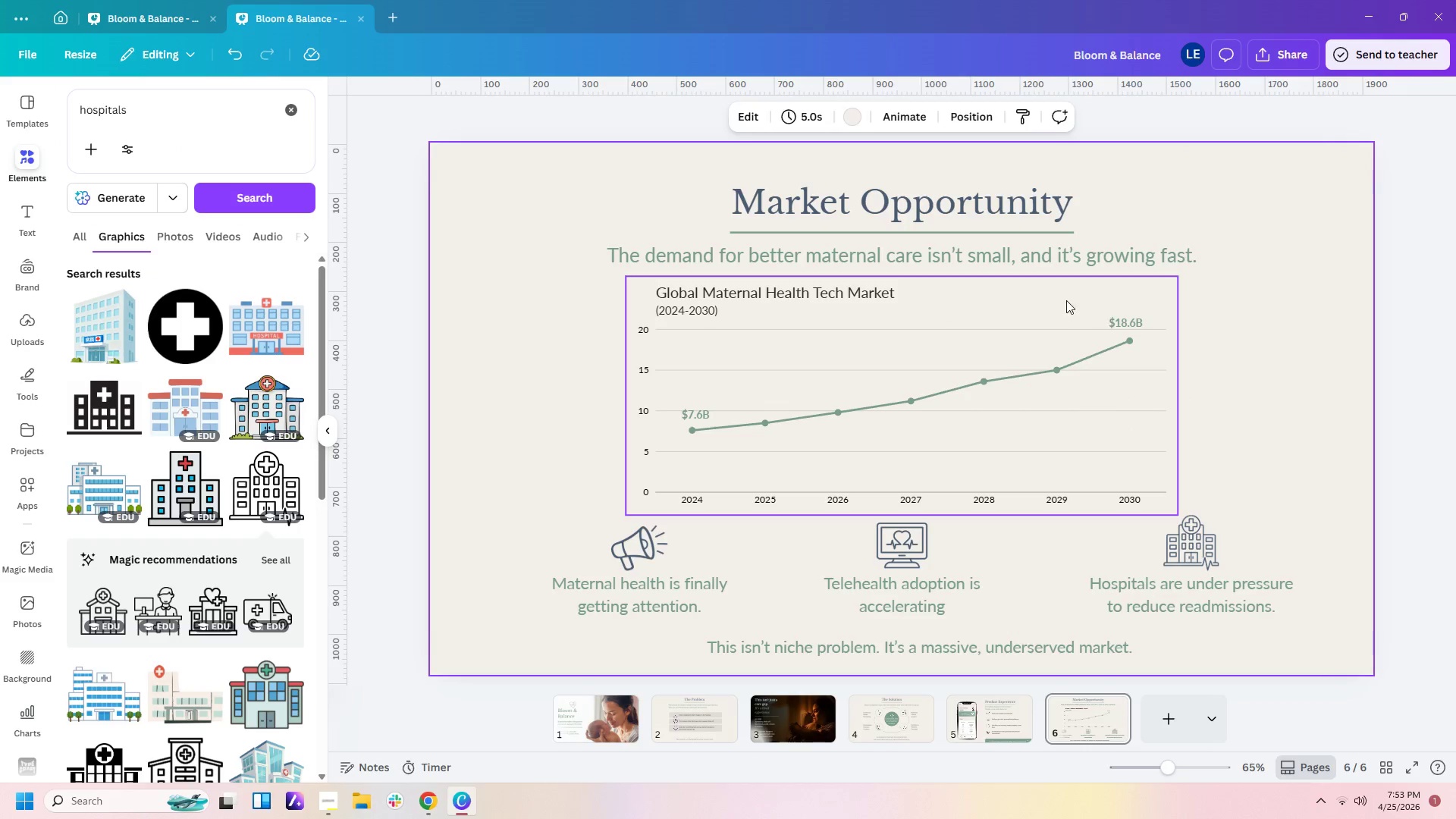 
left_click([900, 311])
 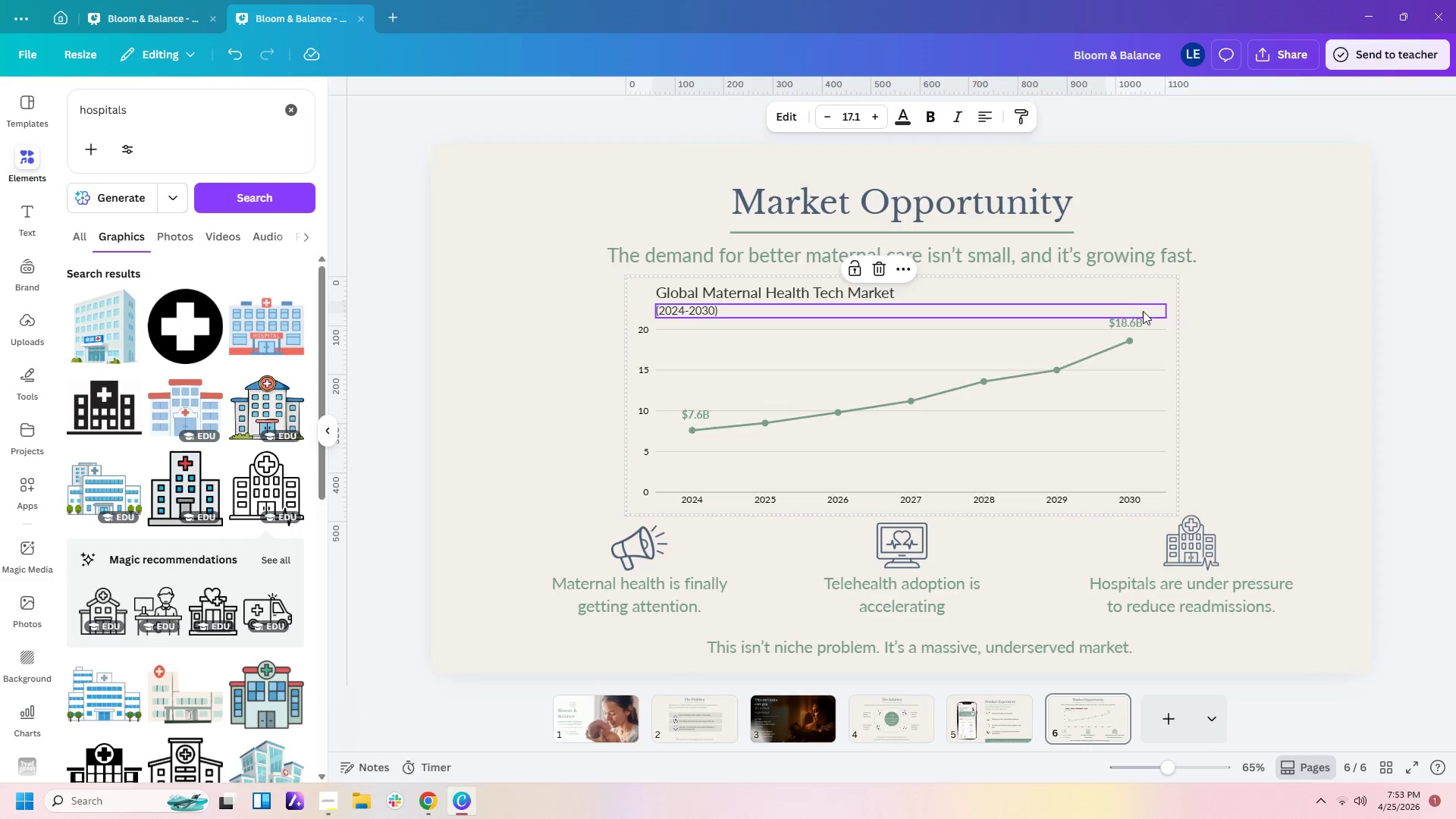 
left_click([1146, 311])
 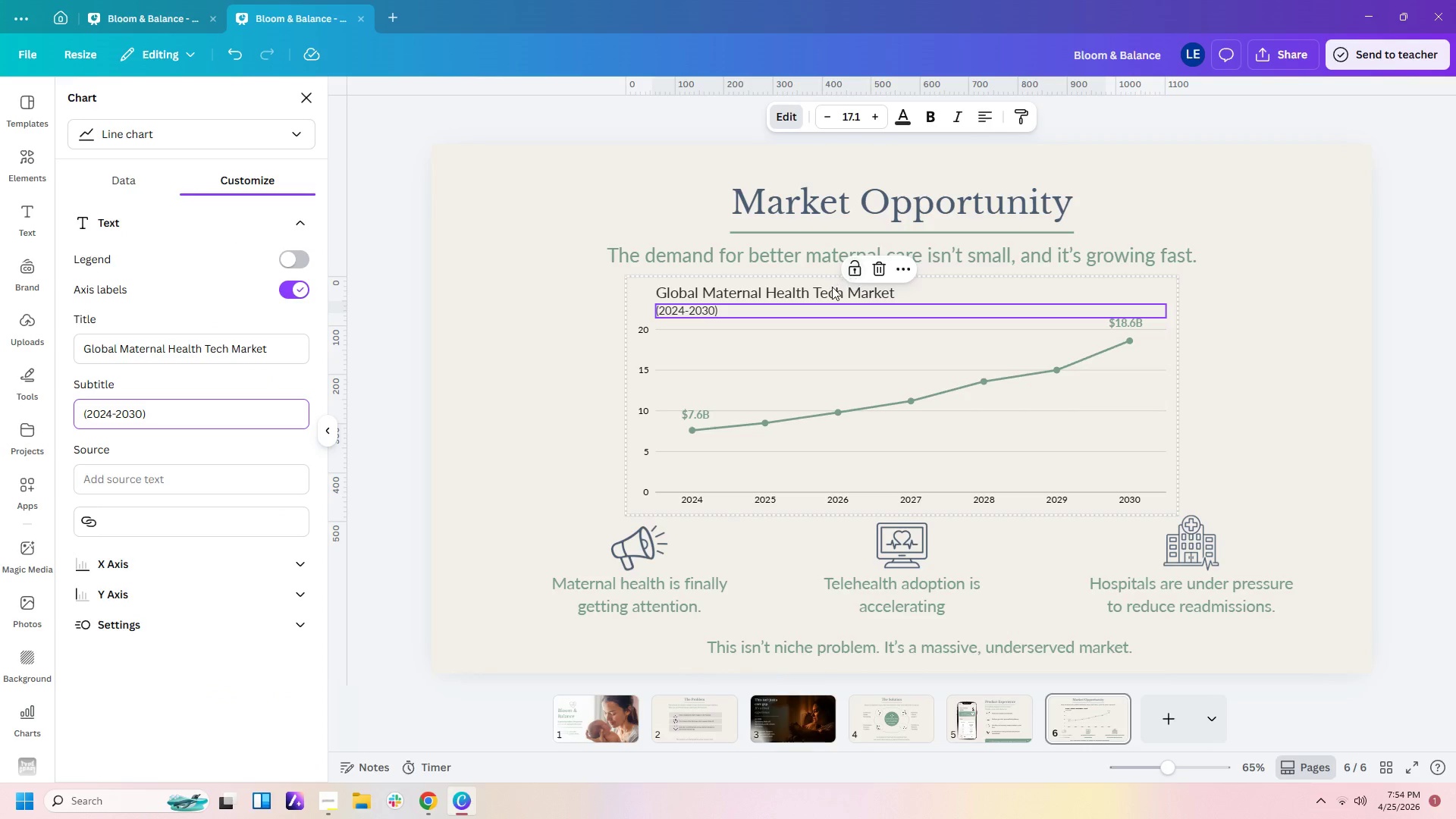 
left_click([832, 287])
 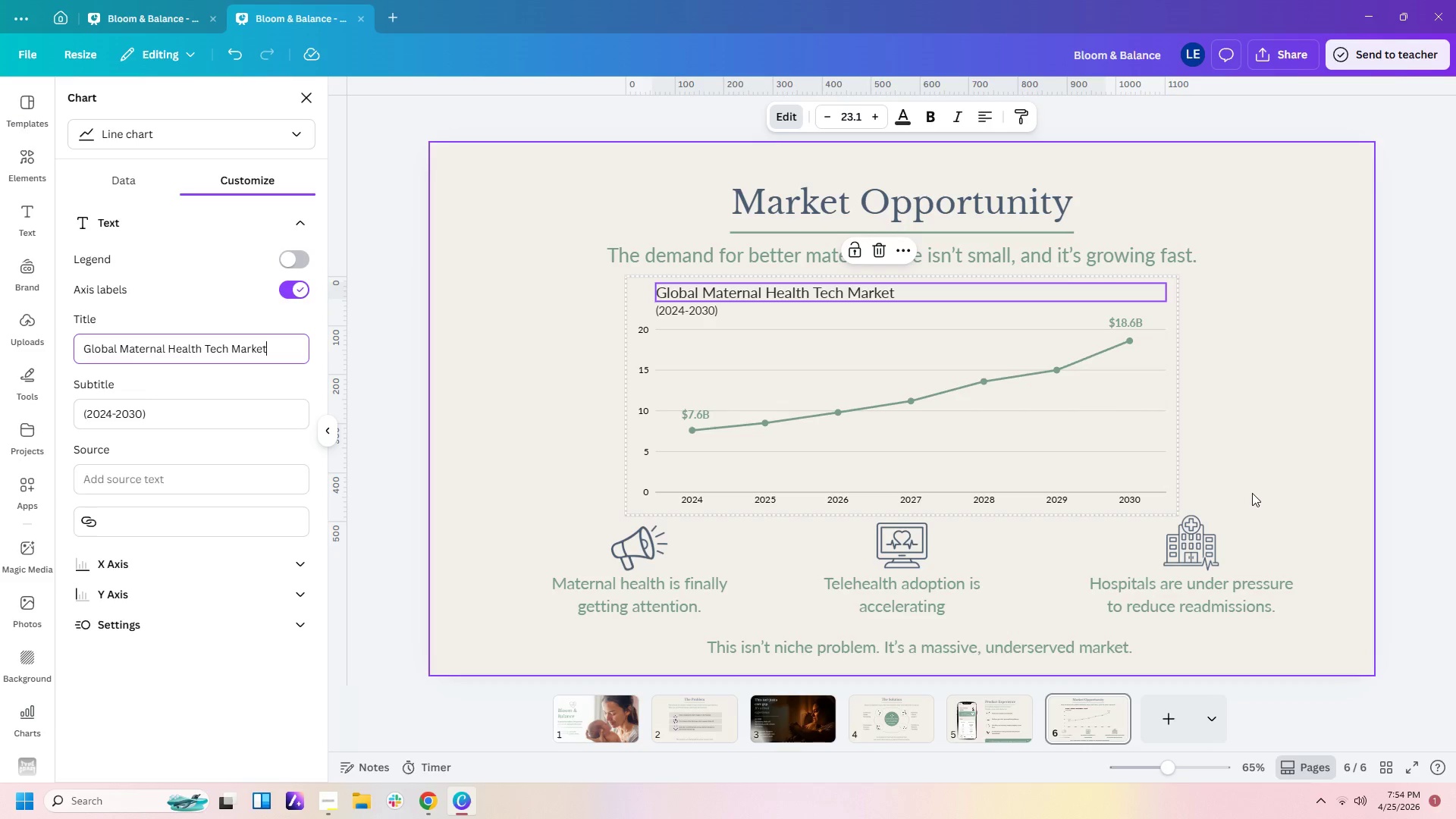 
wait(23.23)
 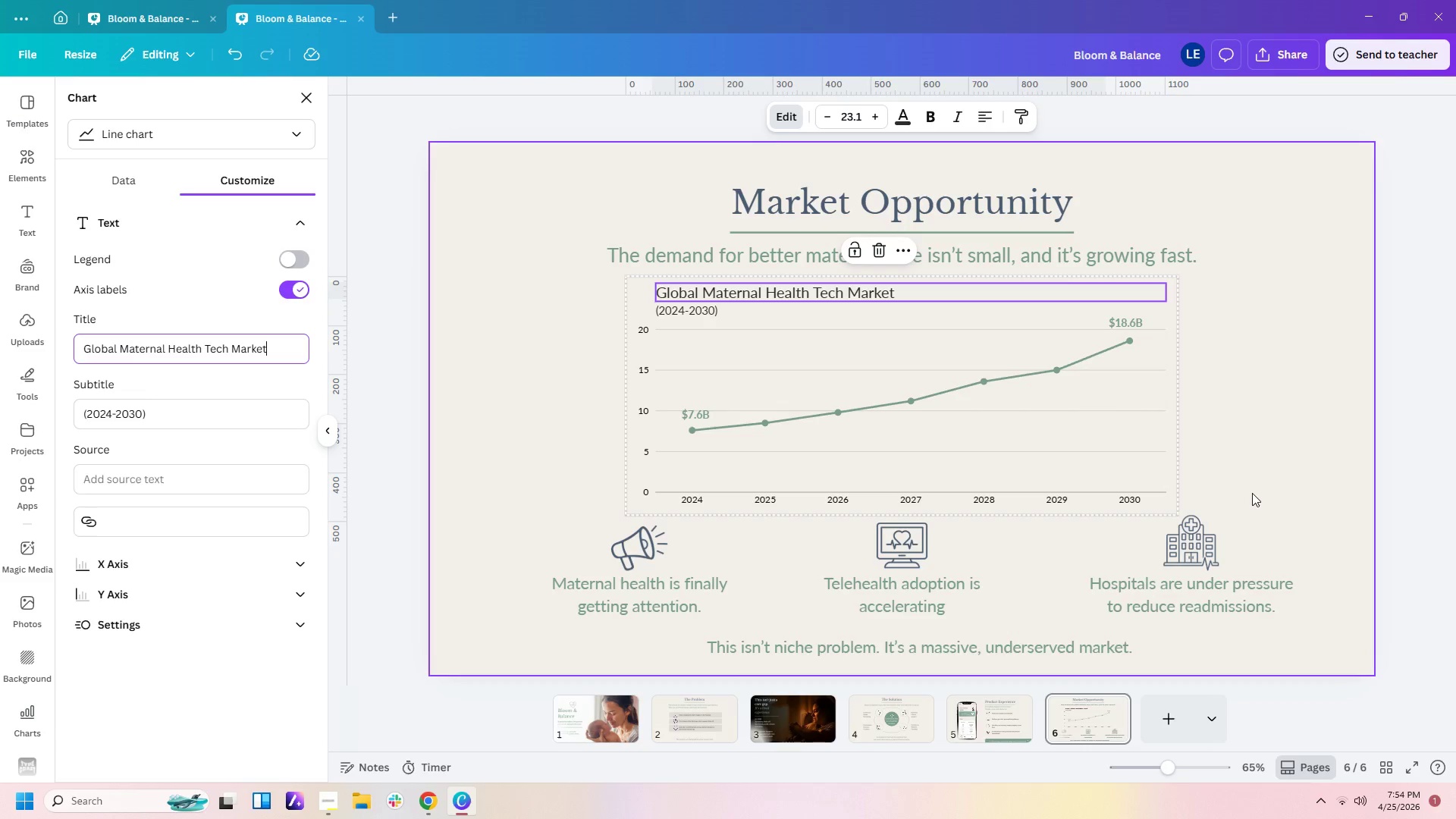 
left_click([367, 292])
 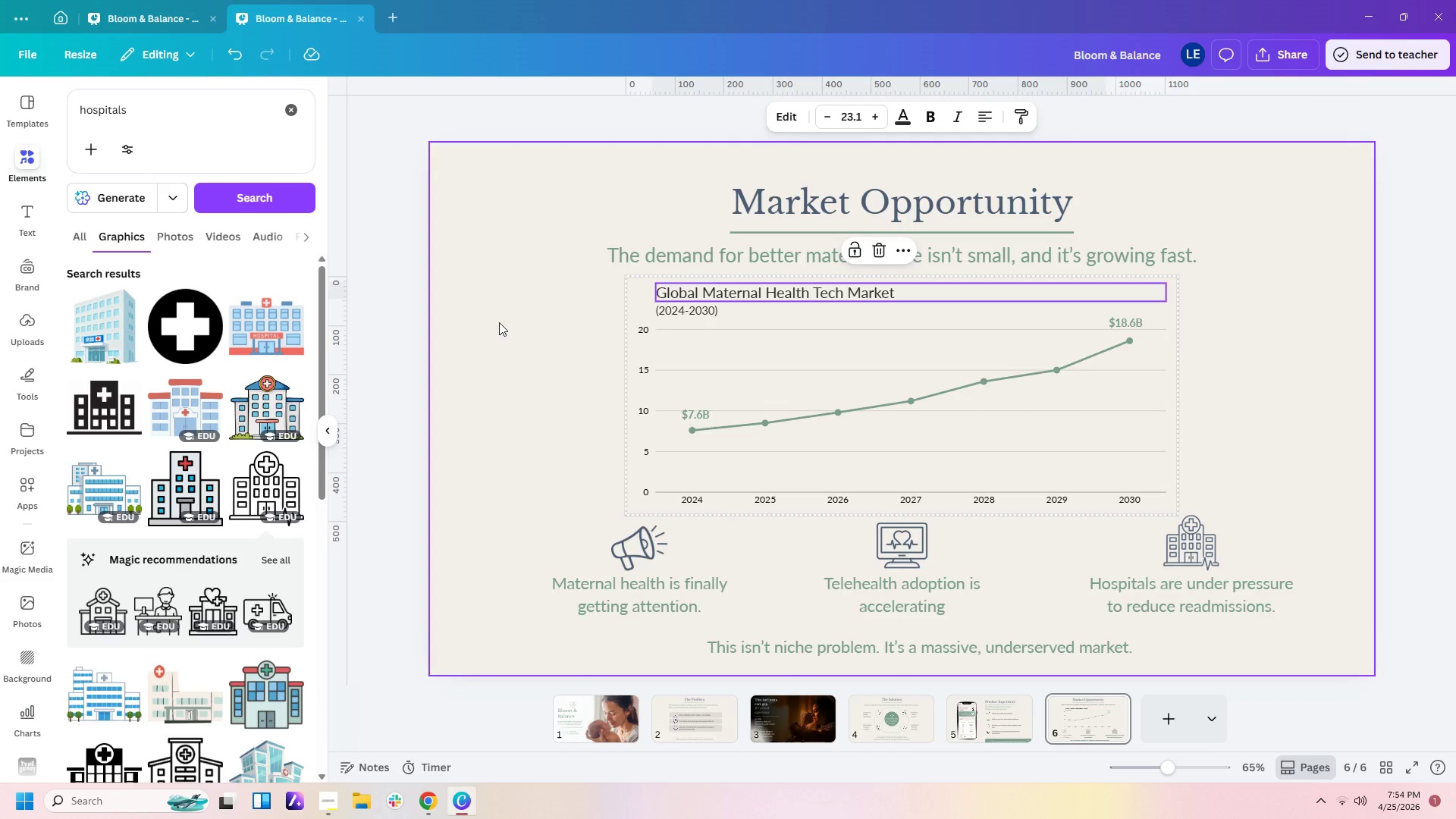 
left_click([504, 328])
 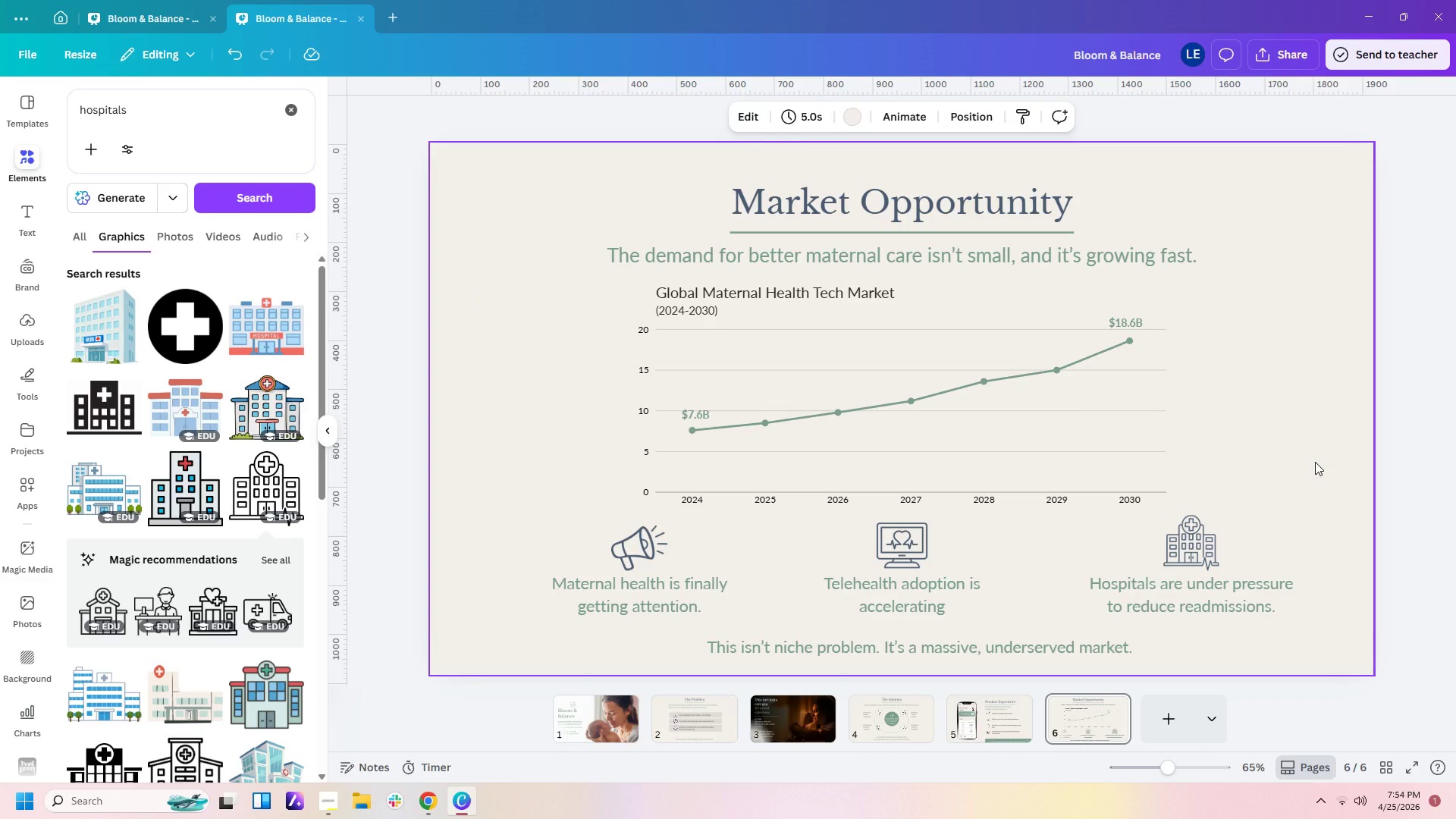 
wait(17.78)
 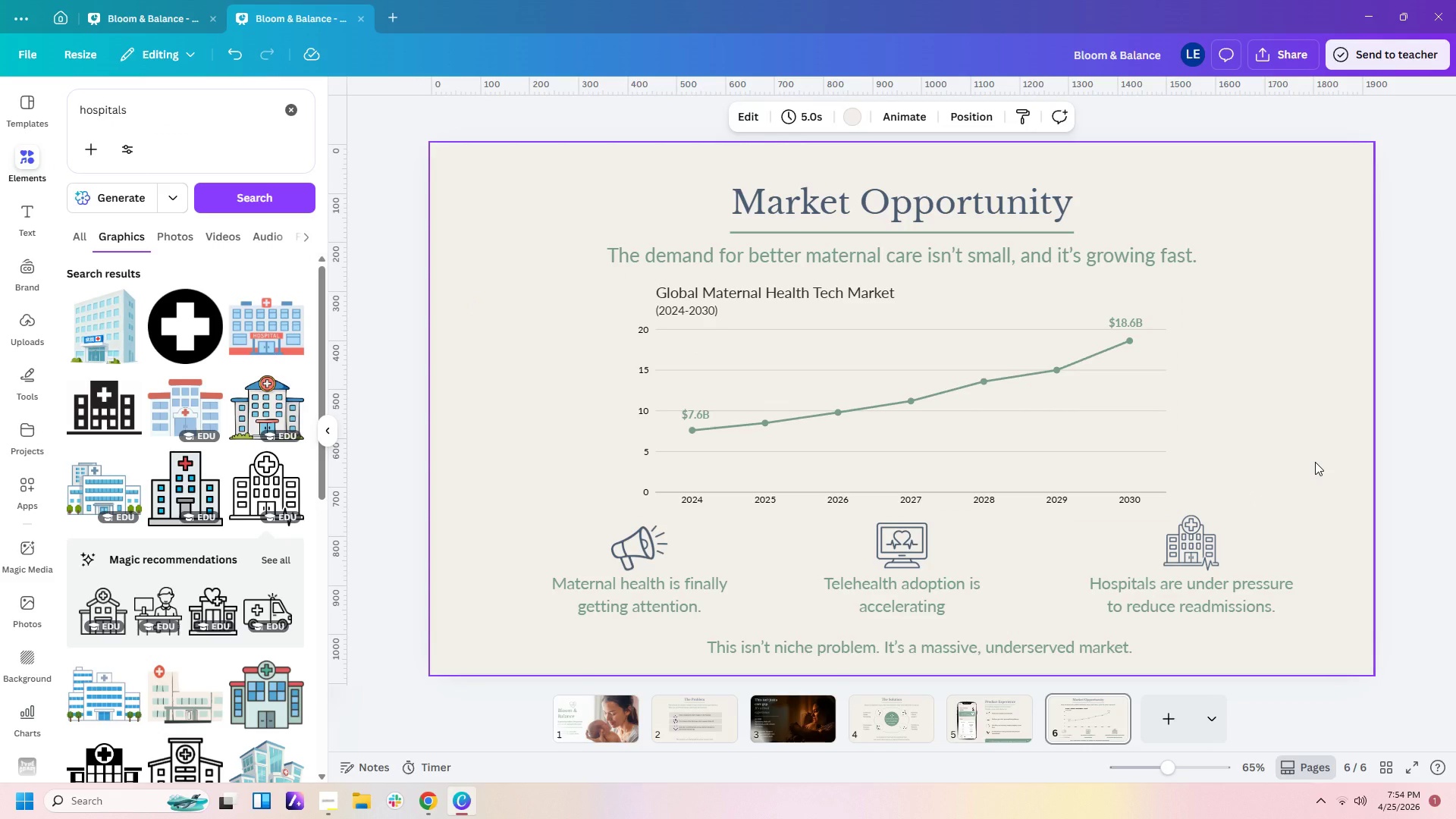 
left_click([33, 153])
 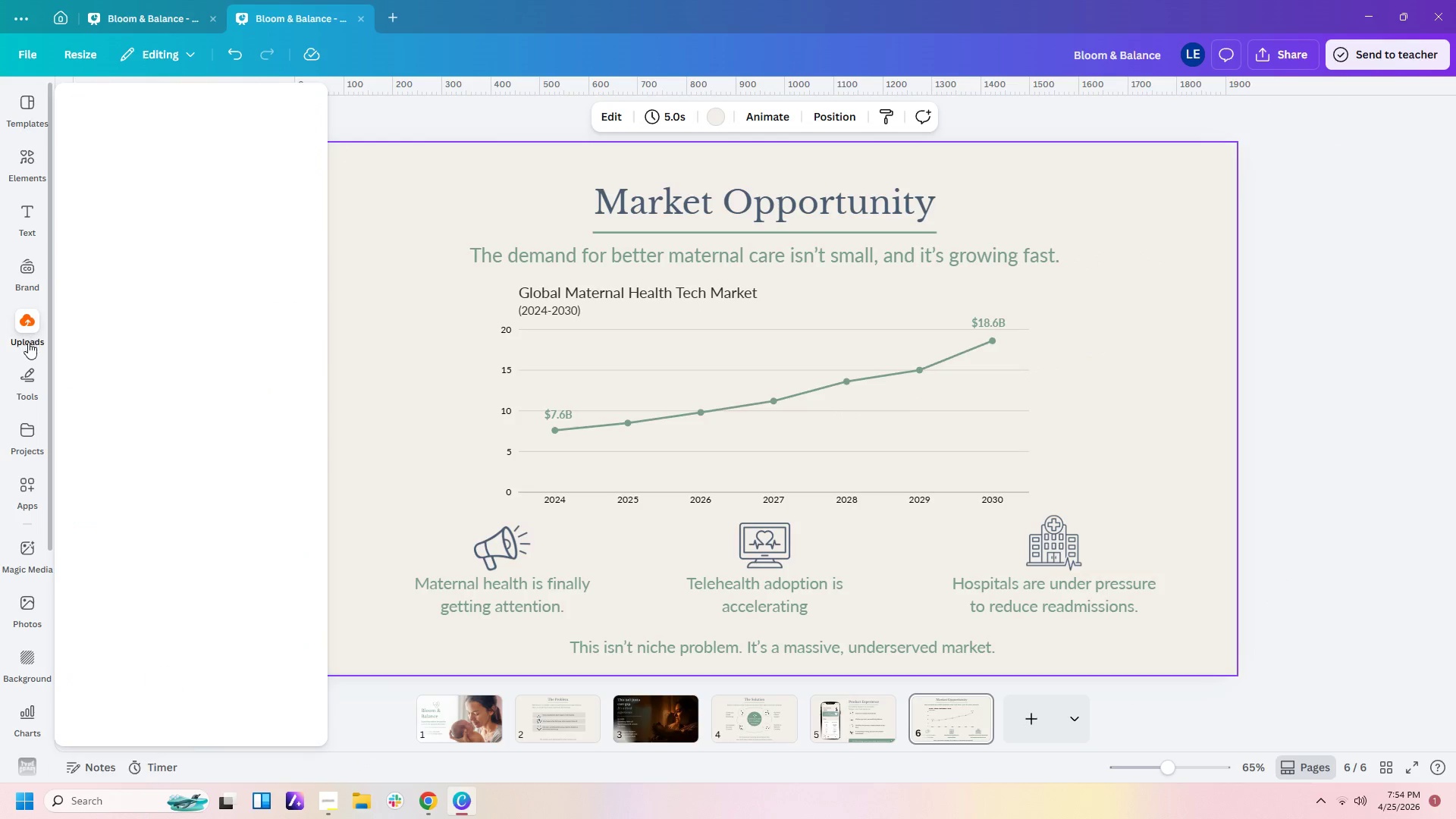 
left_click([26, 383])
 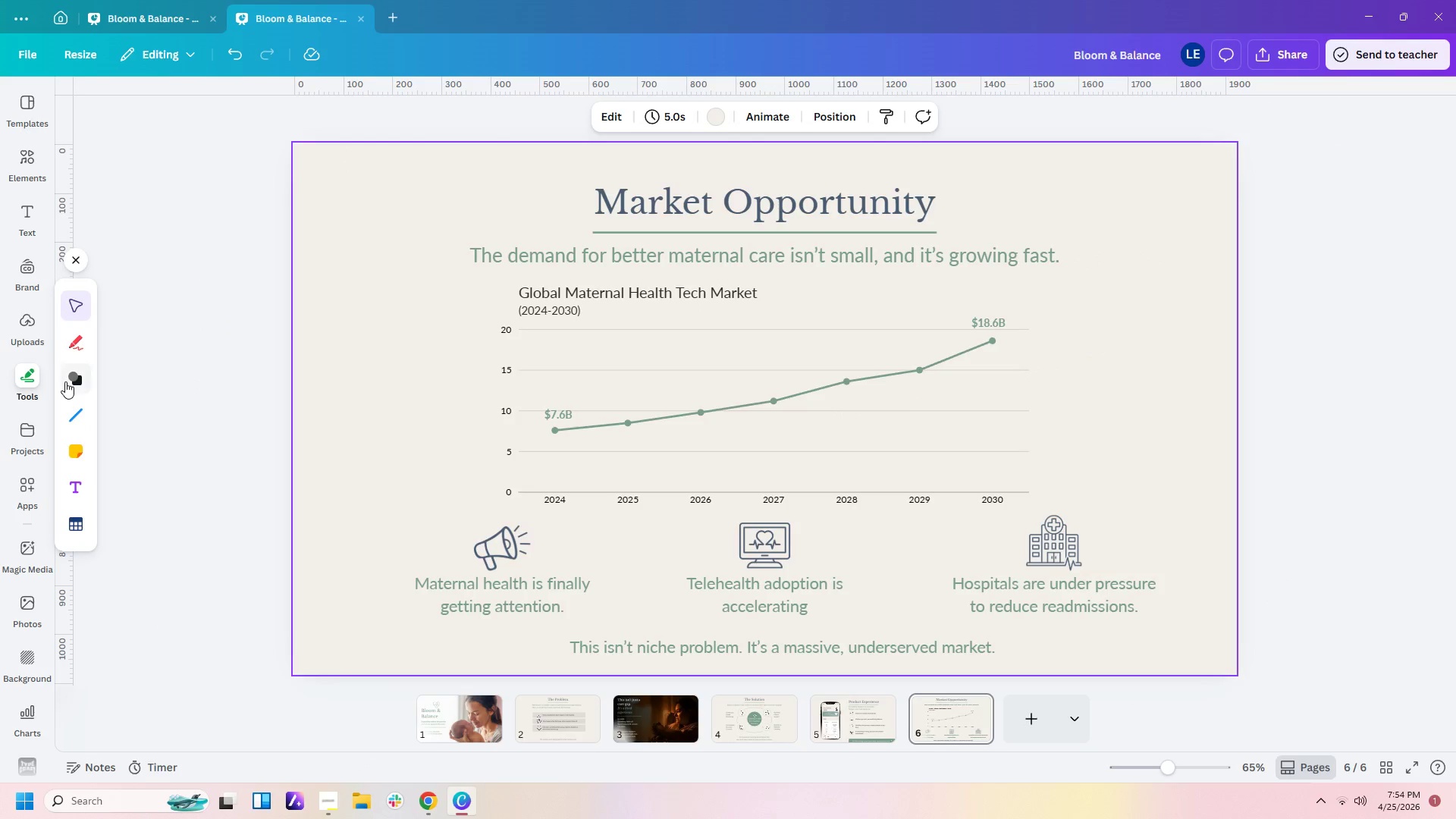 
left_click([79, 381])
 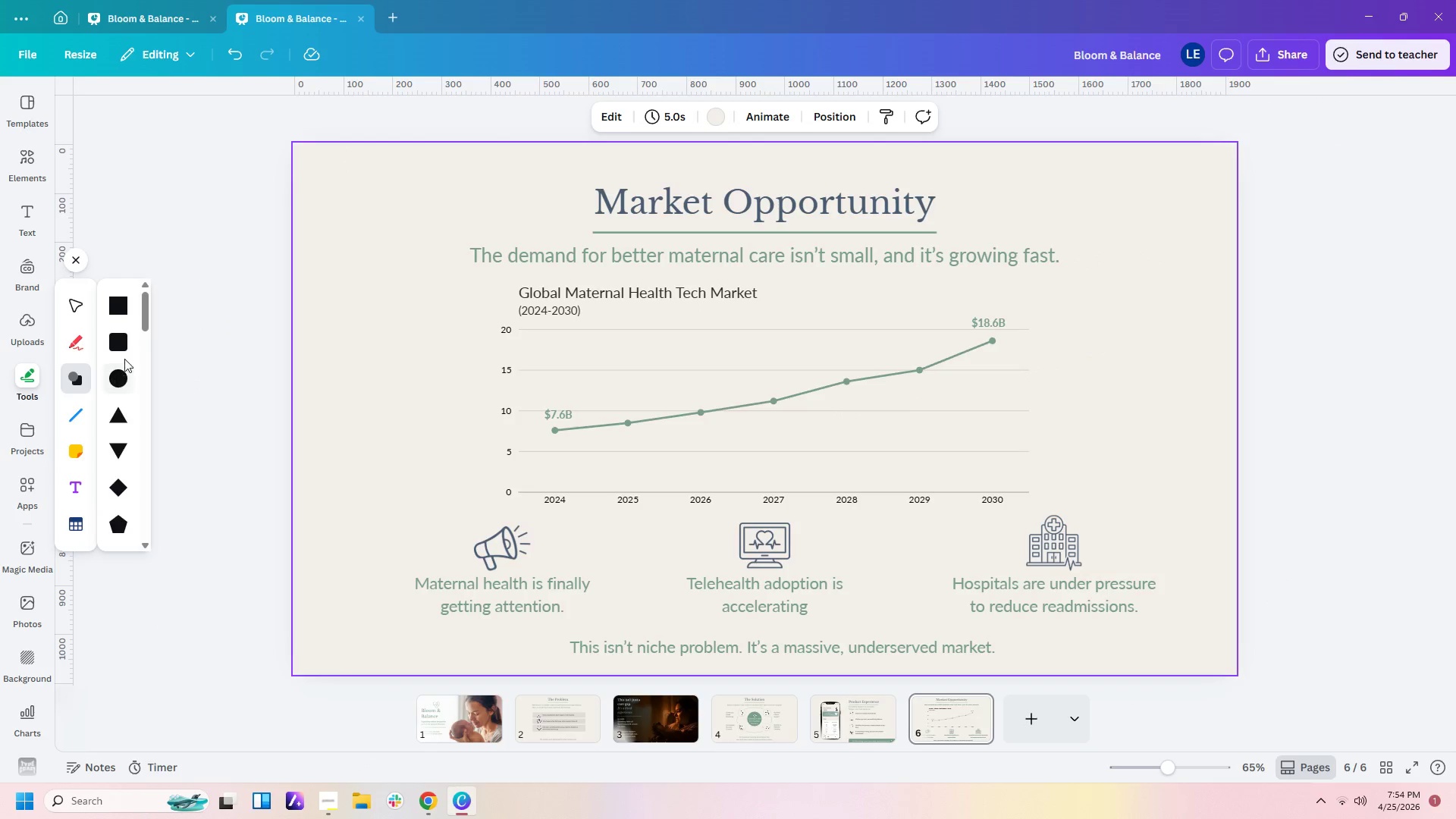 
left_click([130, 344])
 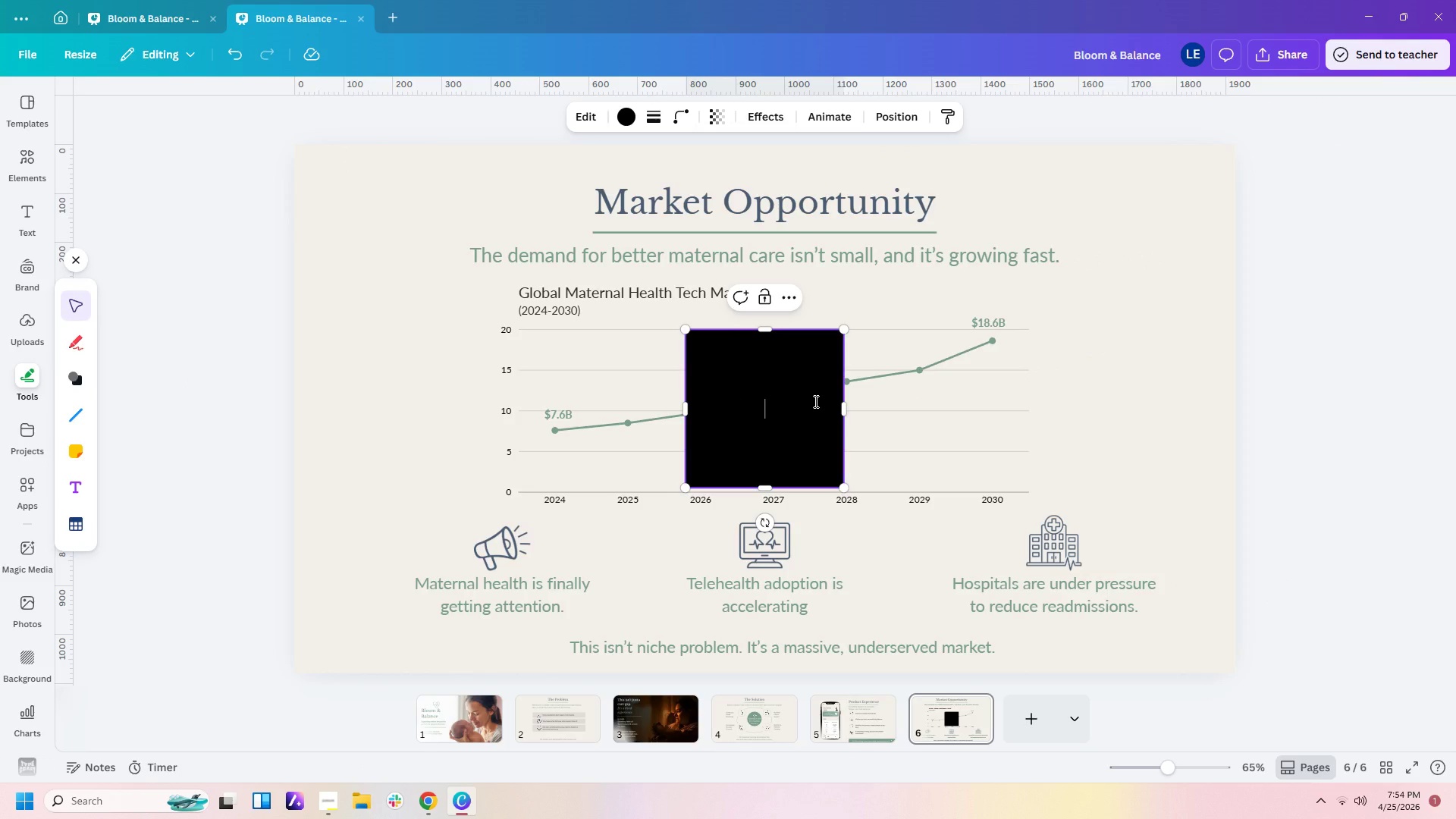 
left_click_drag(start_coordinate=[814, 401], to_coordinate=[760, 604])
 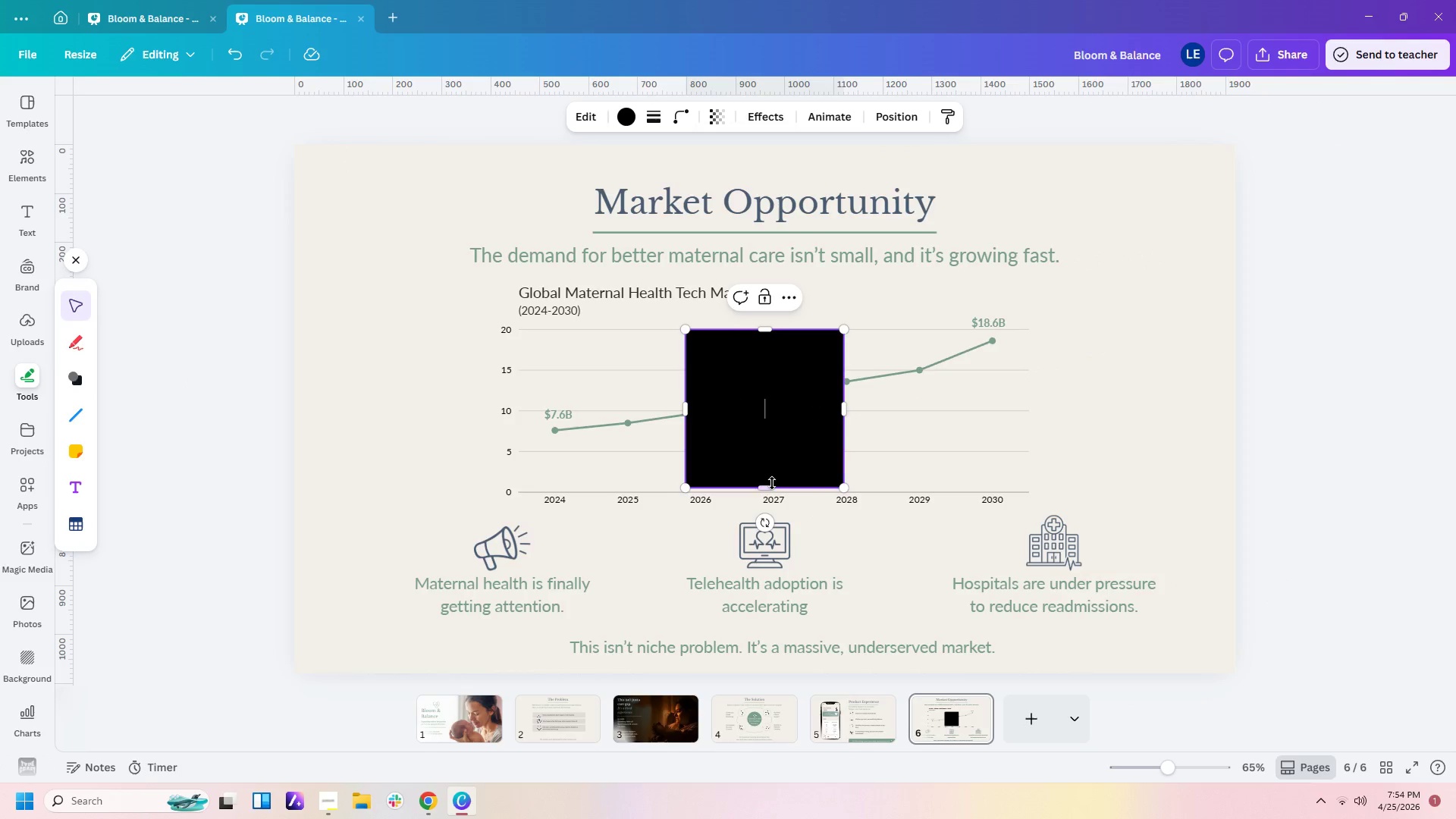 
left_click_drag(start_coordinate=[764, 489], to_coordinate=[784, 377])
 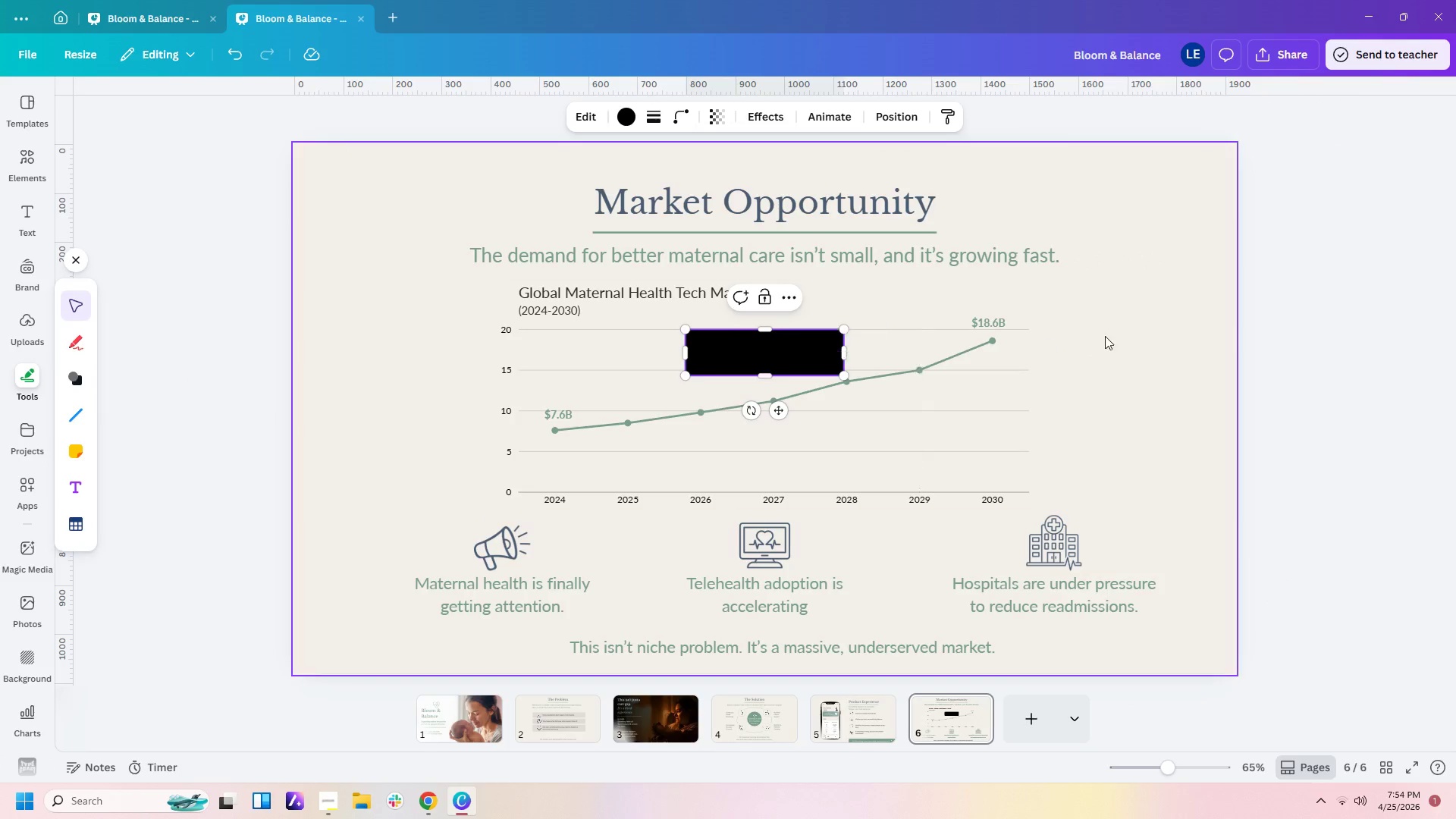 
left_click([1115, 336])
 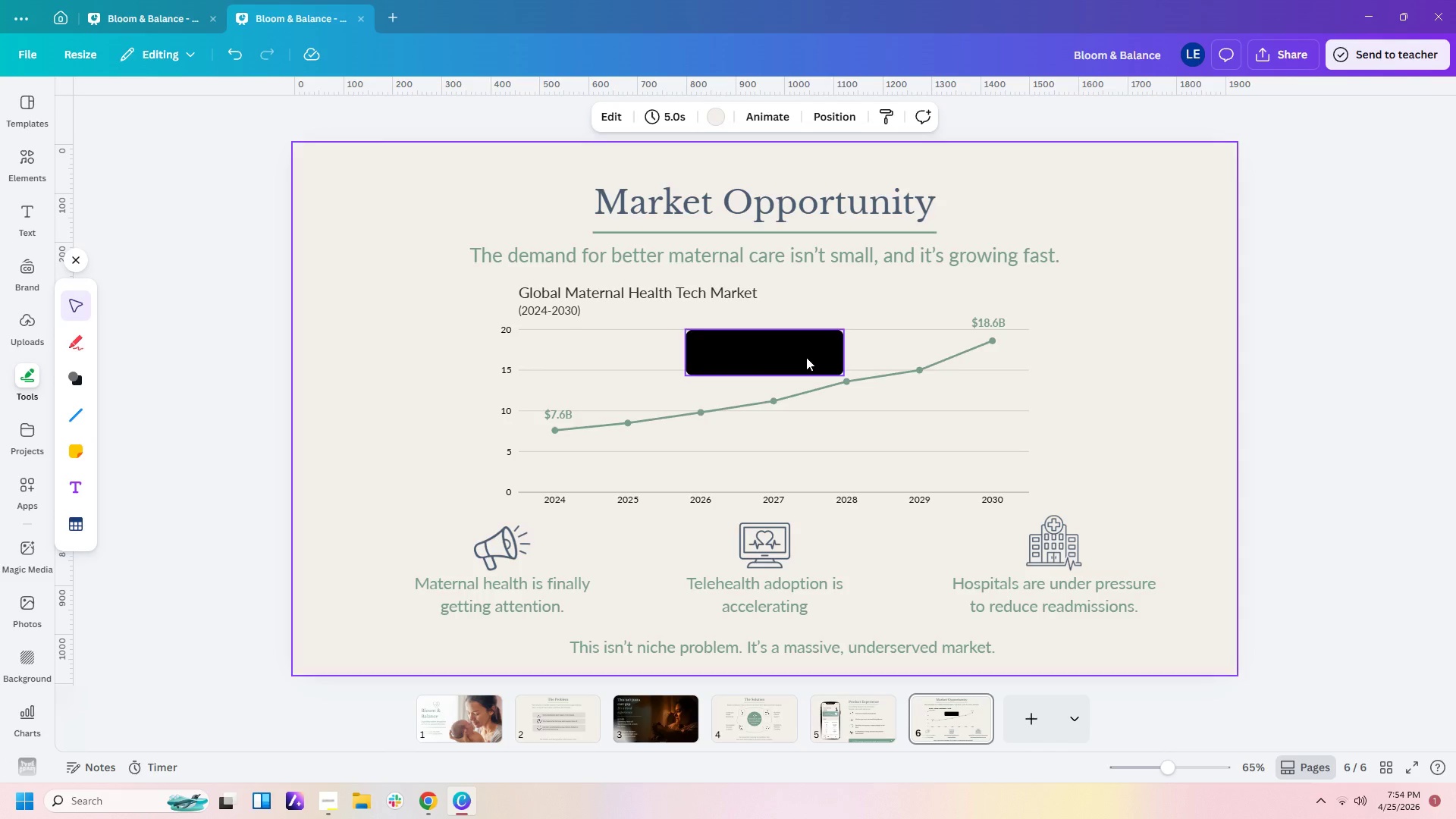 
left_click_drag(start_coordinate=[806, 357], to_coordinate=[588, 664])
 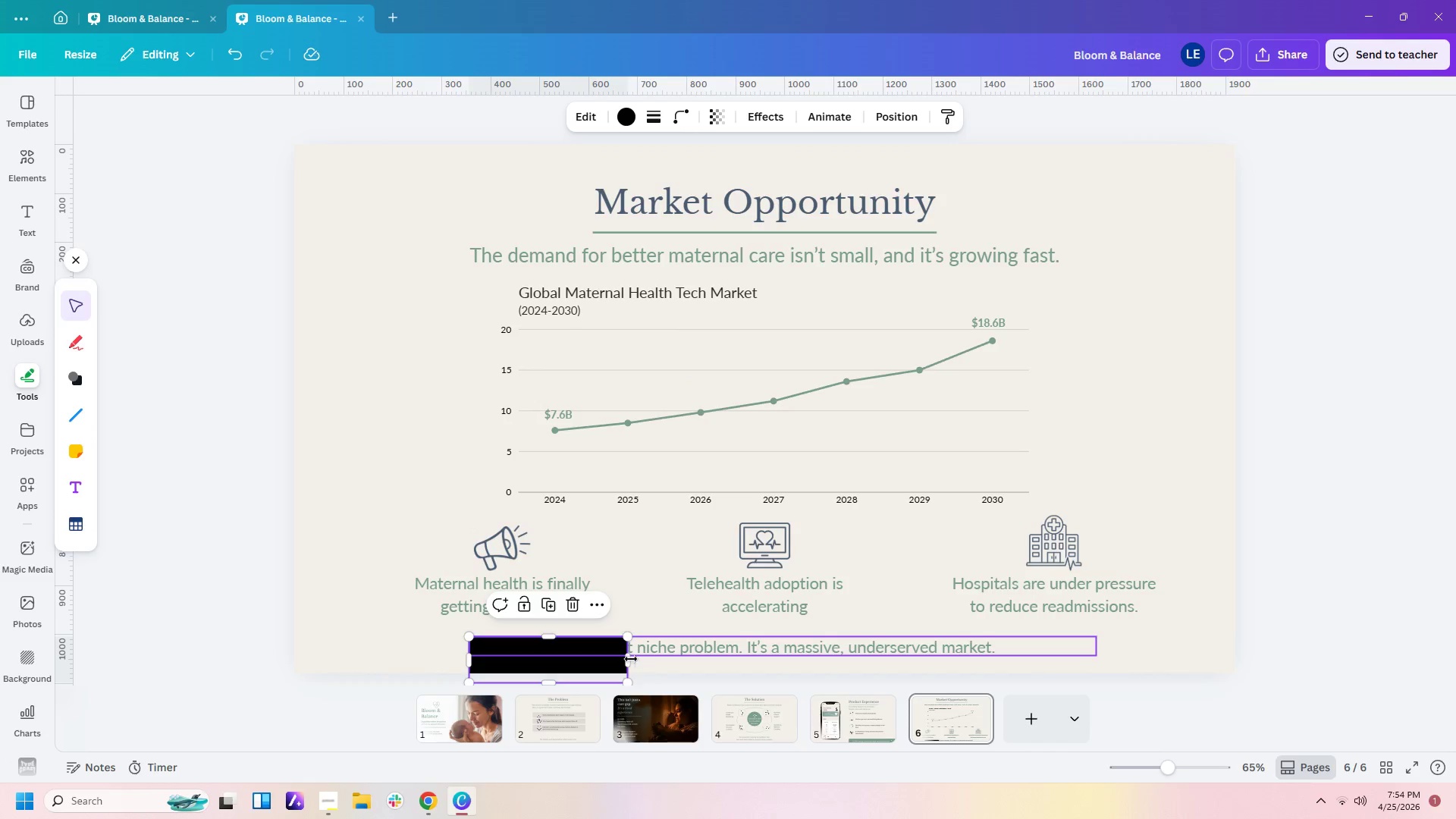 
left_click_drag(start_coordinate=[626, 661], to_coordinate=[1159, 648])
 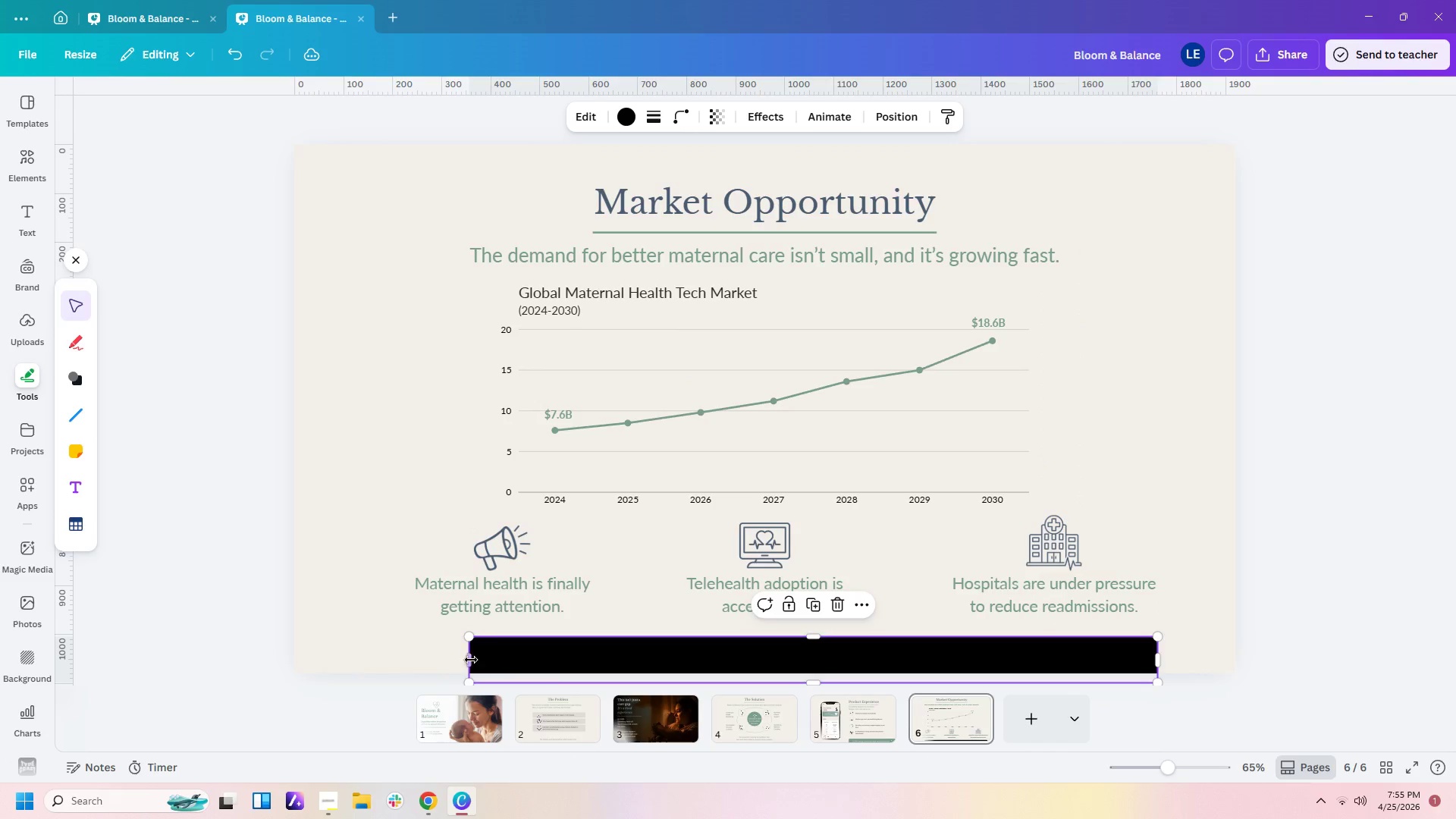 
left_click_drag(start_coordinate=[470, 660], to_coordinate=[410, 661])
 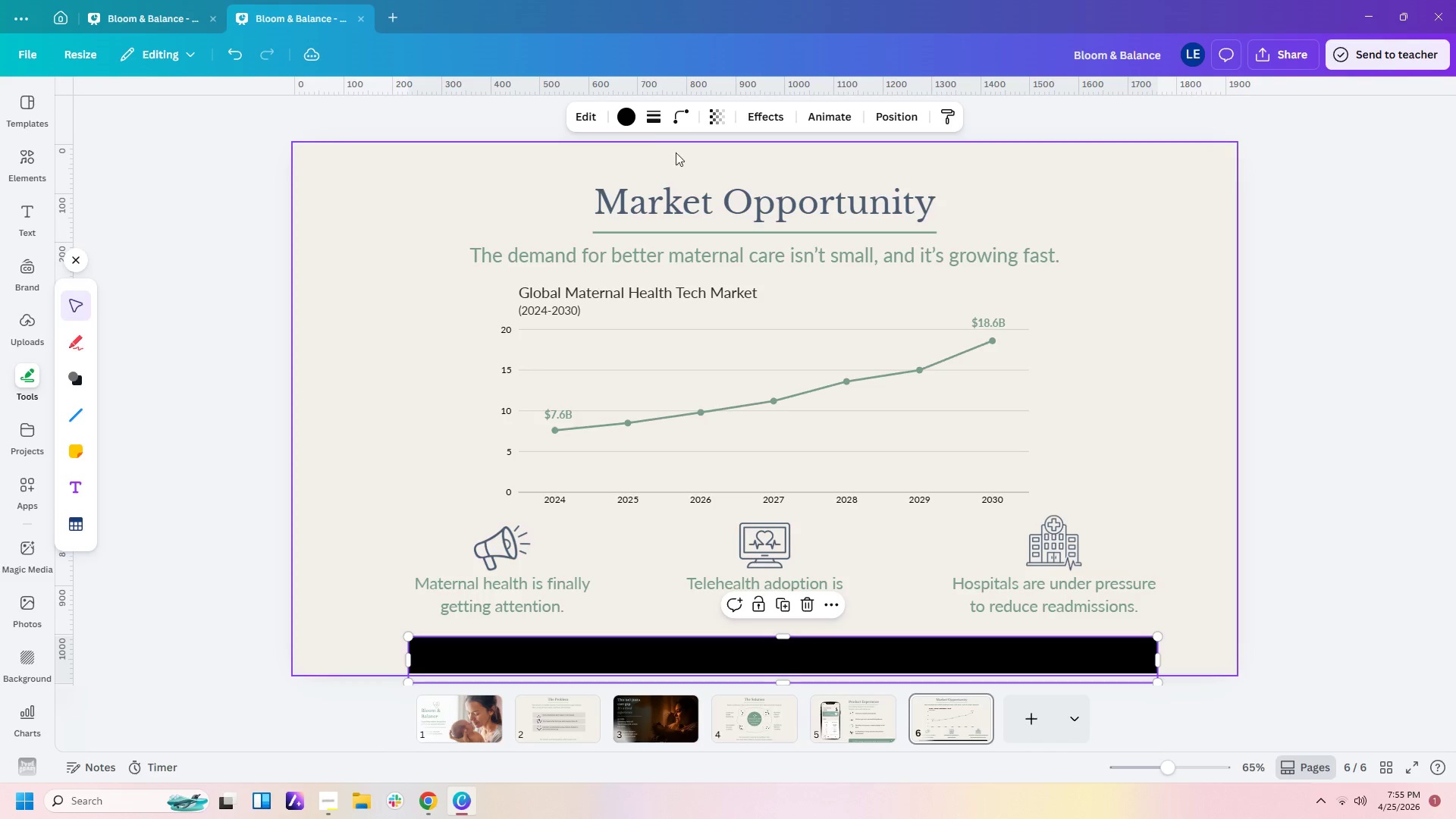 
left_click([630, 116])
 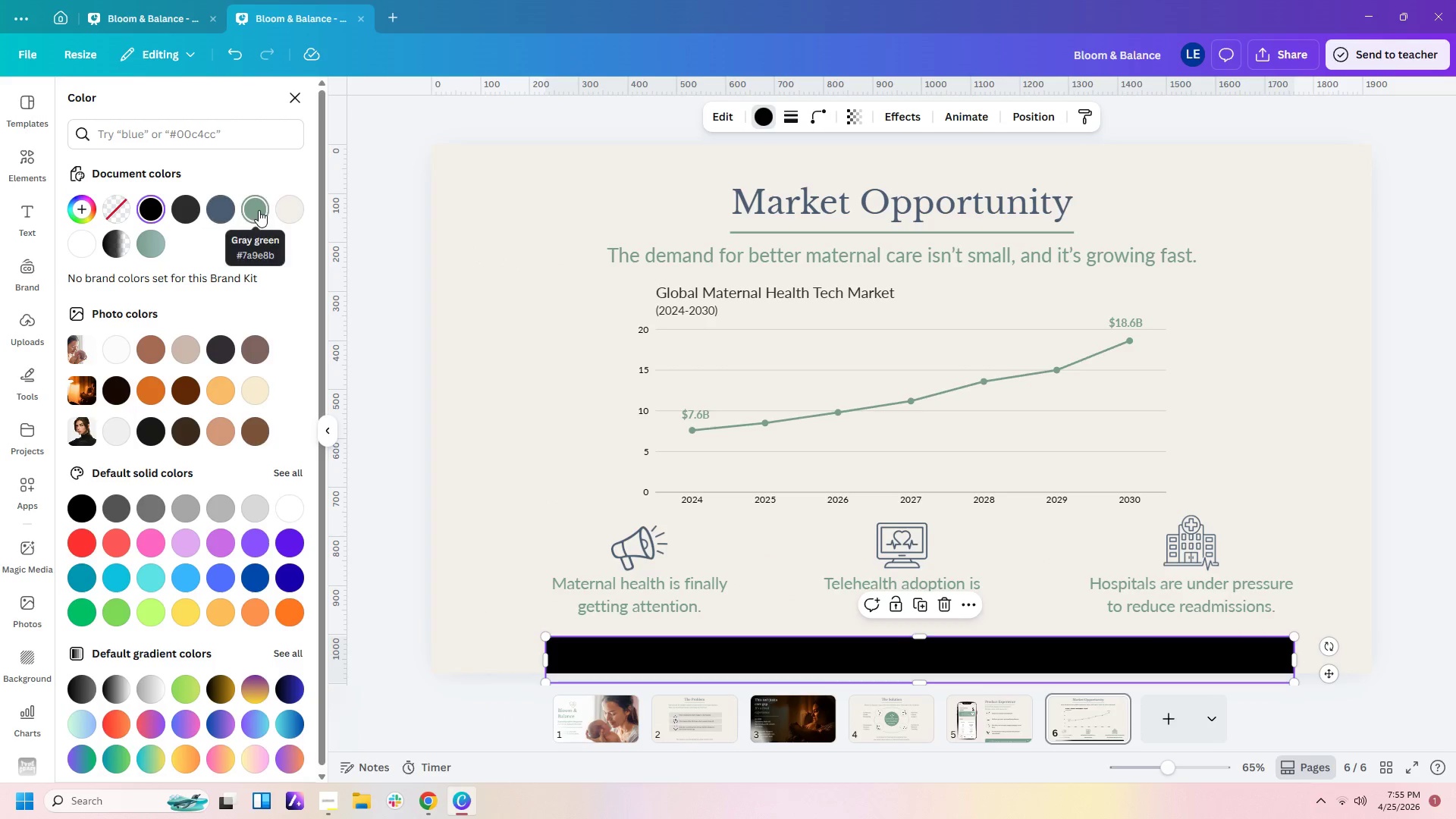 
left_click([153, 253])
 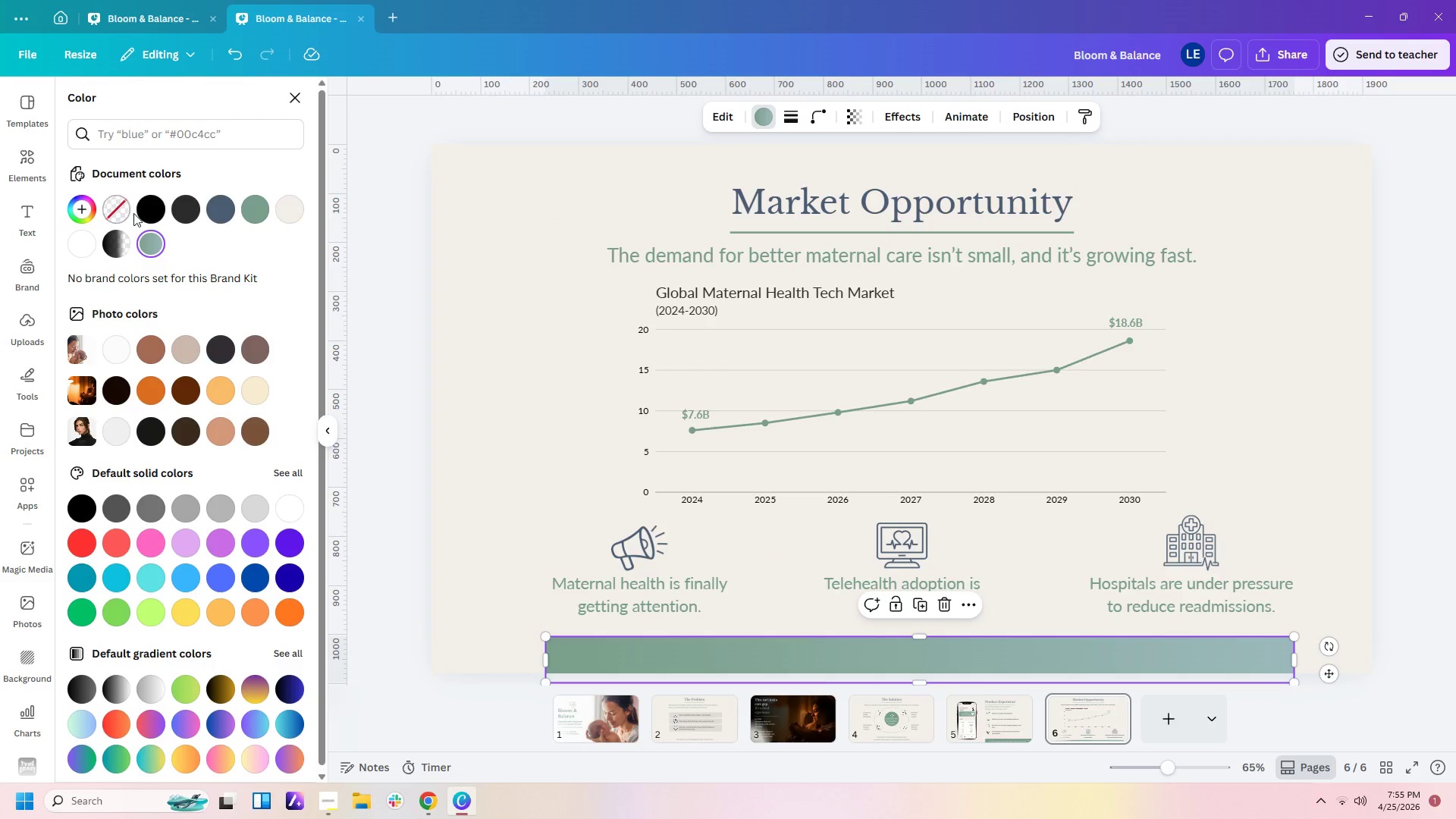 
left_click([146, 242])
 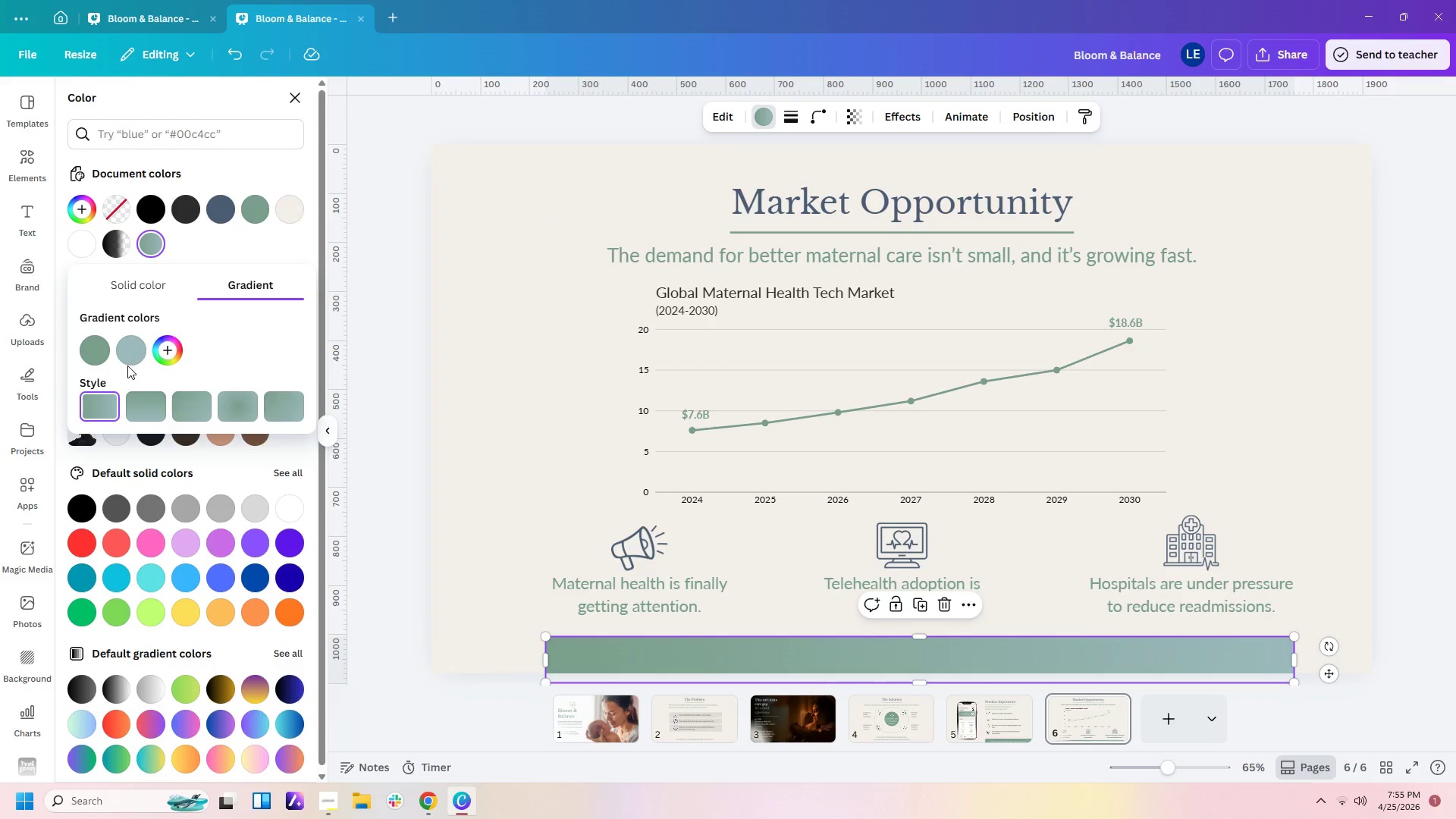 
left_click([139, 350])
 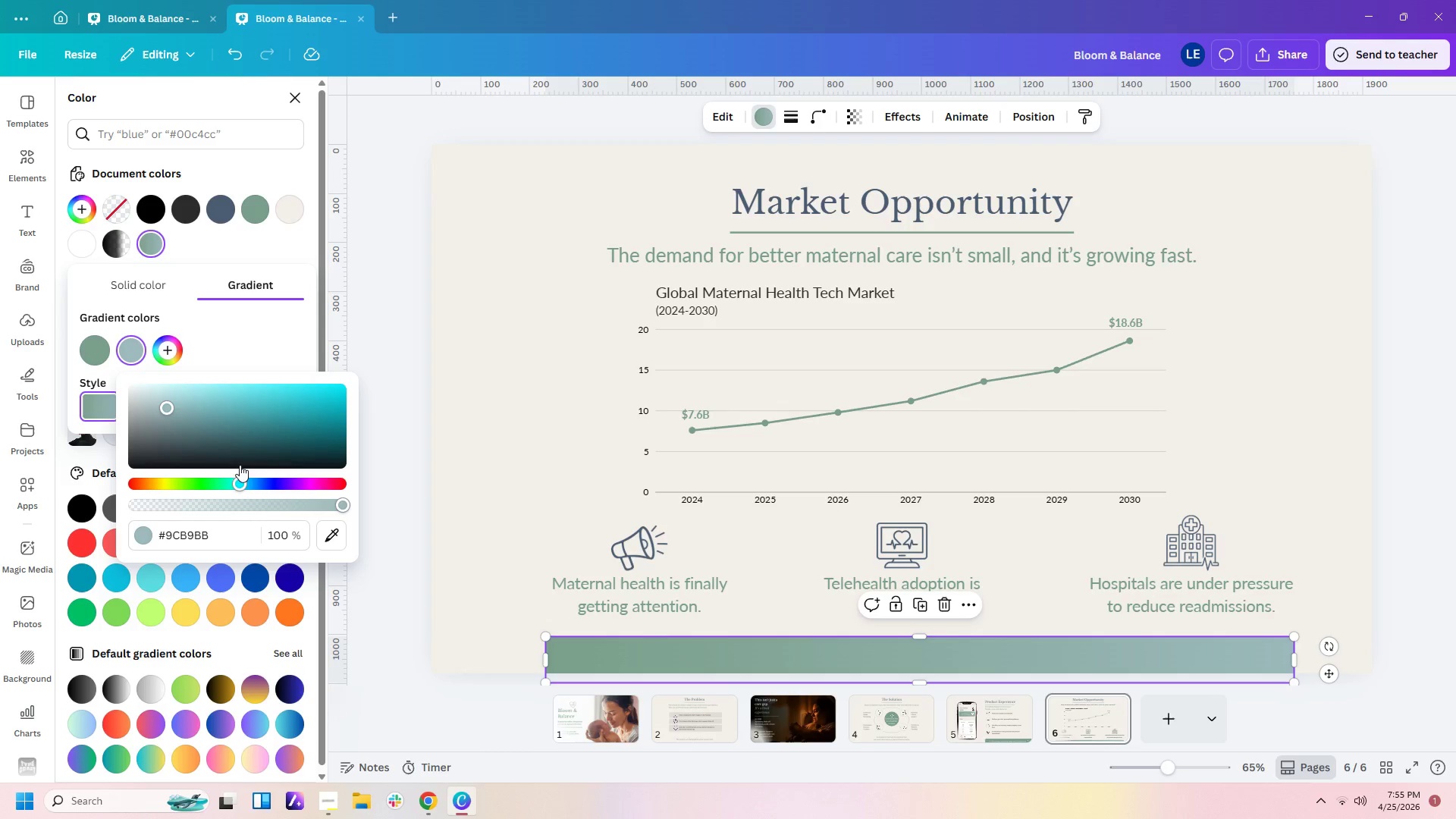 
left_click_drag(start_coordinate=[344, 506], to_coordinate=[327, 510])
 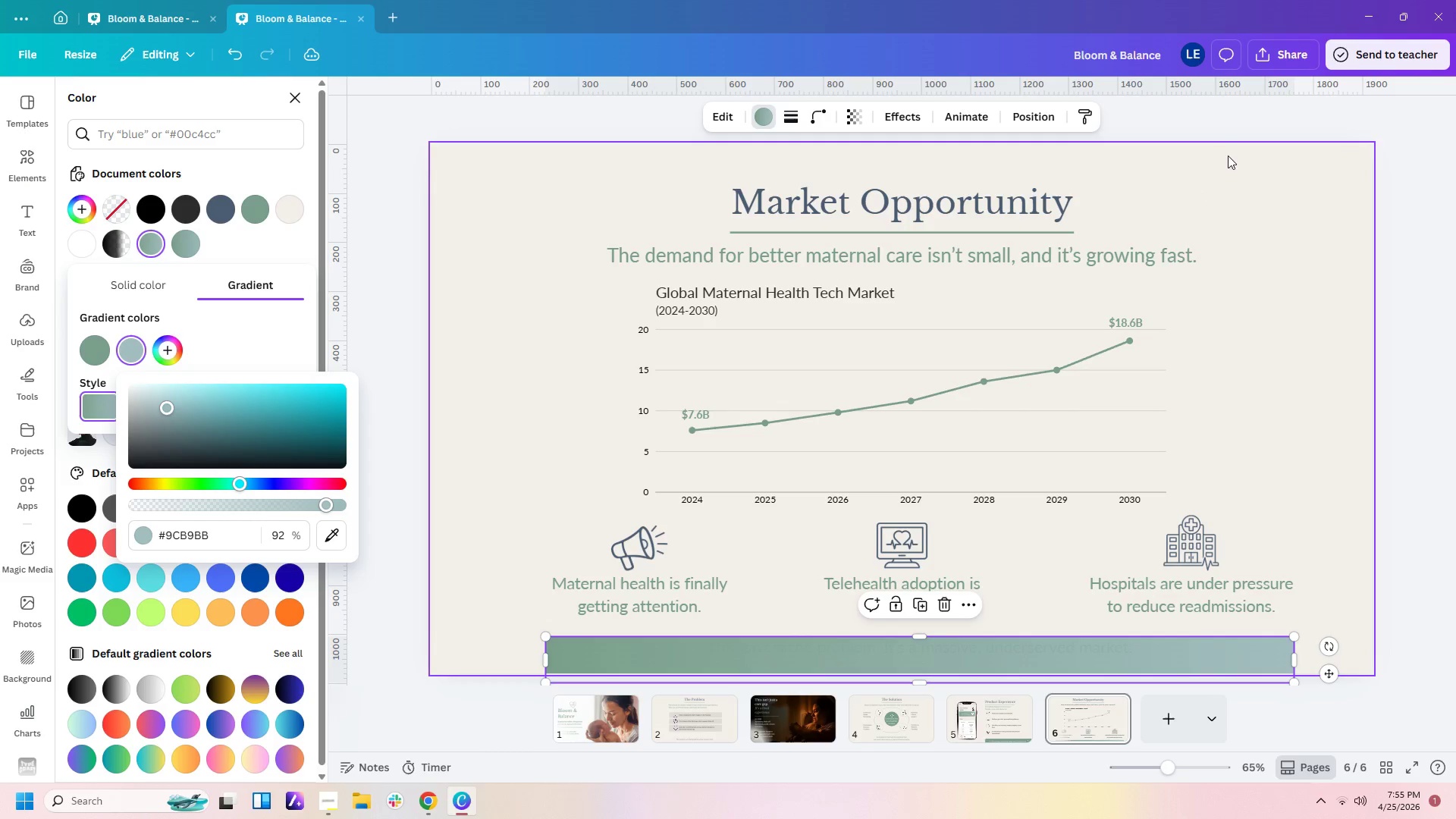 
left_click([1254, 259])
 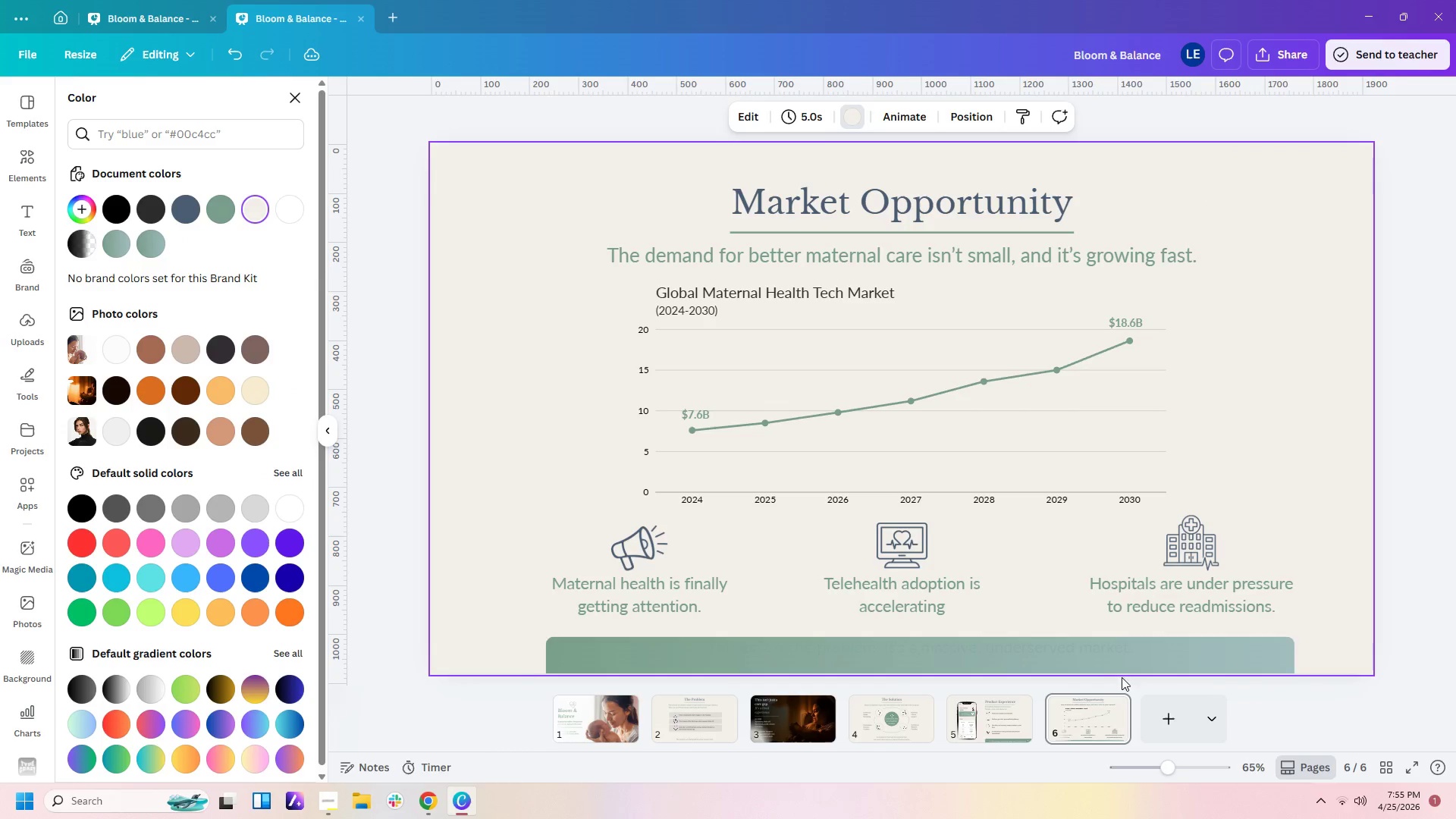 
left_click([1128, 664])
 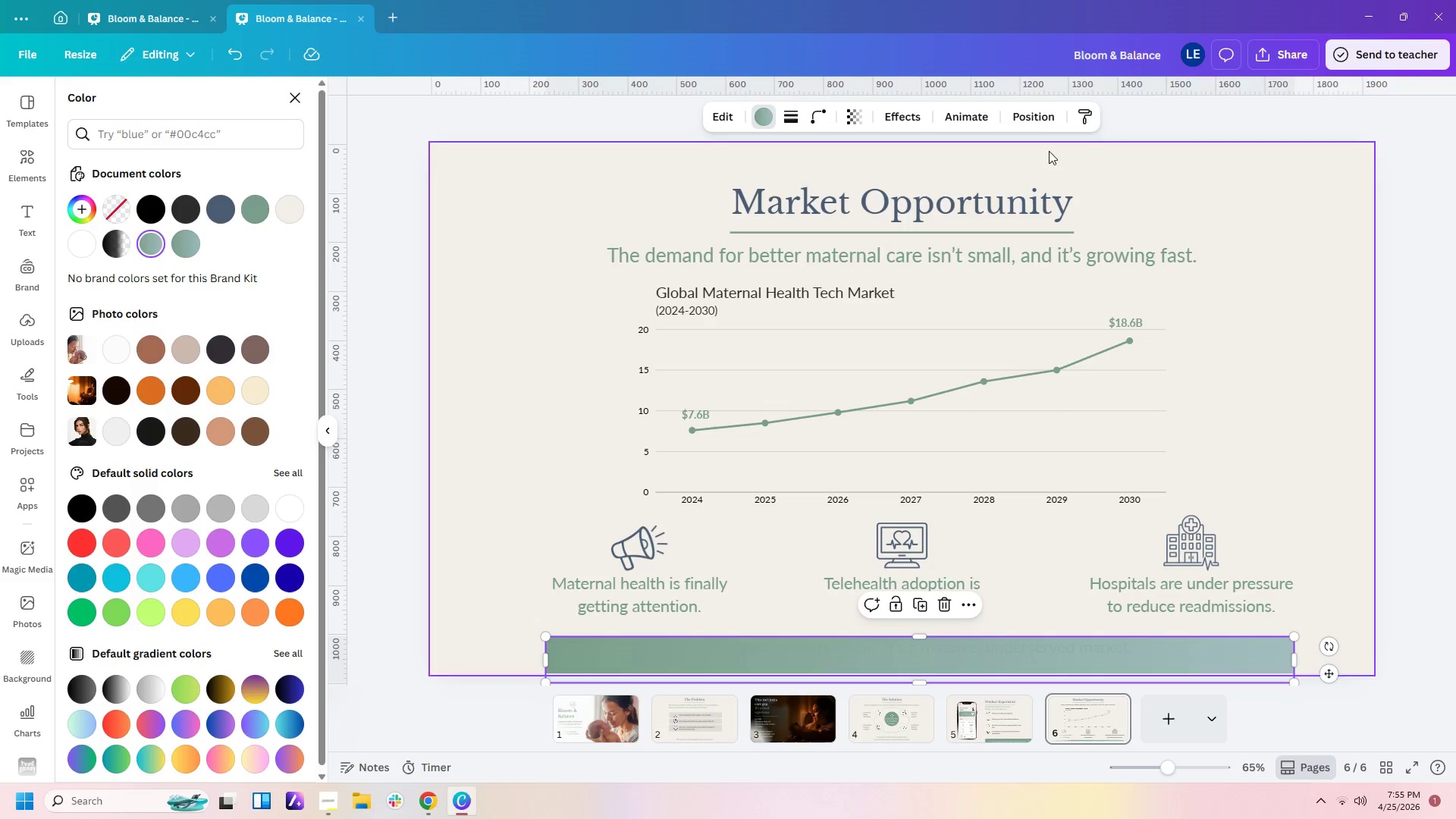 
left_click([1040, 108])
 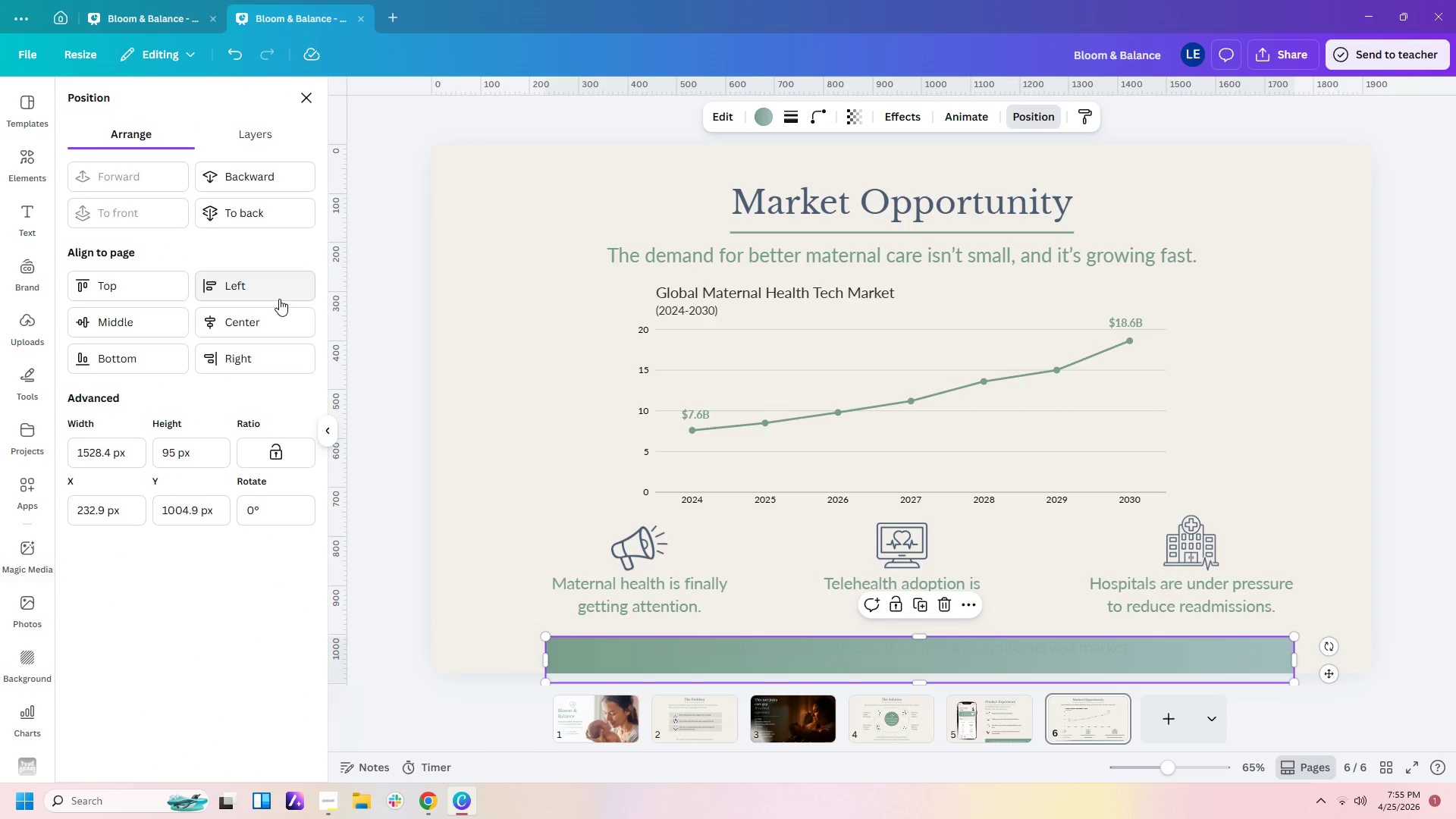 
left_click([278, 322])
 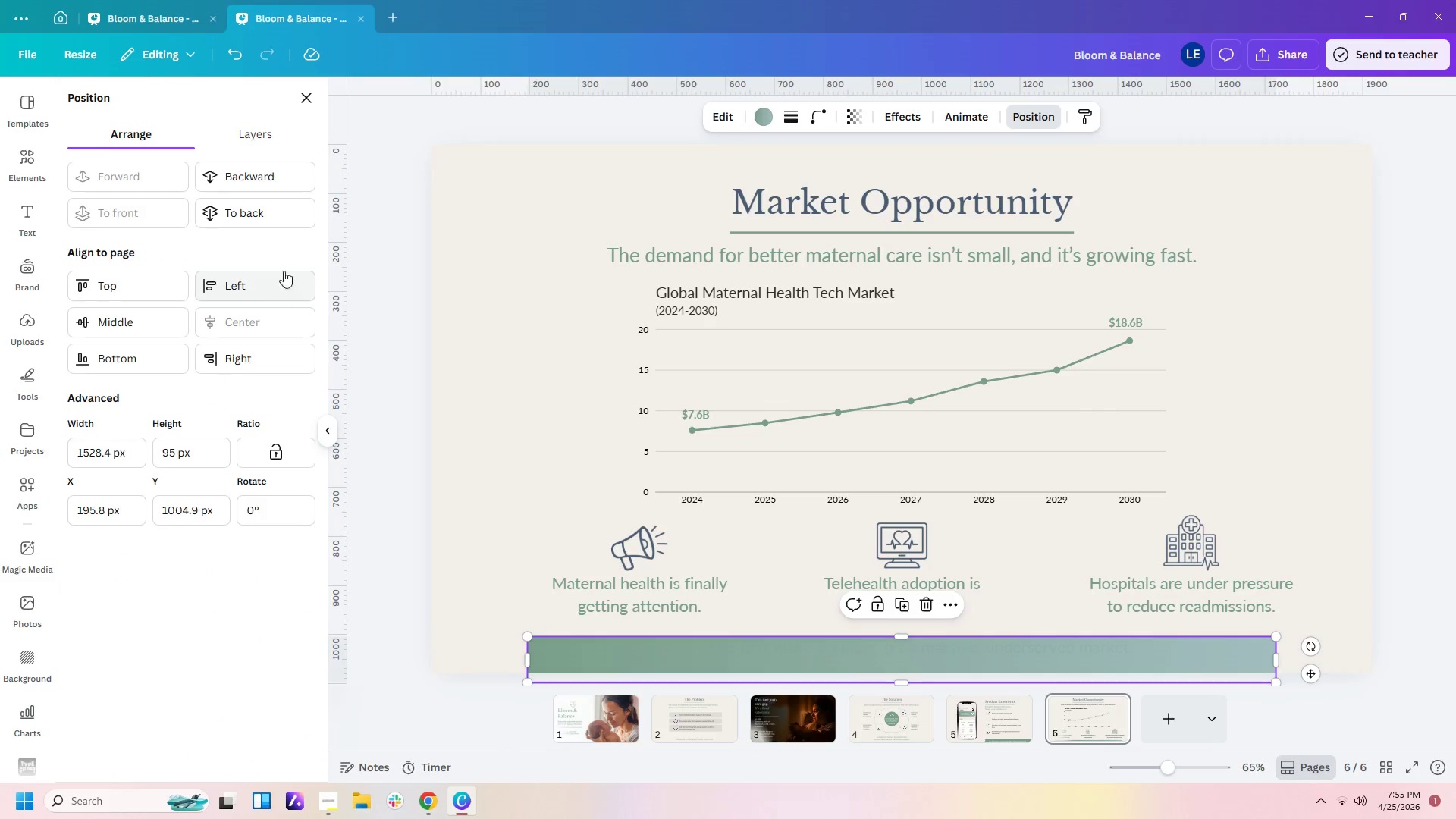 
left_click([283, 217])
 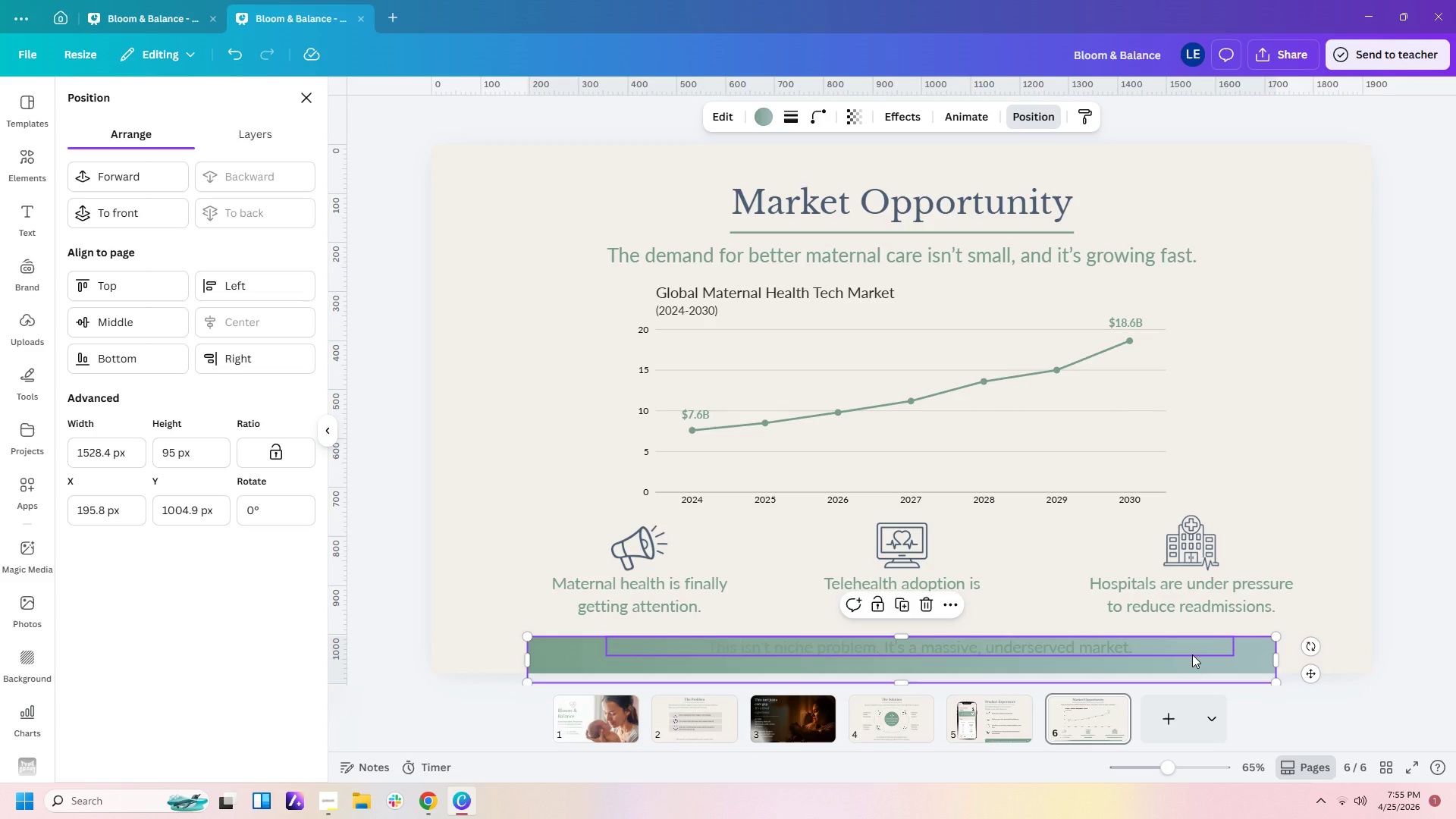 
left_click([1088, 654])
 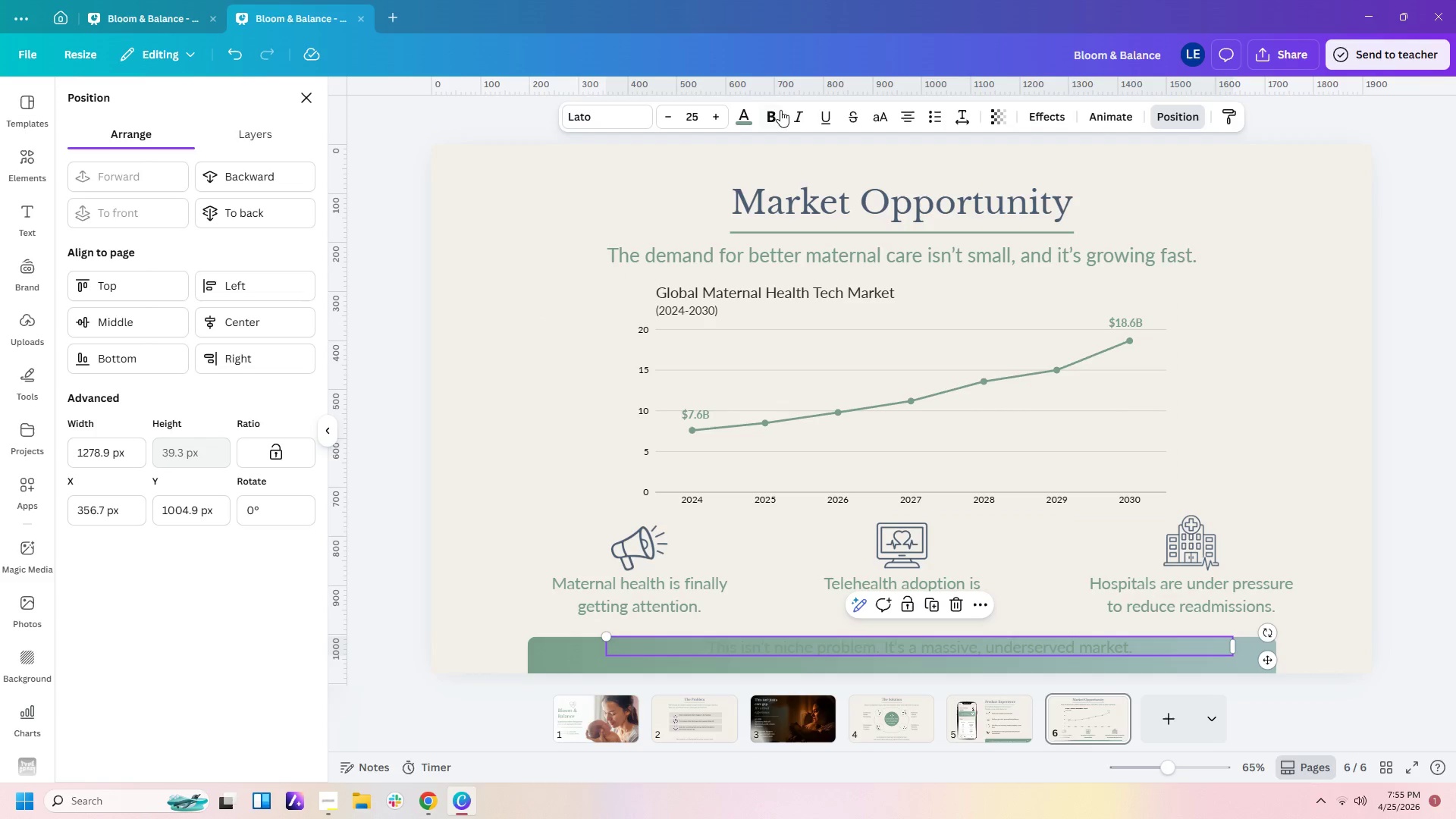 
left_click([745, 123])
 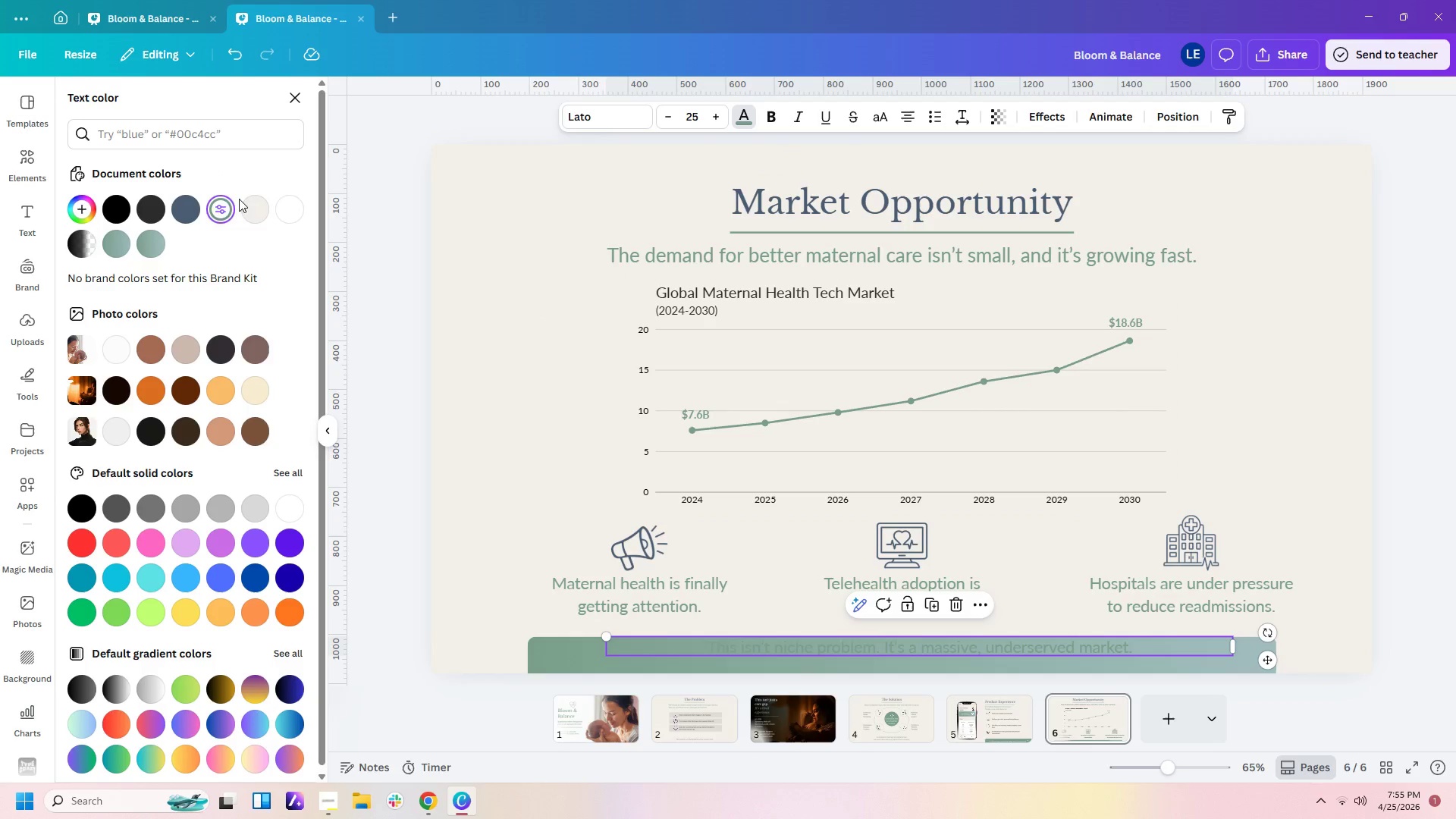 
left_click([291, 200])
 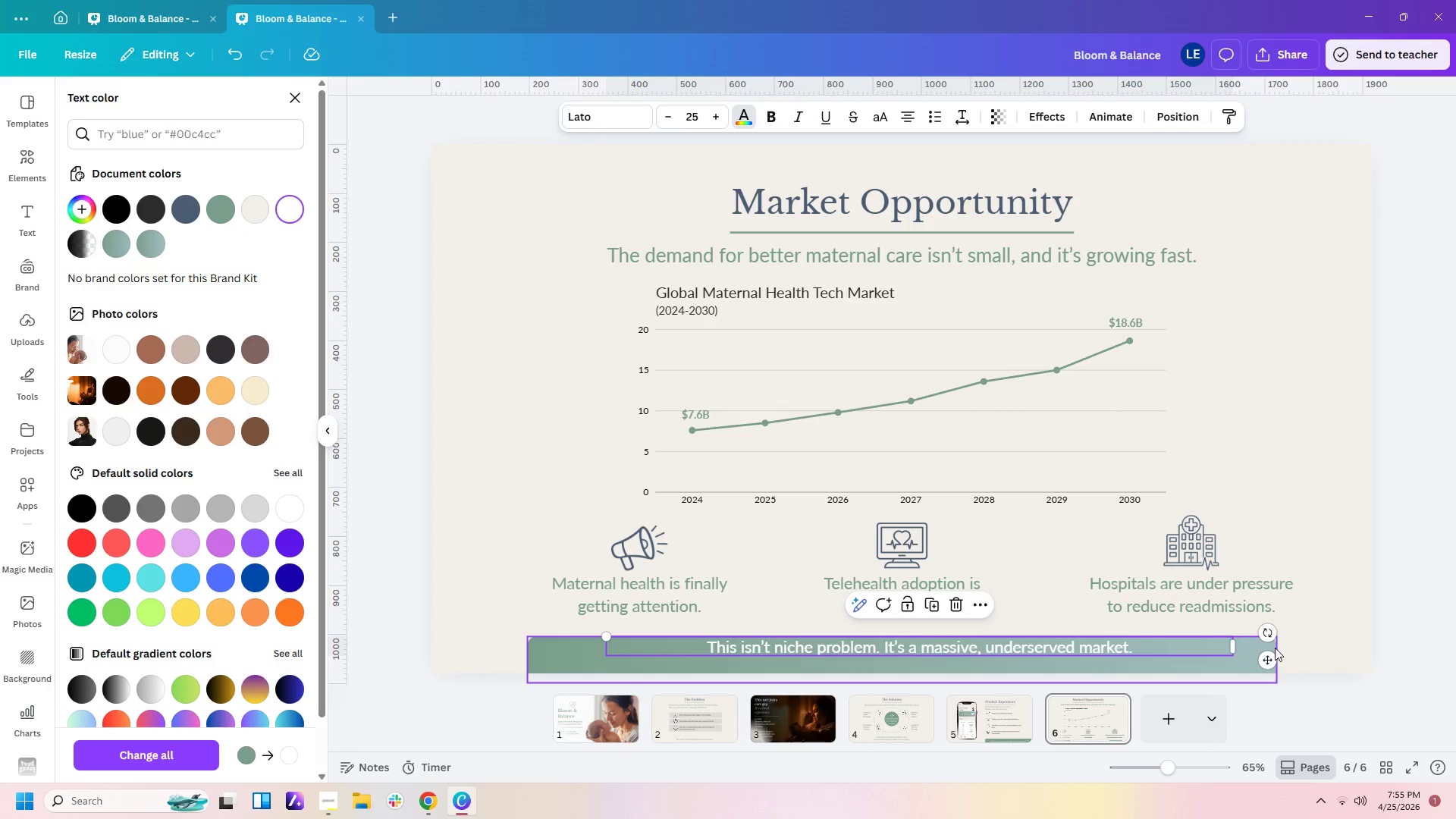 
left_click_drag(start_coordinate=[1232, 648], to_coordinate=[1075, 648])
 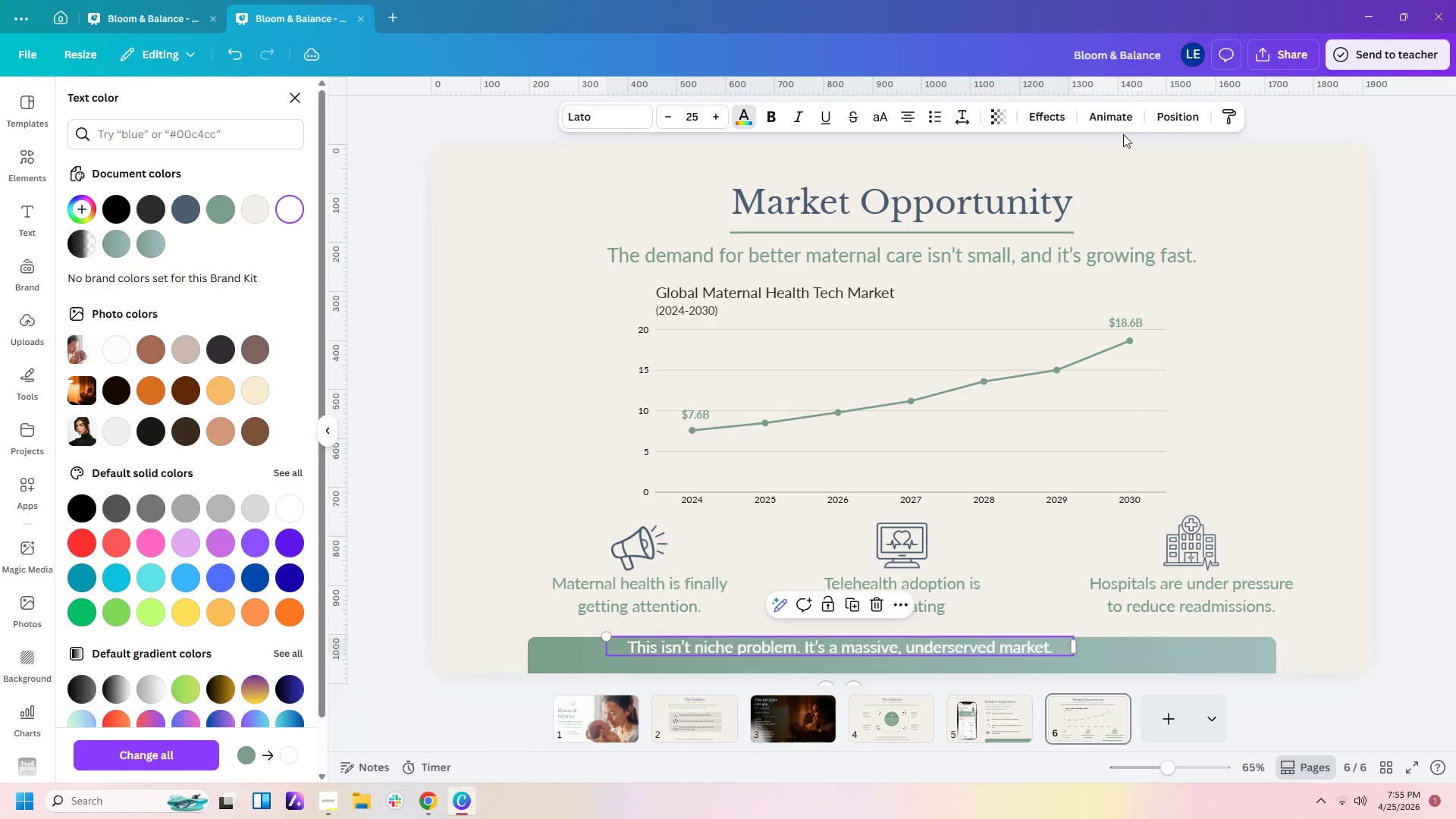 
left_click([1161, 112])
 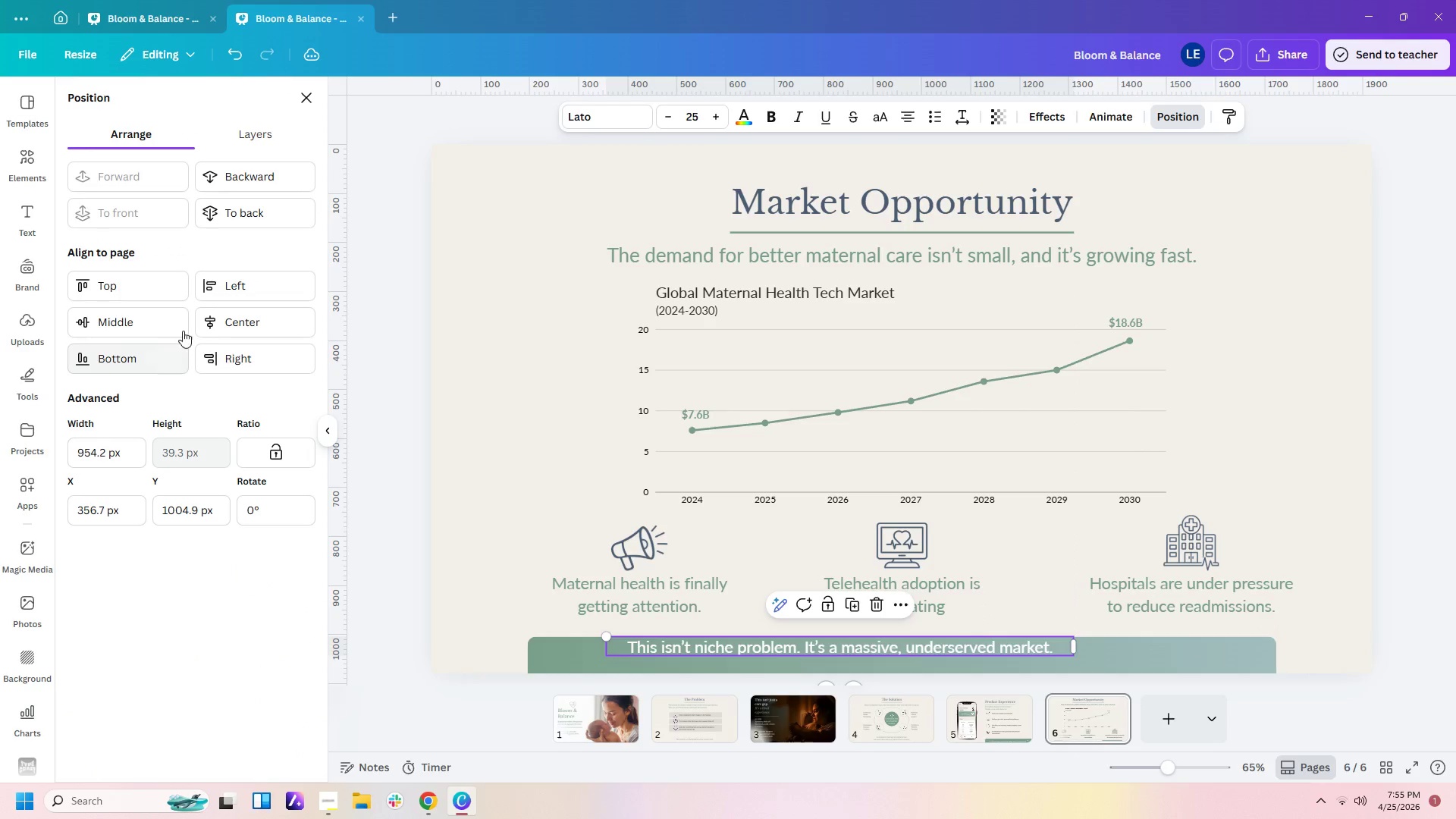 
left_click([195, 318])
 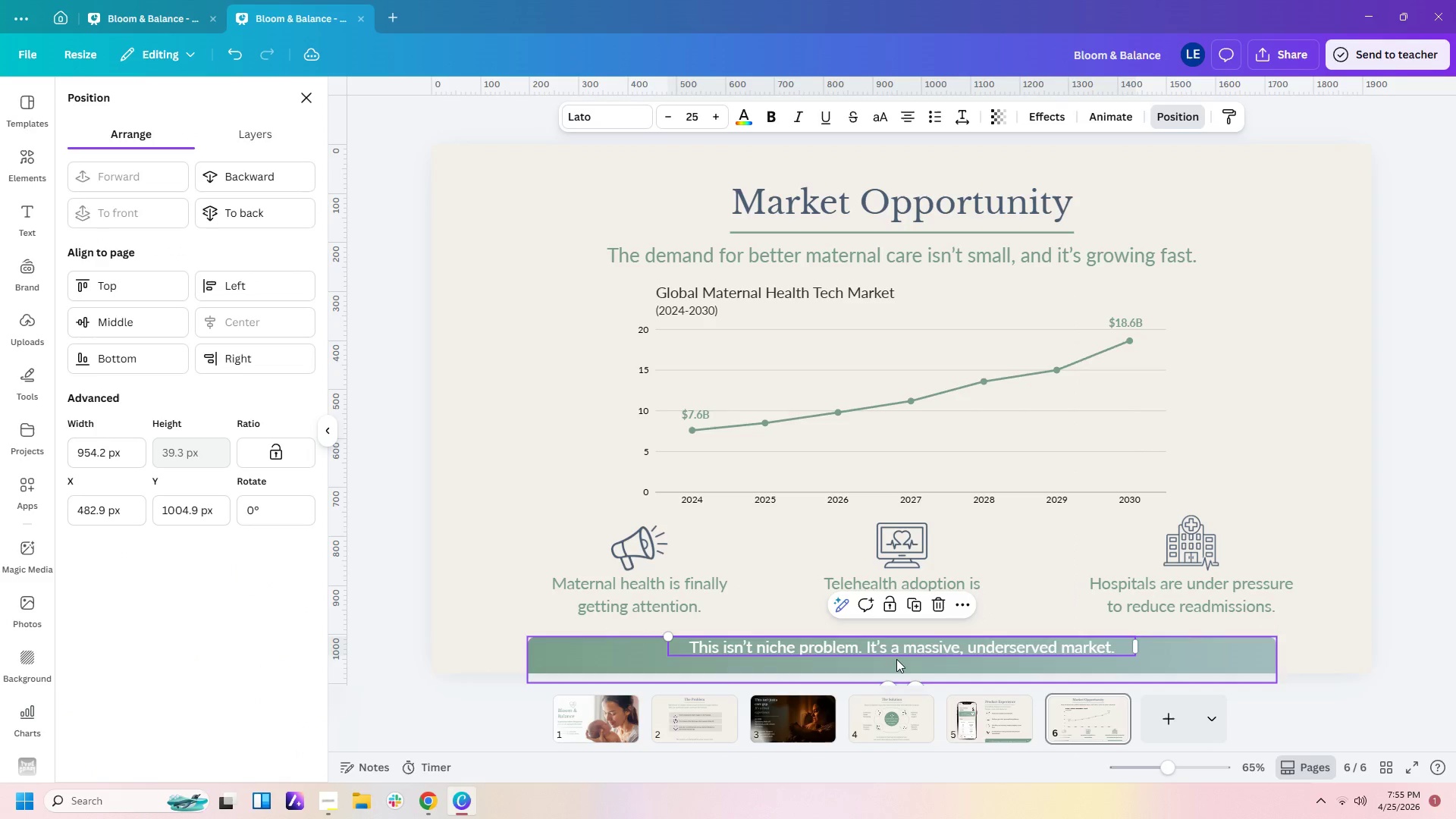 
left_click_drag(start_coordinate=[899, 650], to_coordinate=[899, 664])
 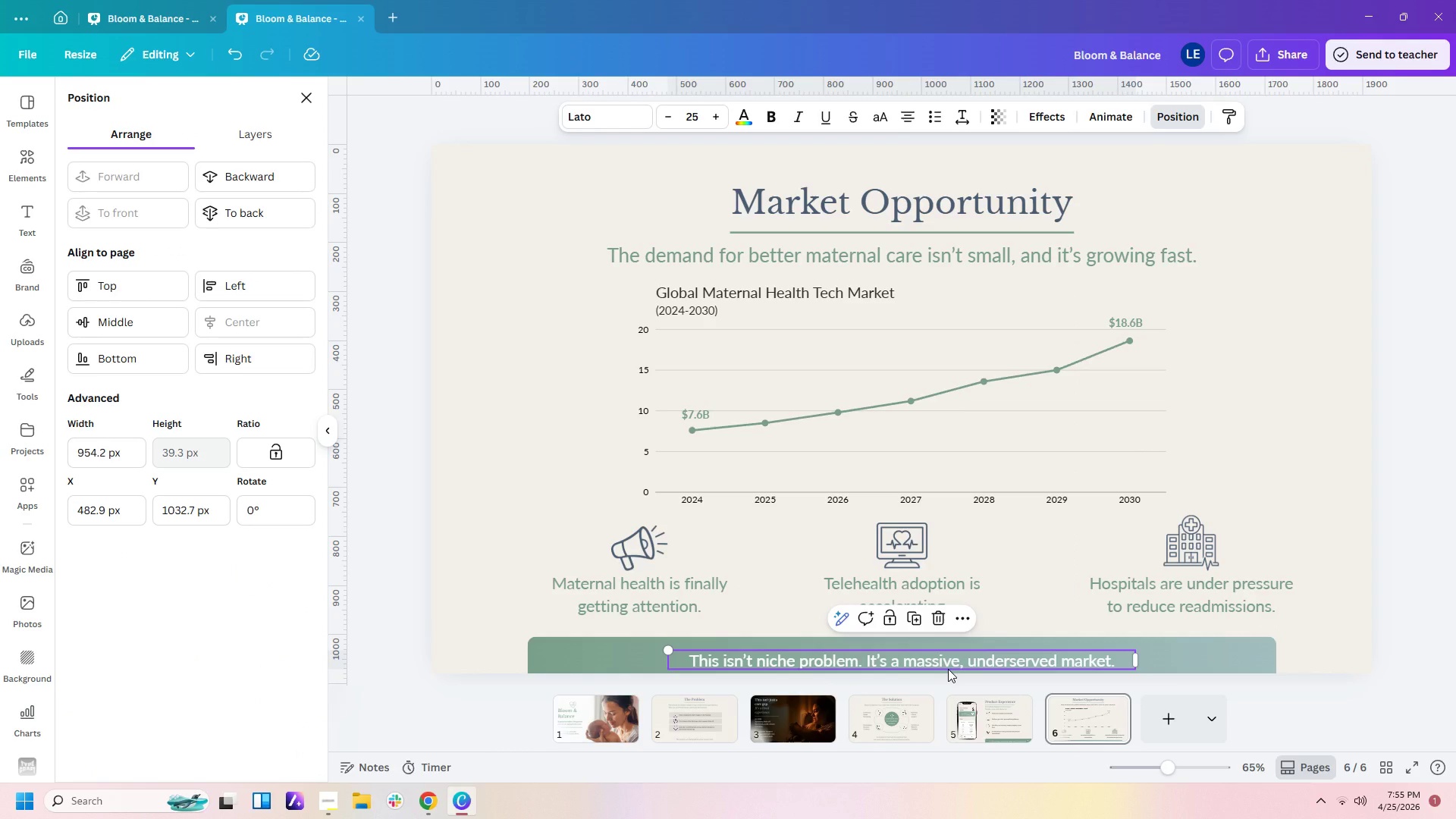 
key(ArrowUp)
 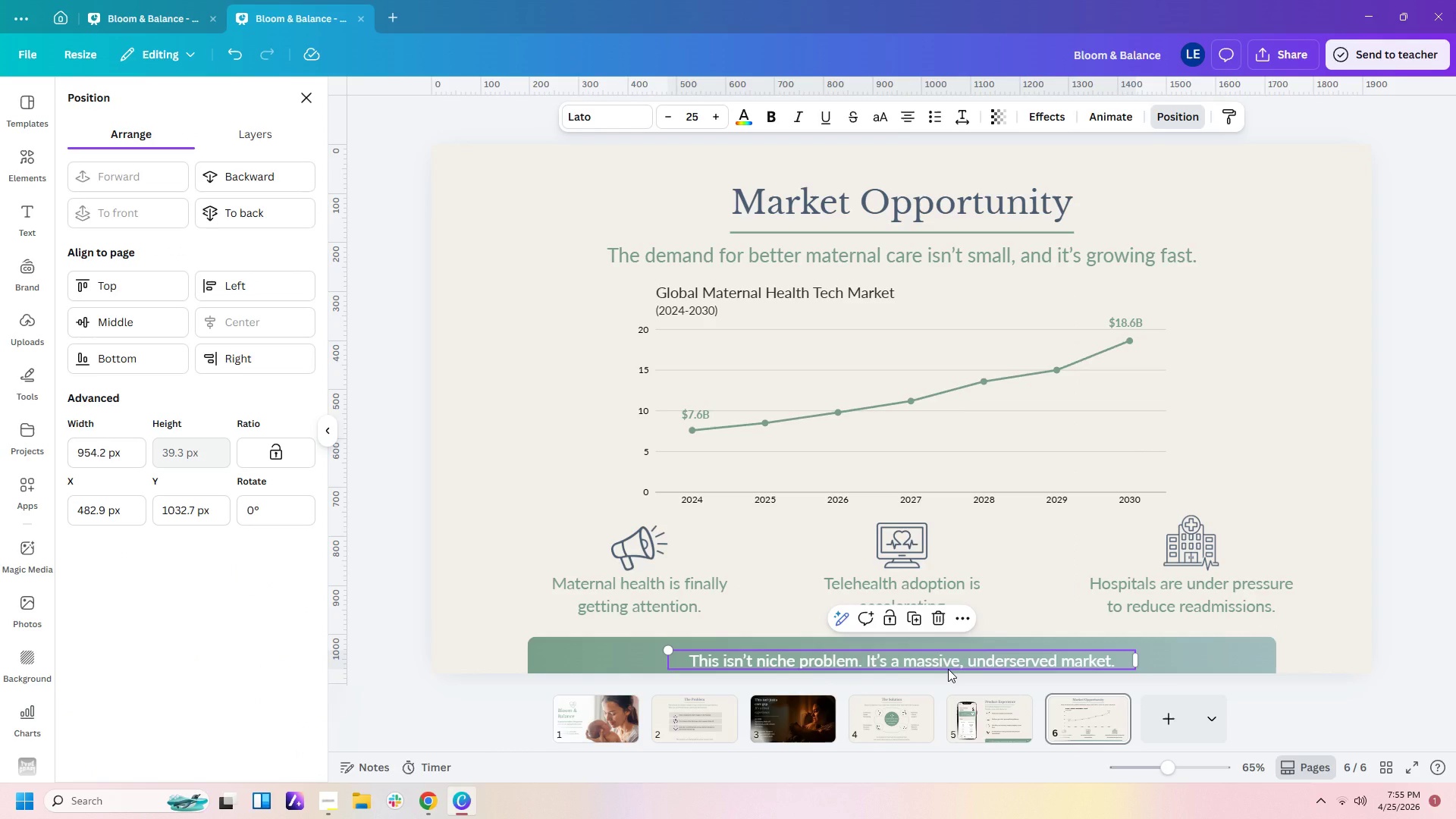 
key(ArrowUp)
 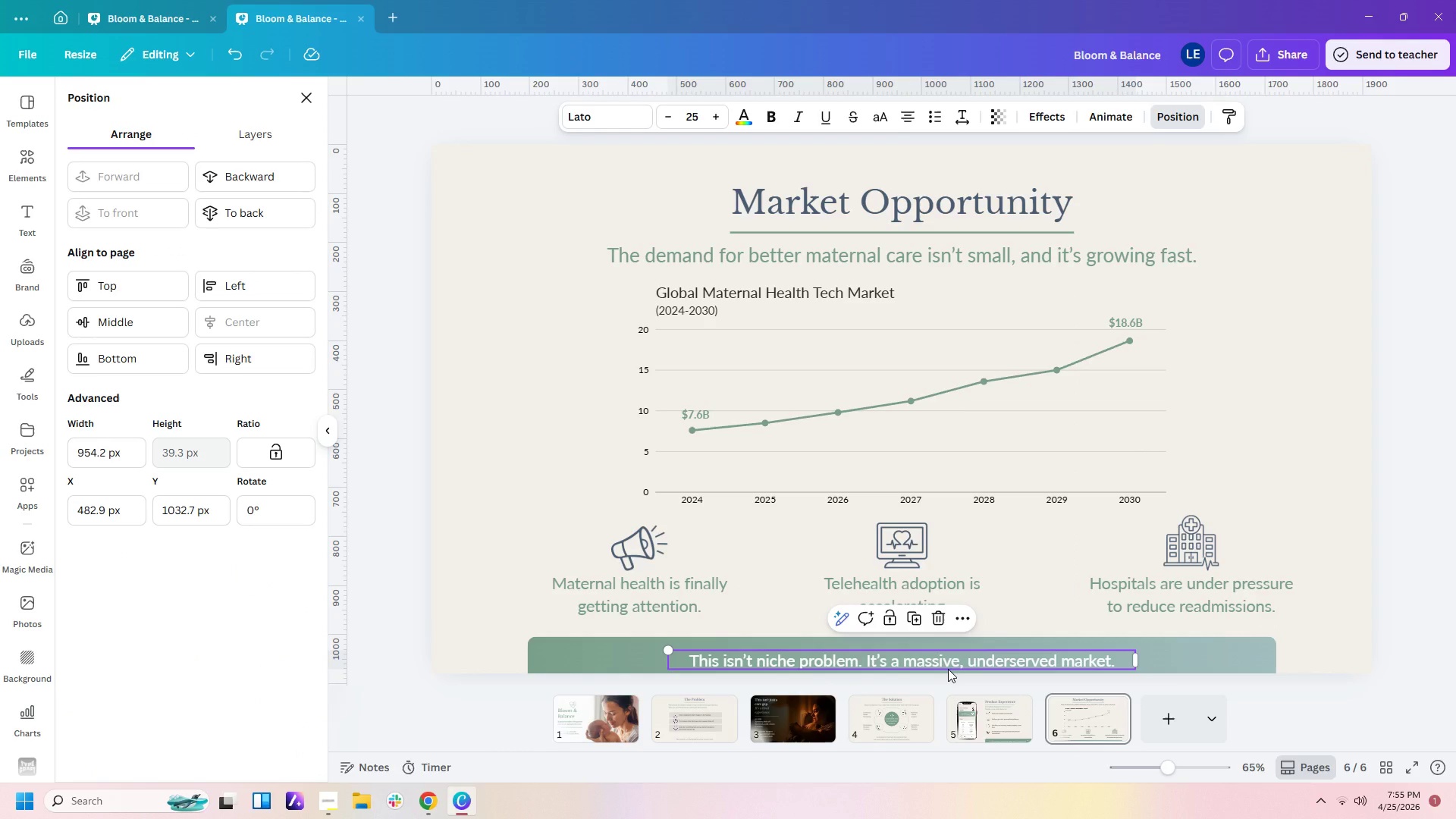 
key(ArrowUp)
 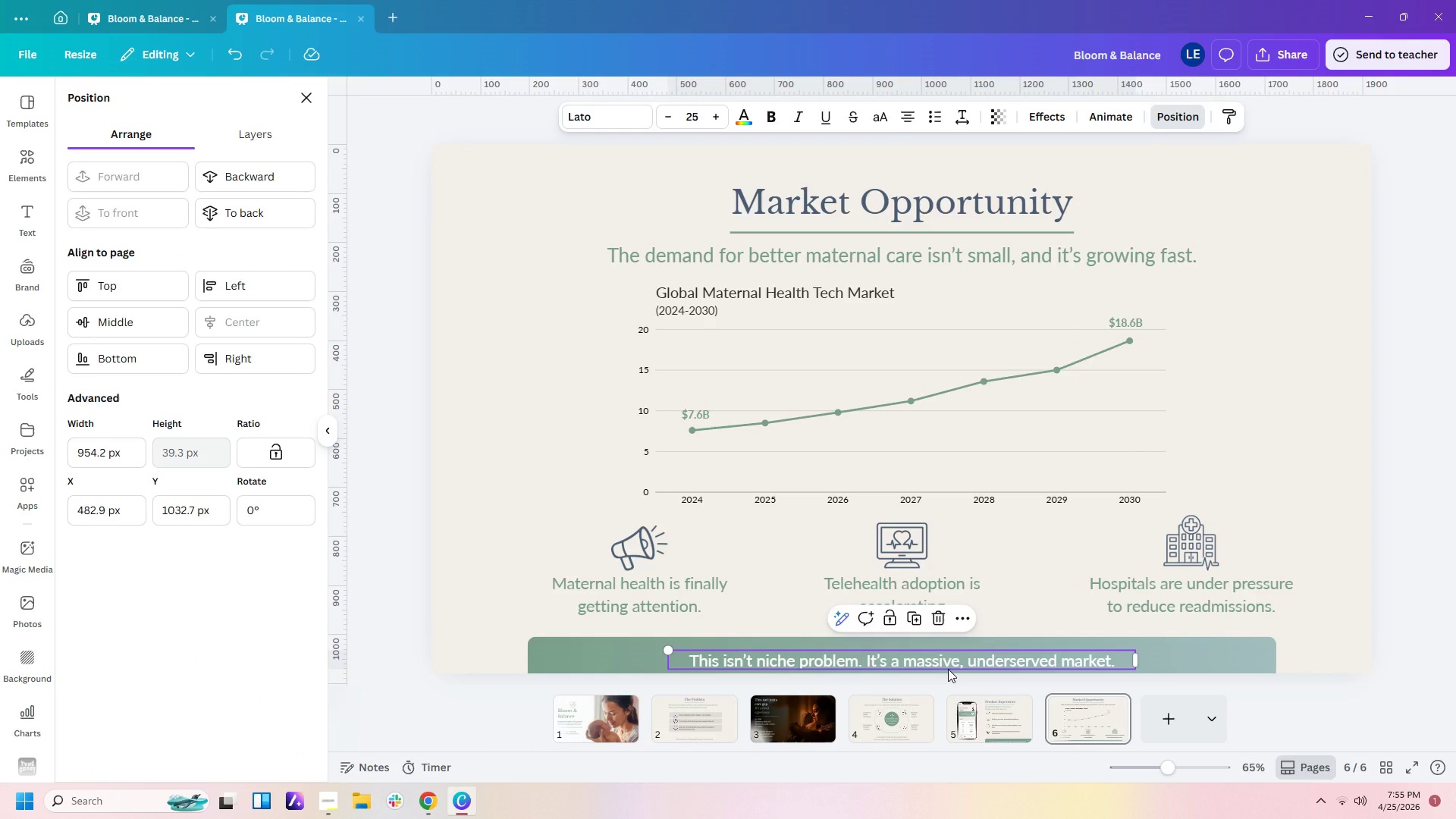 
key(ArrowUp)
 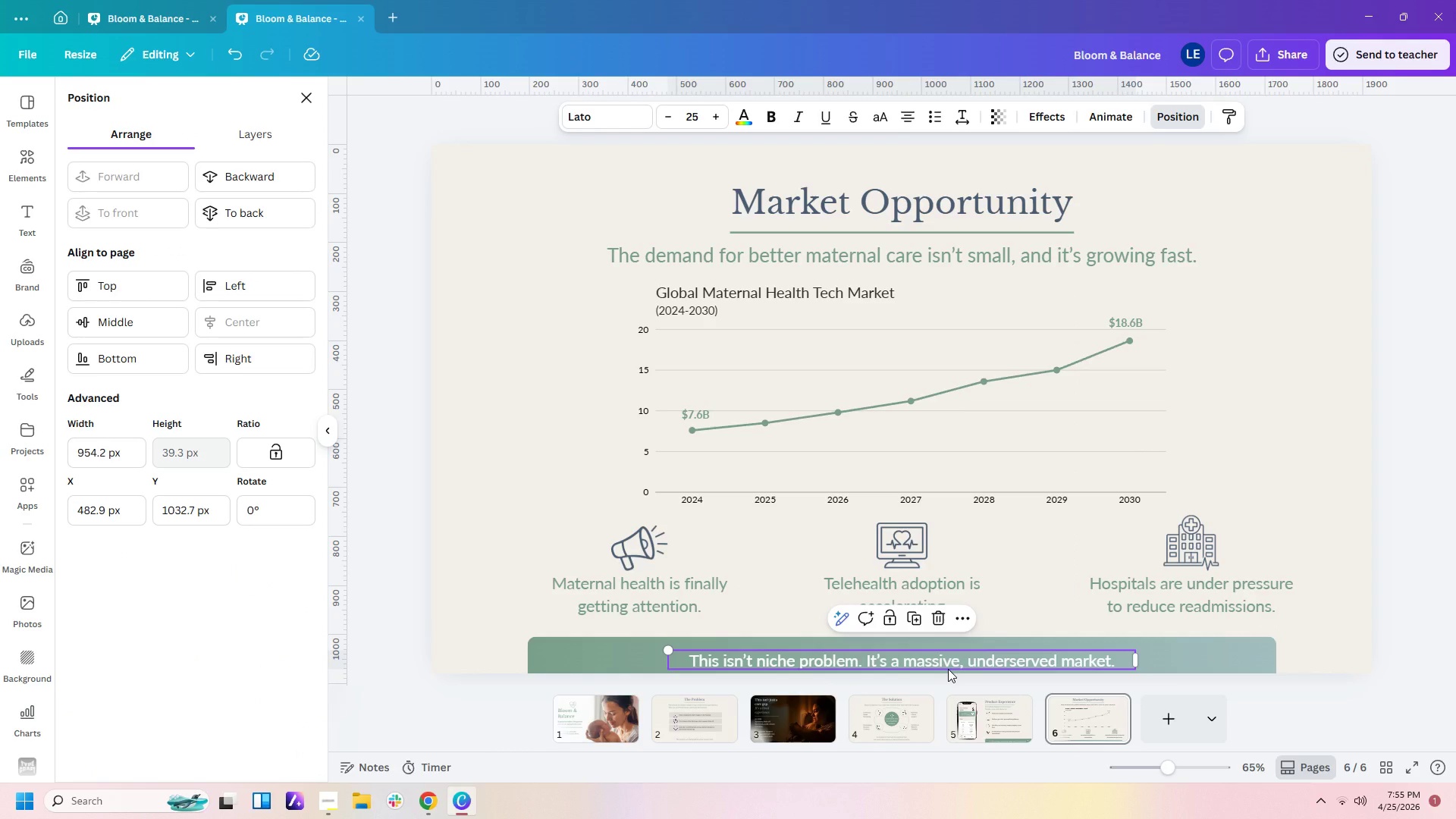 
key(ArrowUp)
 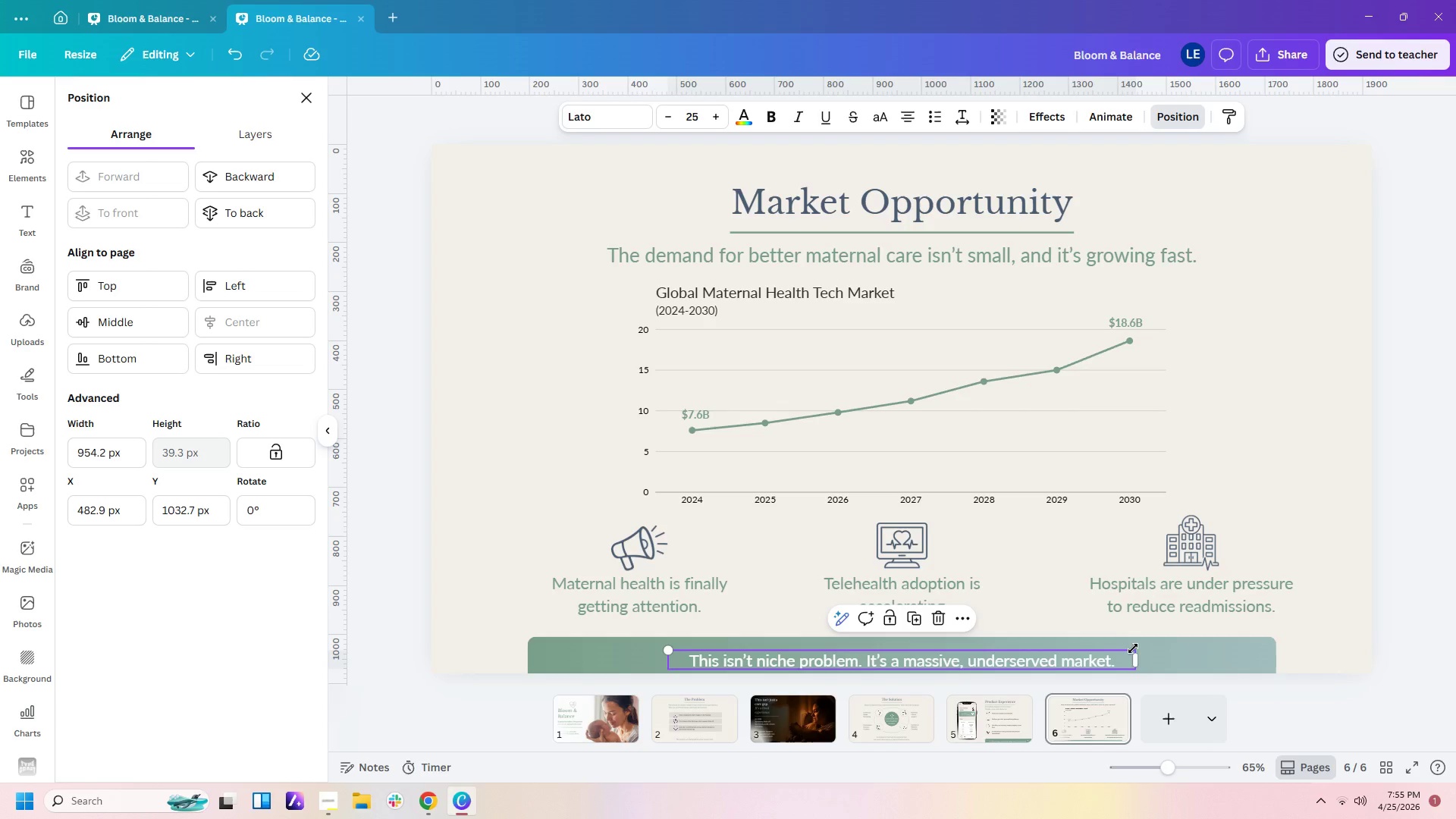 
left_click([1123, 664])
 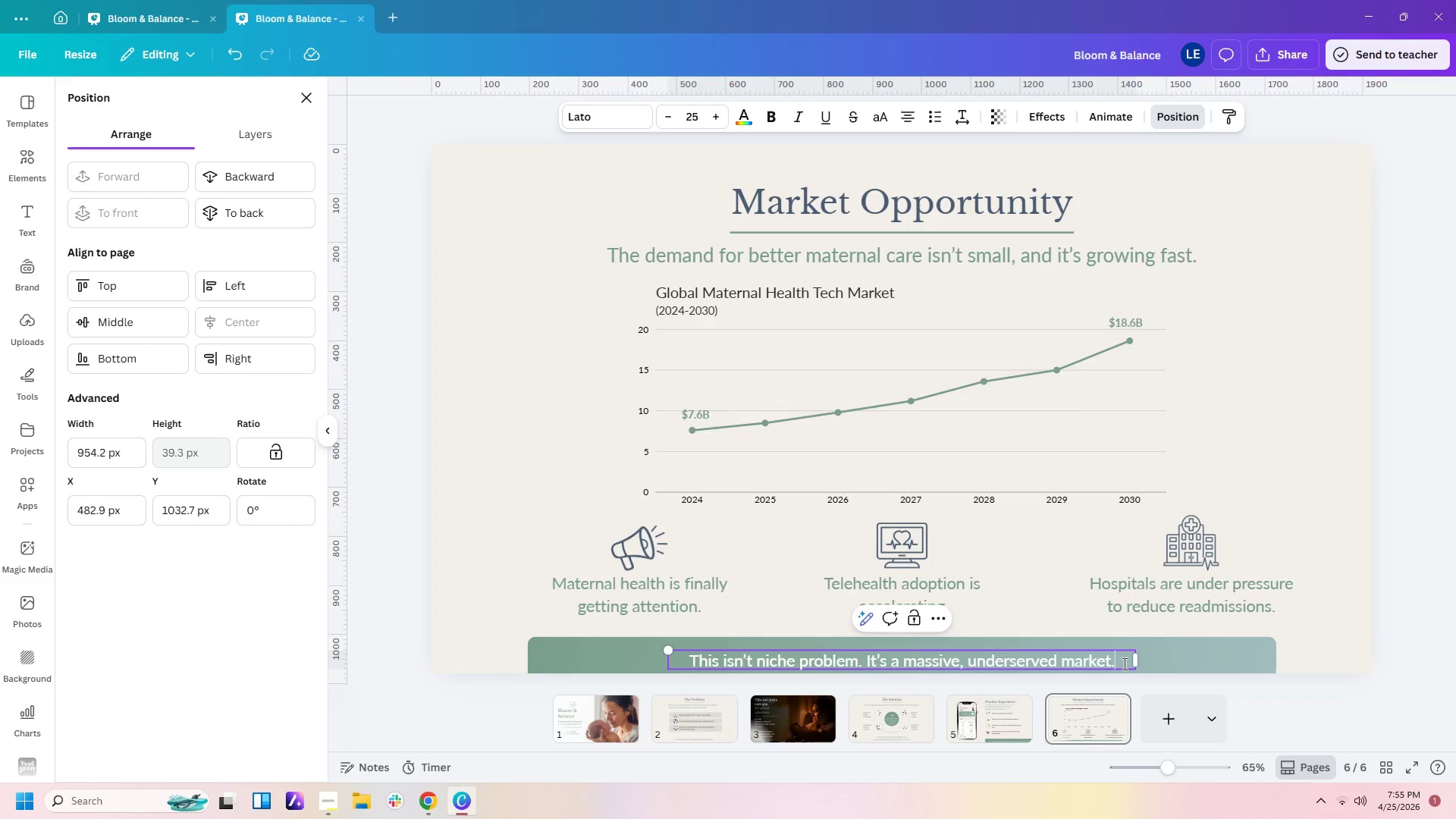 
key(ArrowUp)
 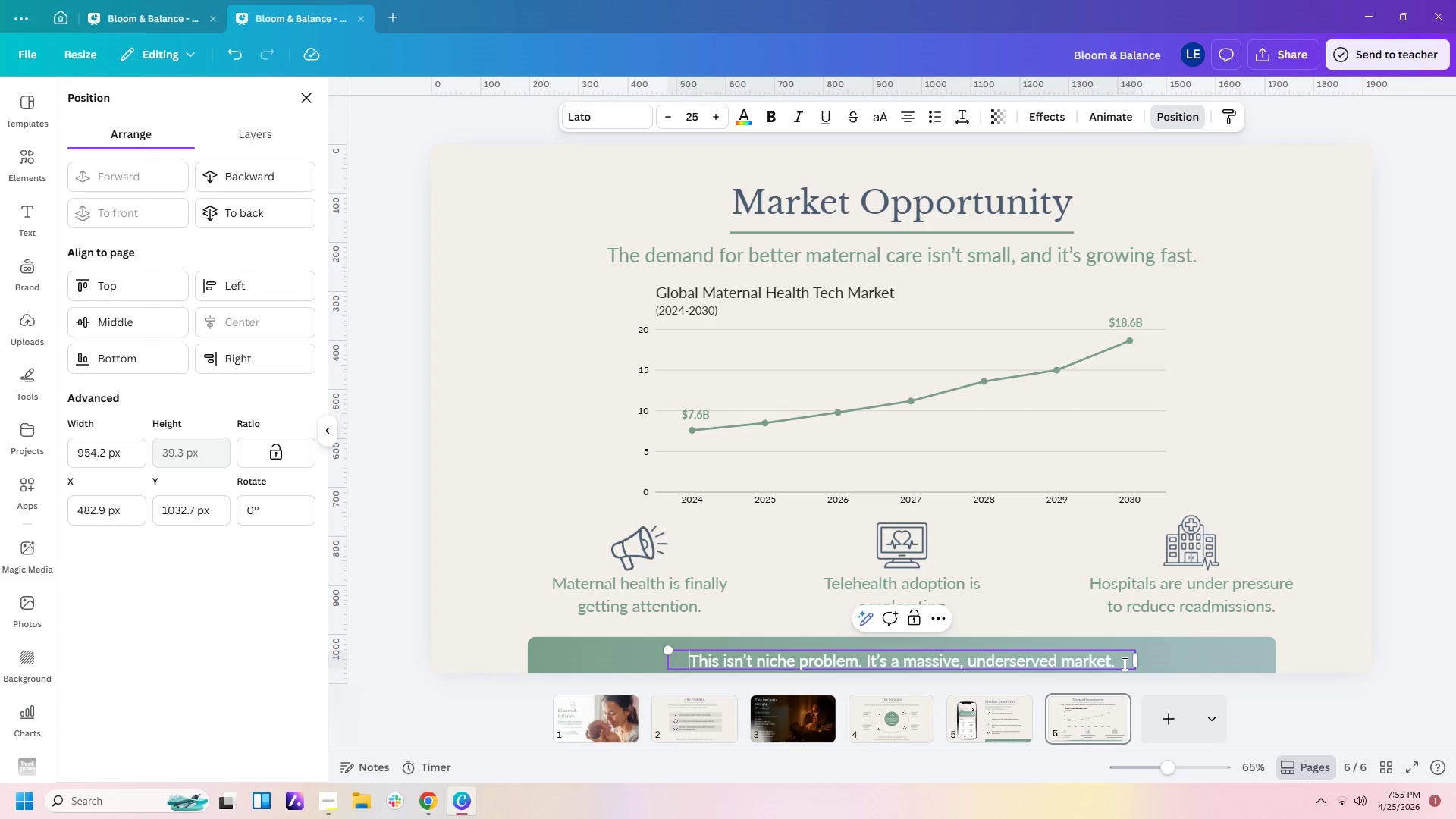 
key(ArrowUp)
 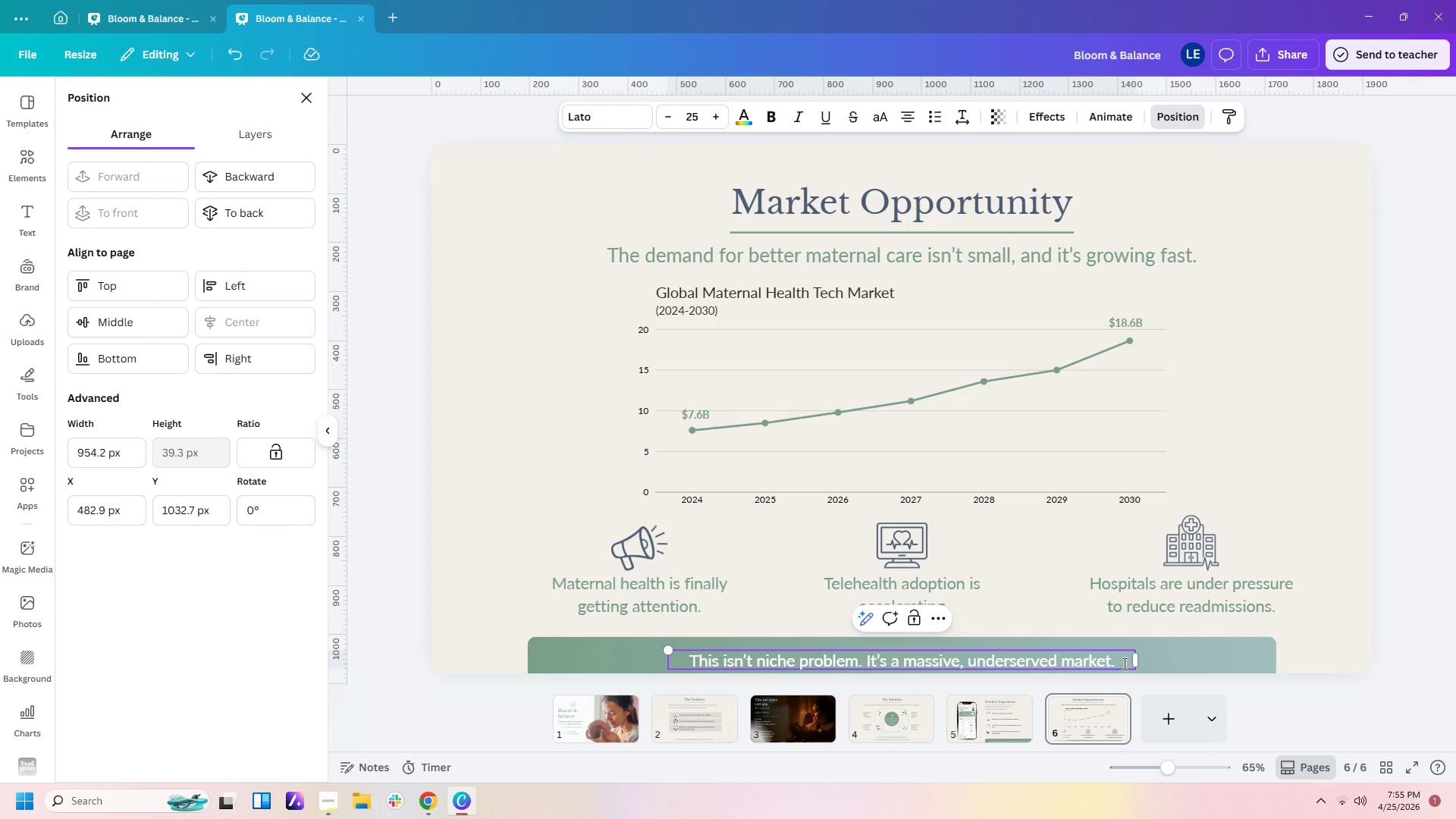 
key(ArrowUp)
 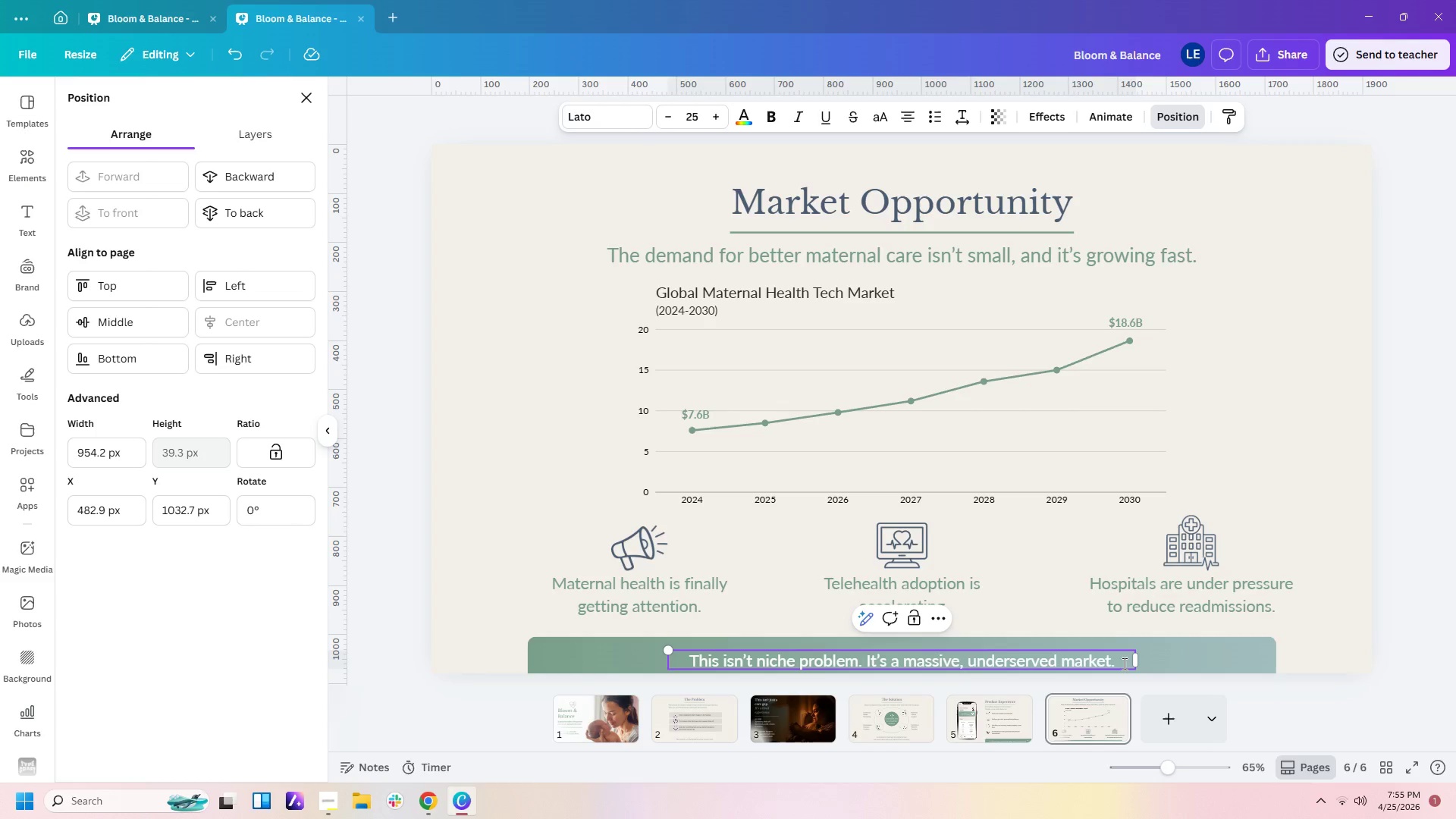 
key(ArrowUp)
 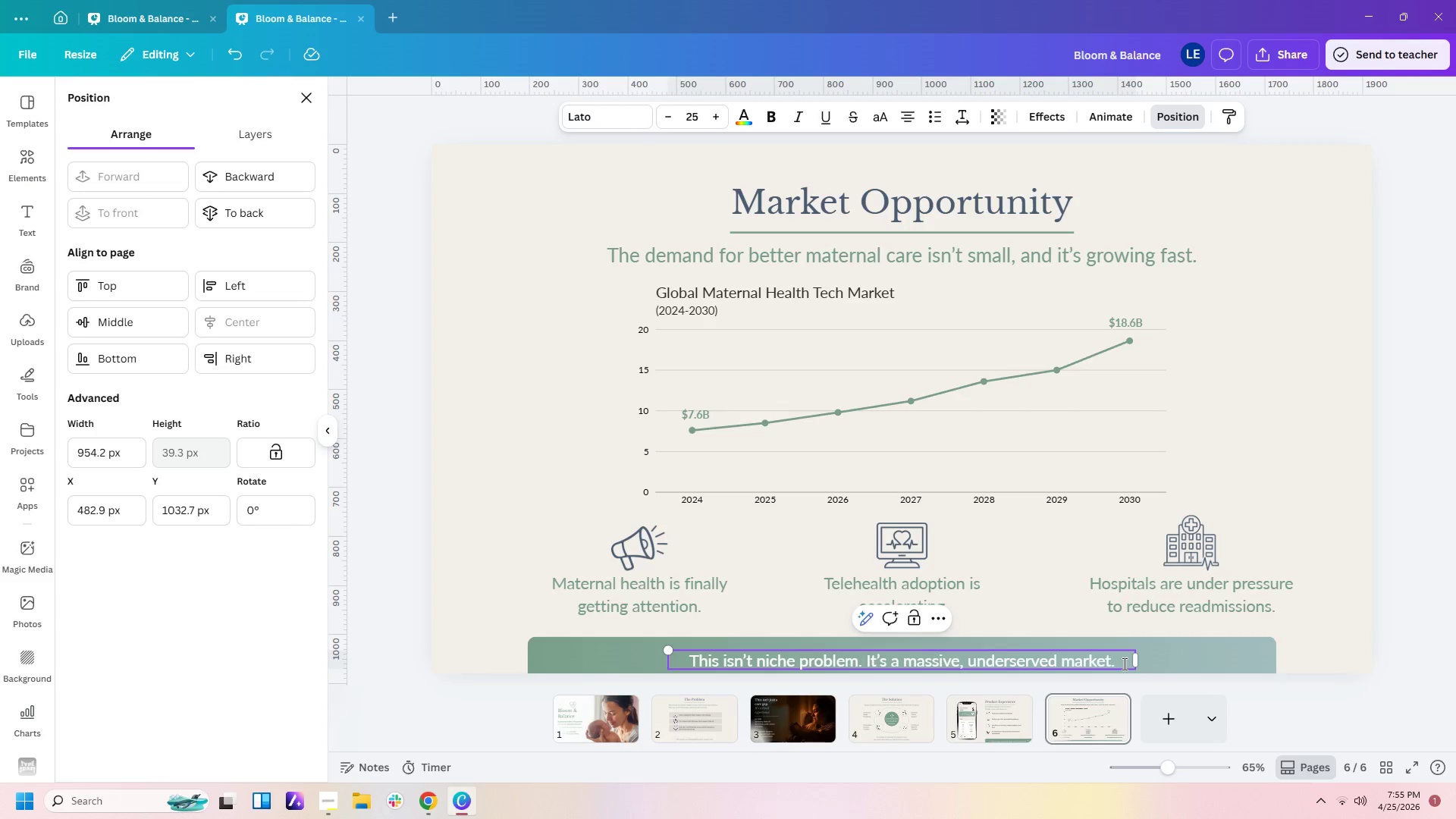 
key(ArrowUp)
 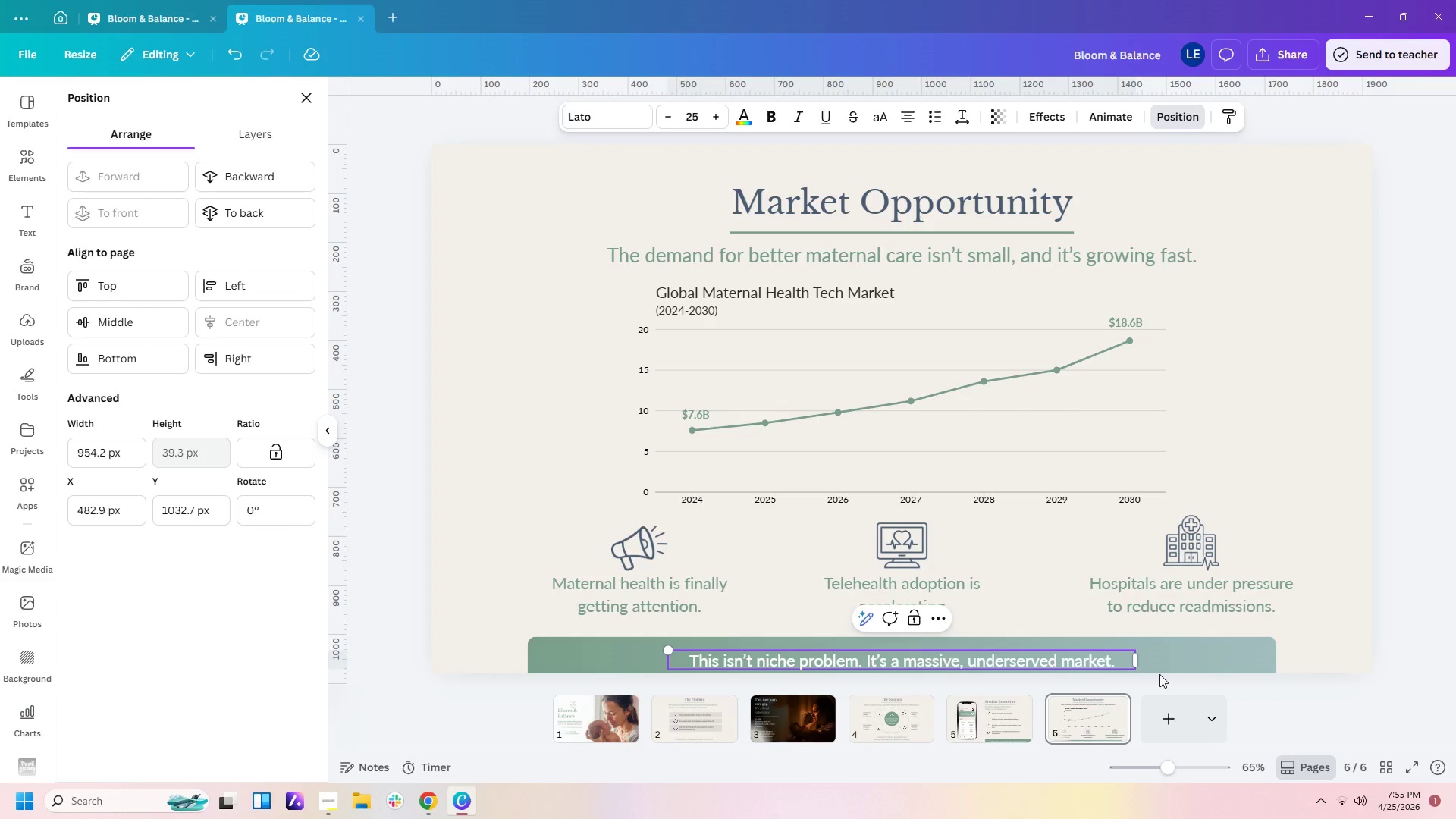 
key(ArrowUp)
 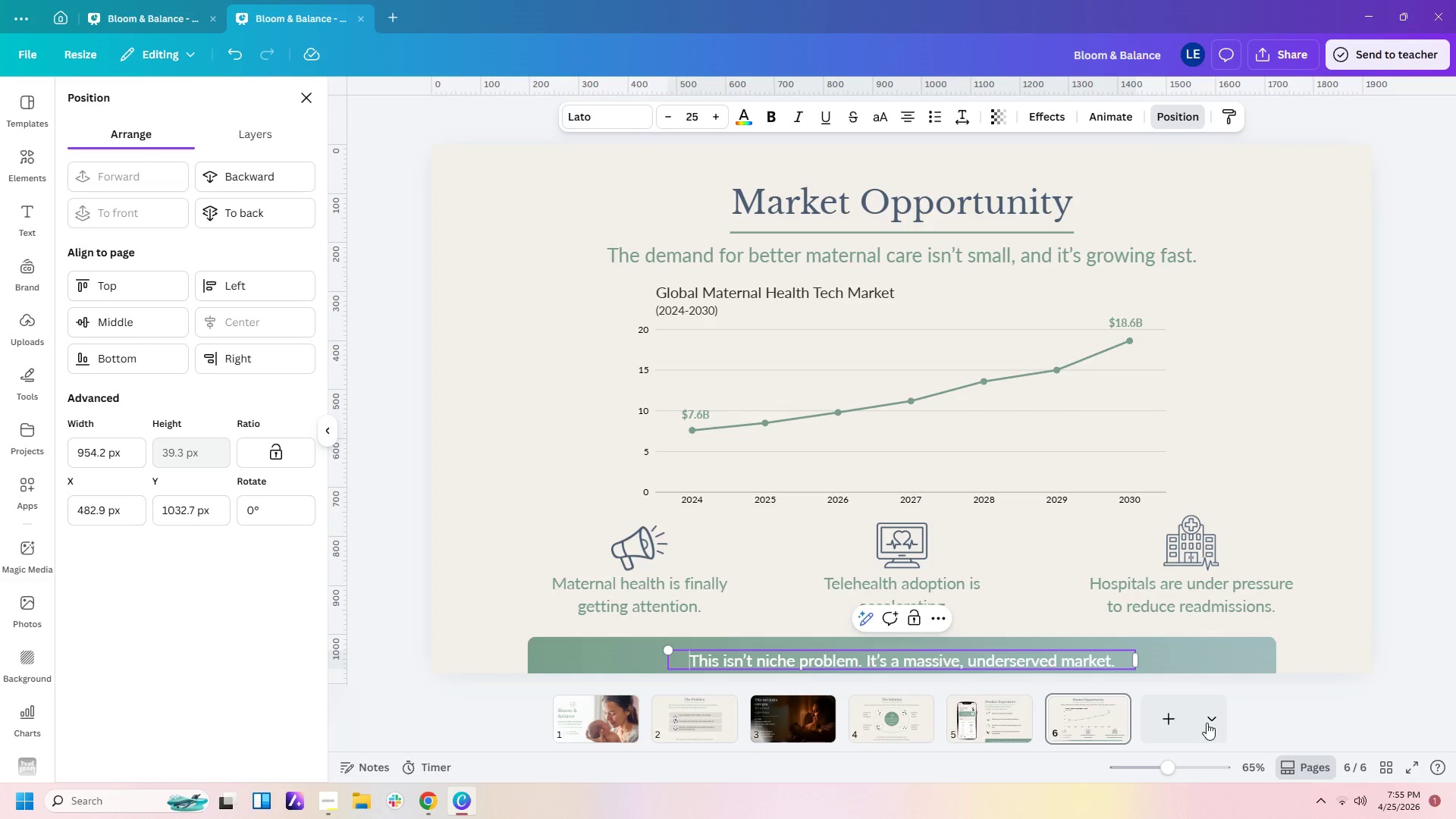 
key(ArrowUp)
 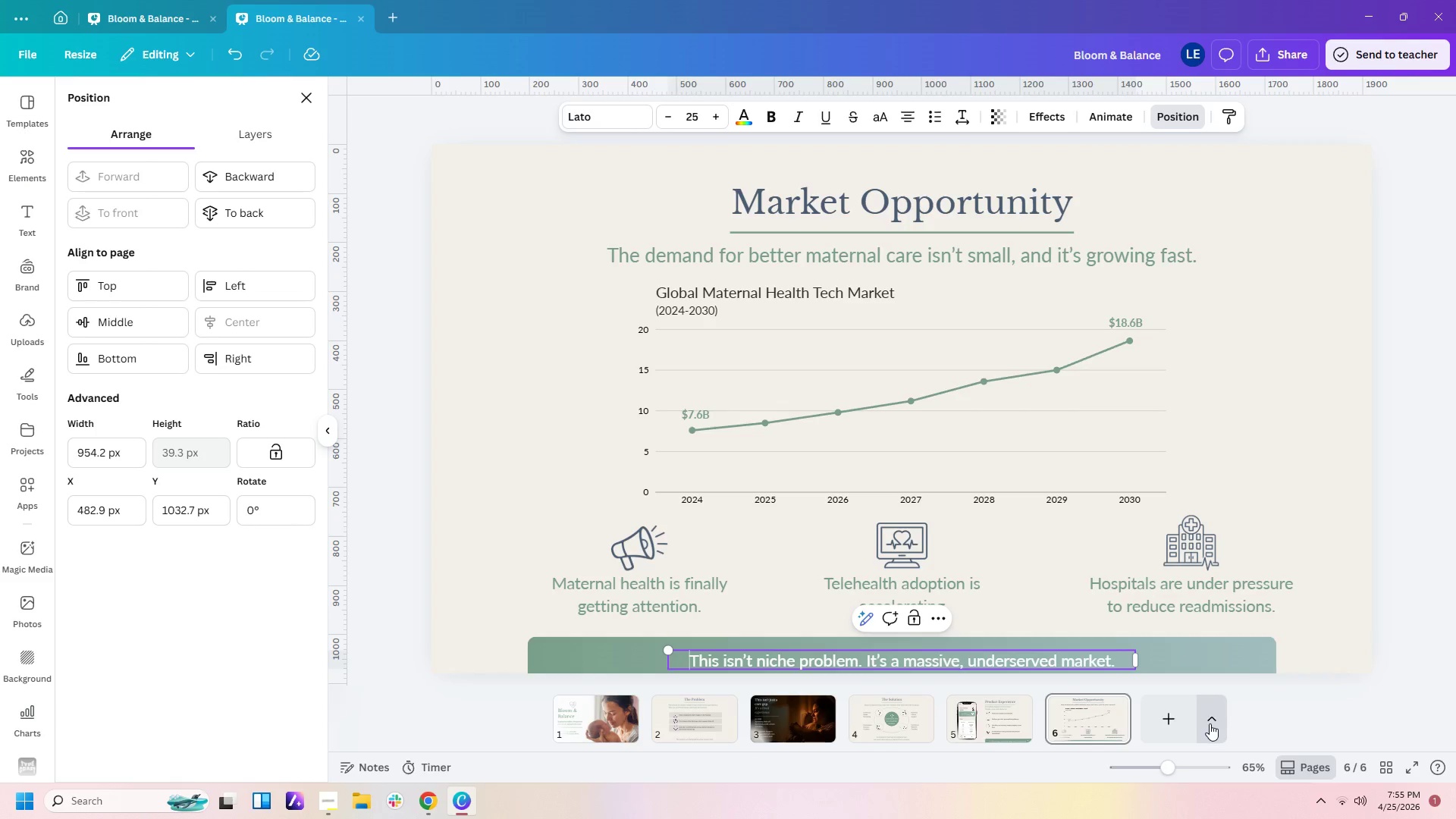 
key(ArrowUp)
 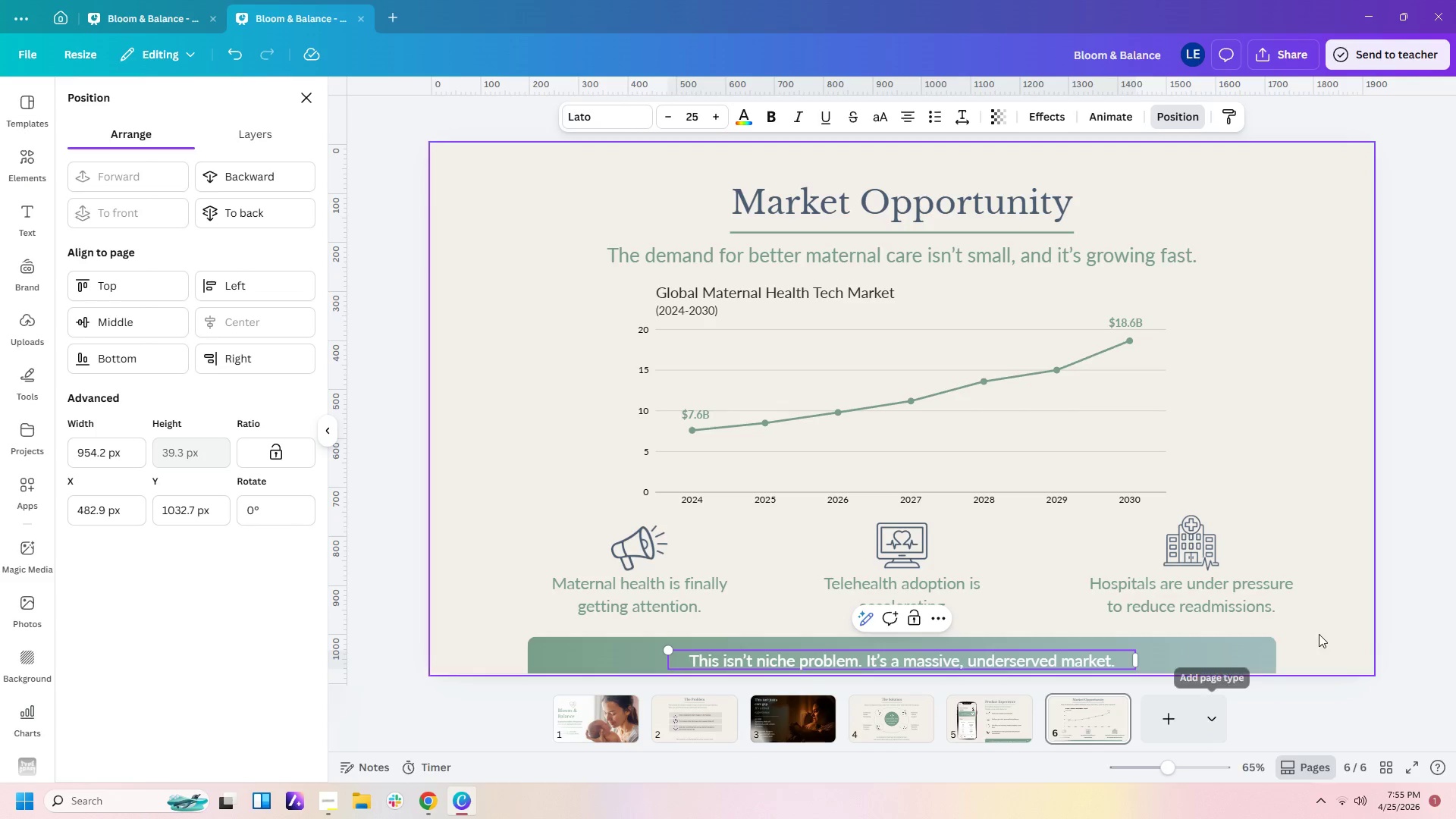 
key(ArrowUp)
 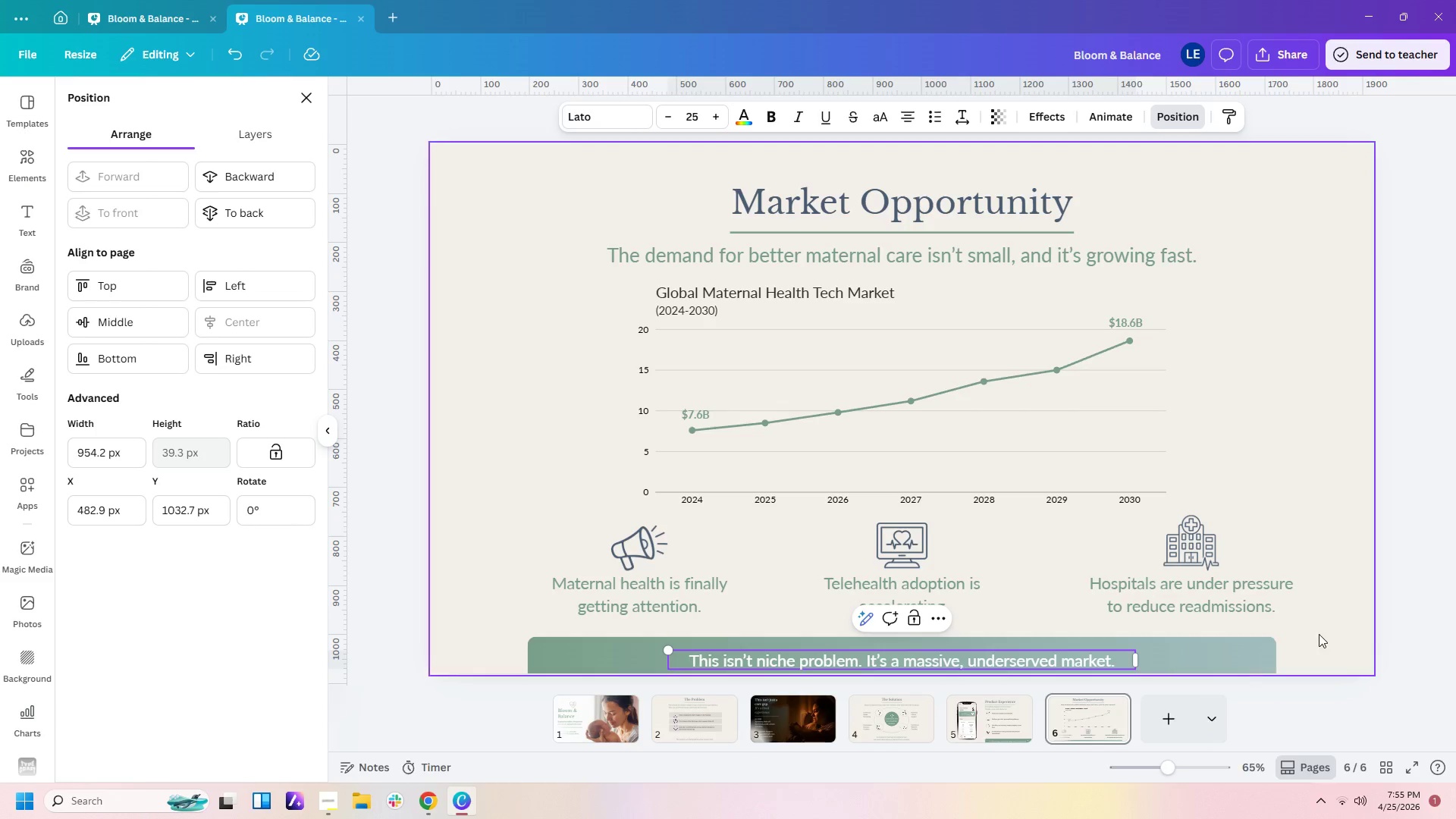 
left_click([1319, 634])
 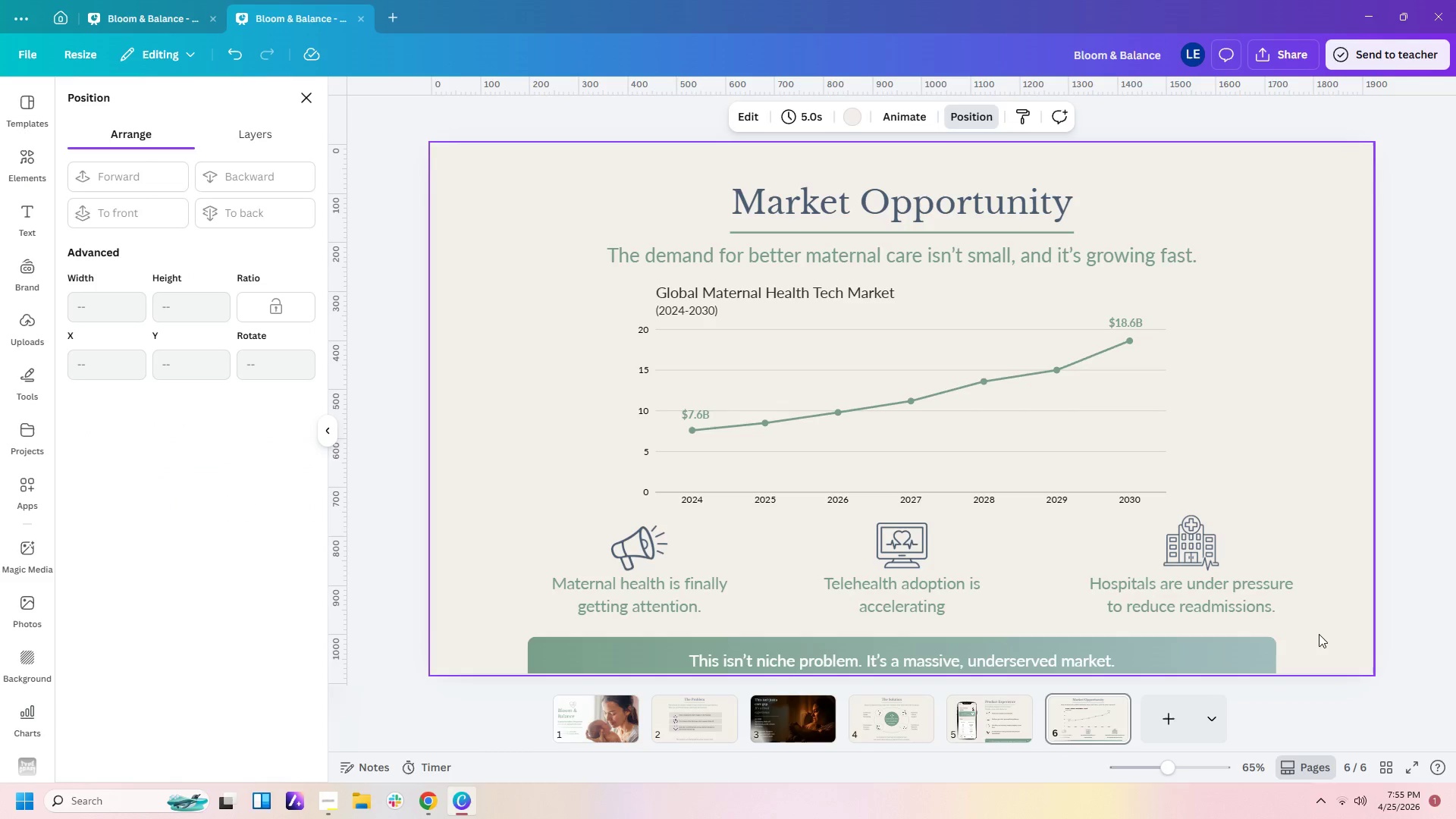 
key(ArrowUp)
 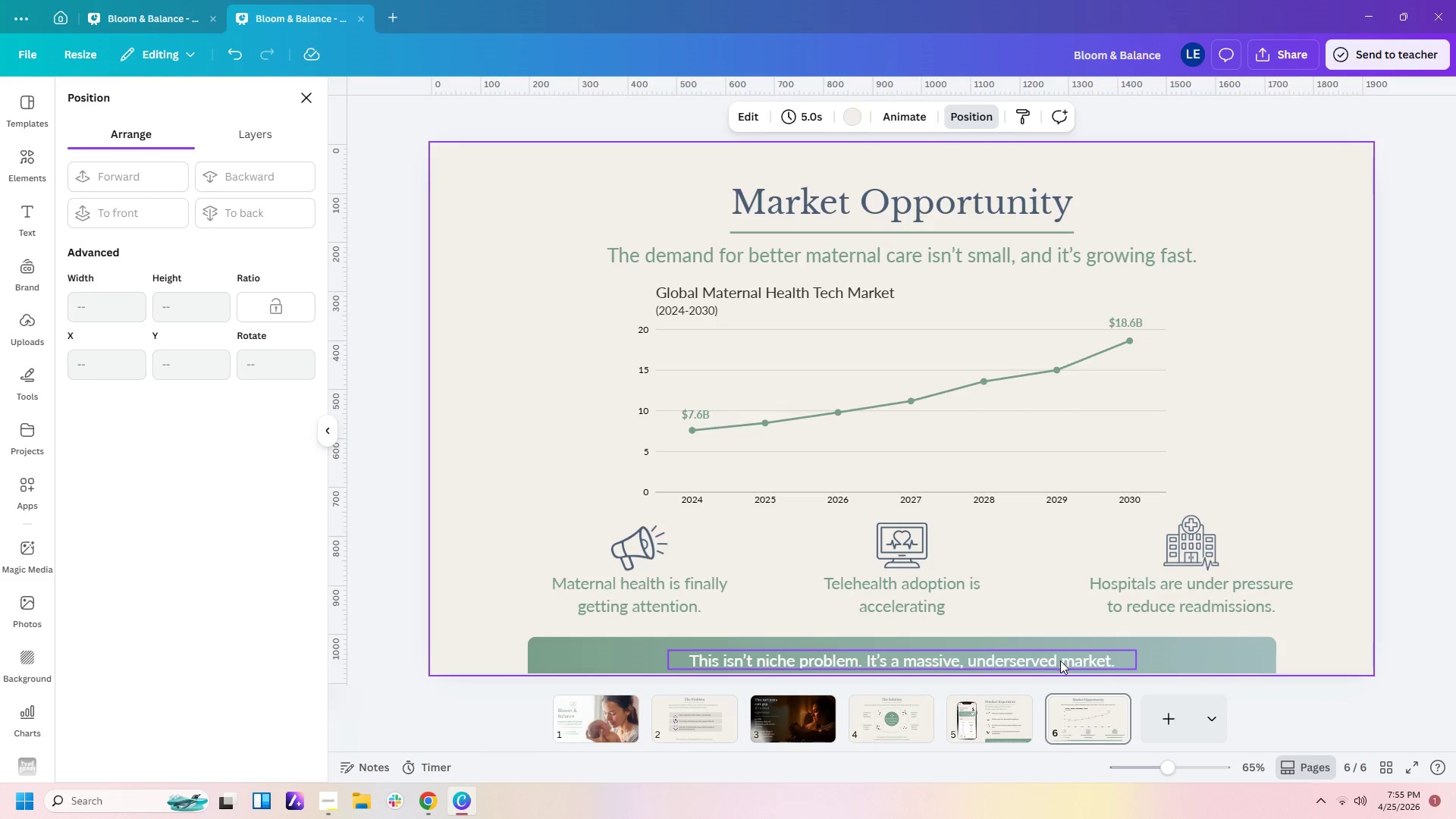 
left_click([1050, 670])
 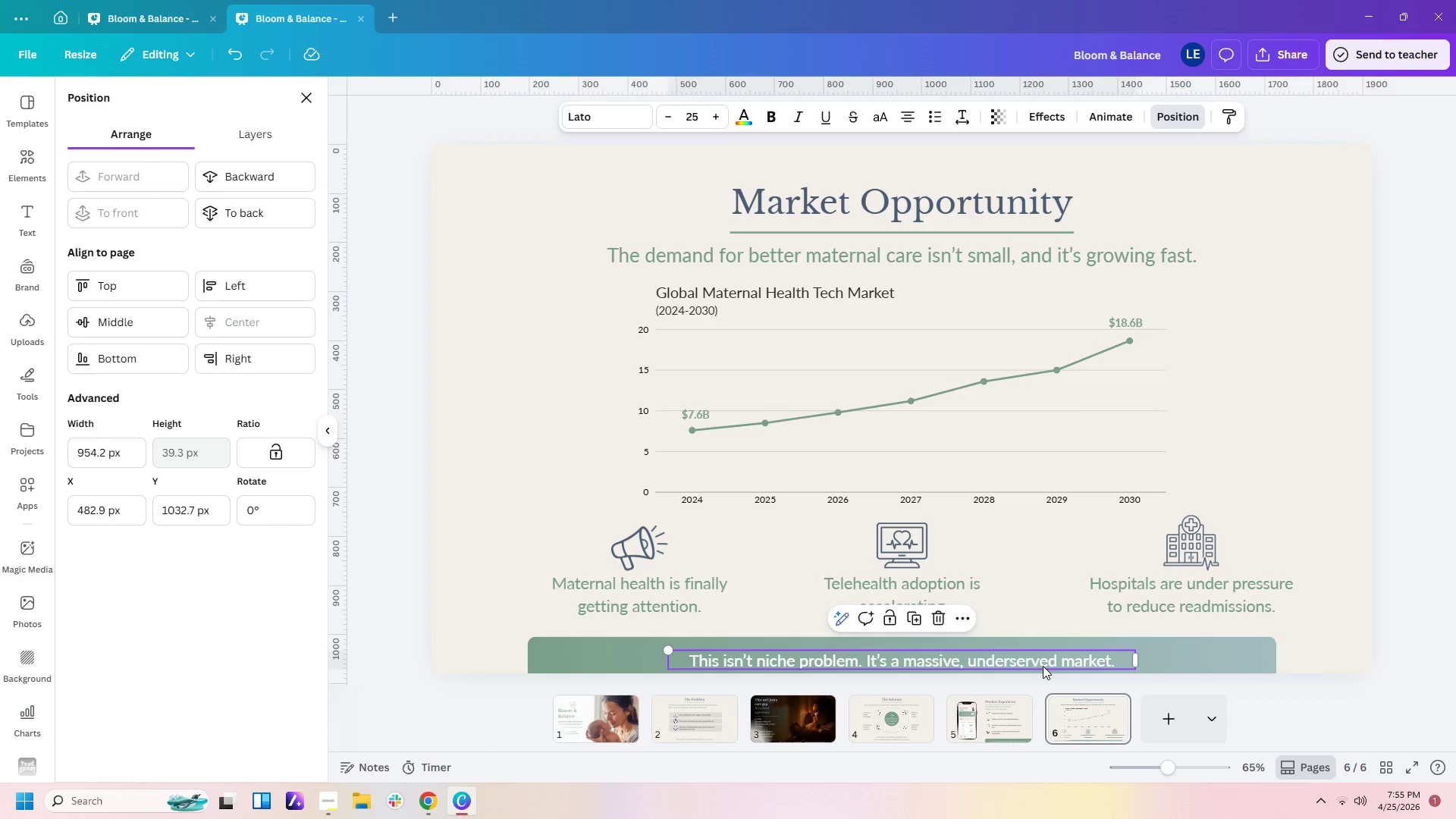 
left_click_drag(start_coordinate=[1042, 666], to_coordinate=[1042, 661])
 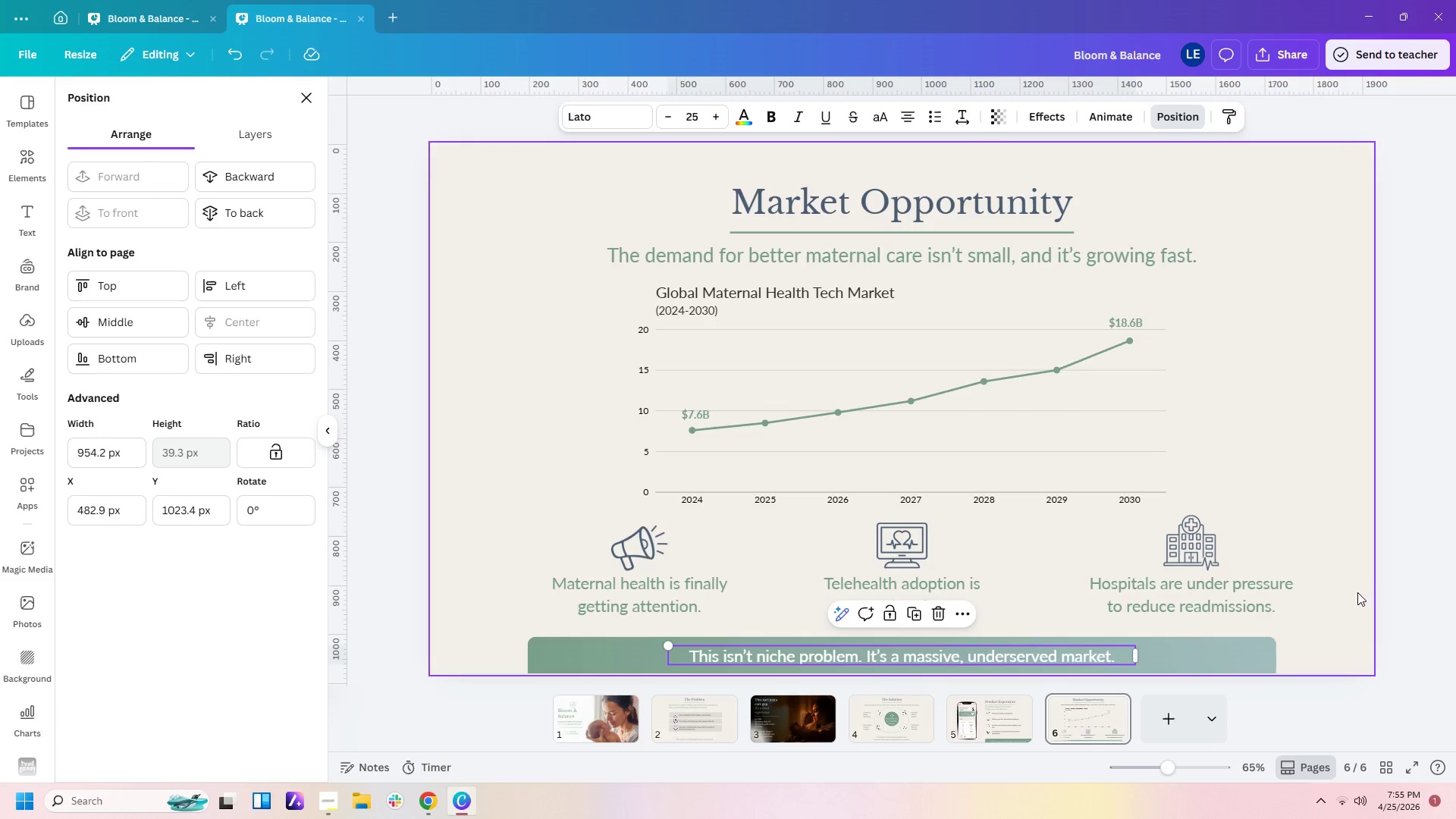 
left_click([1358, 592])
 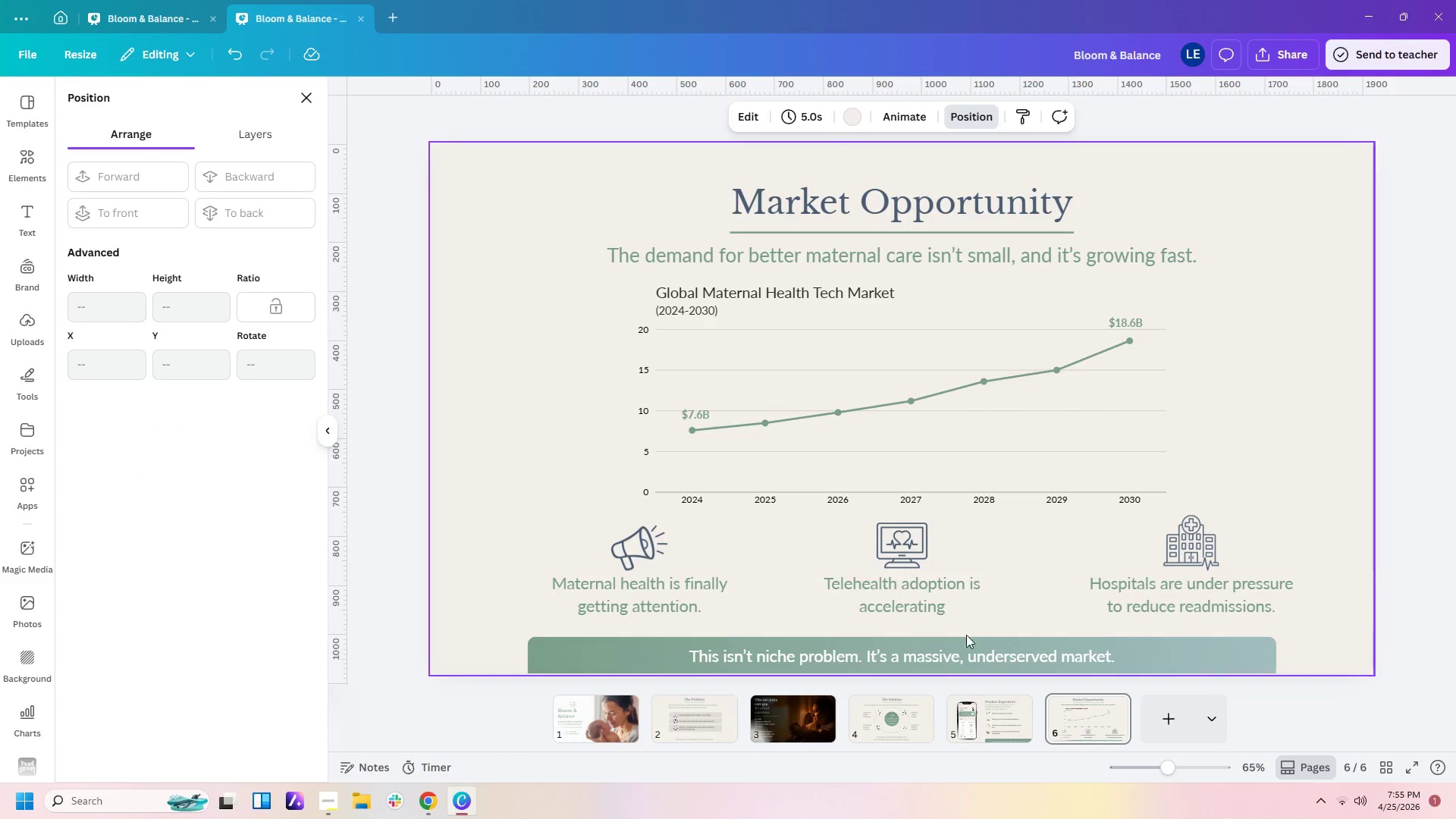 
left_click([966, 652])
 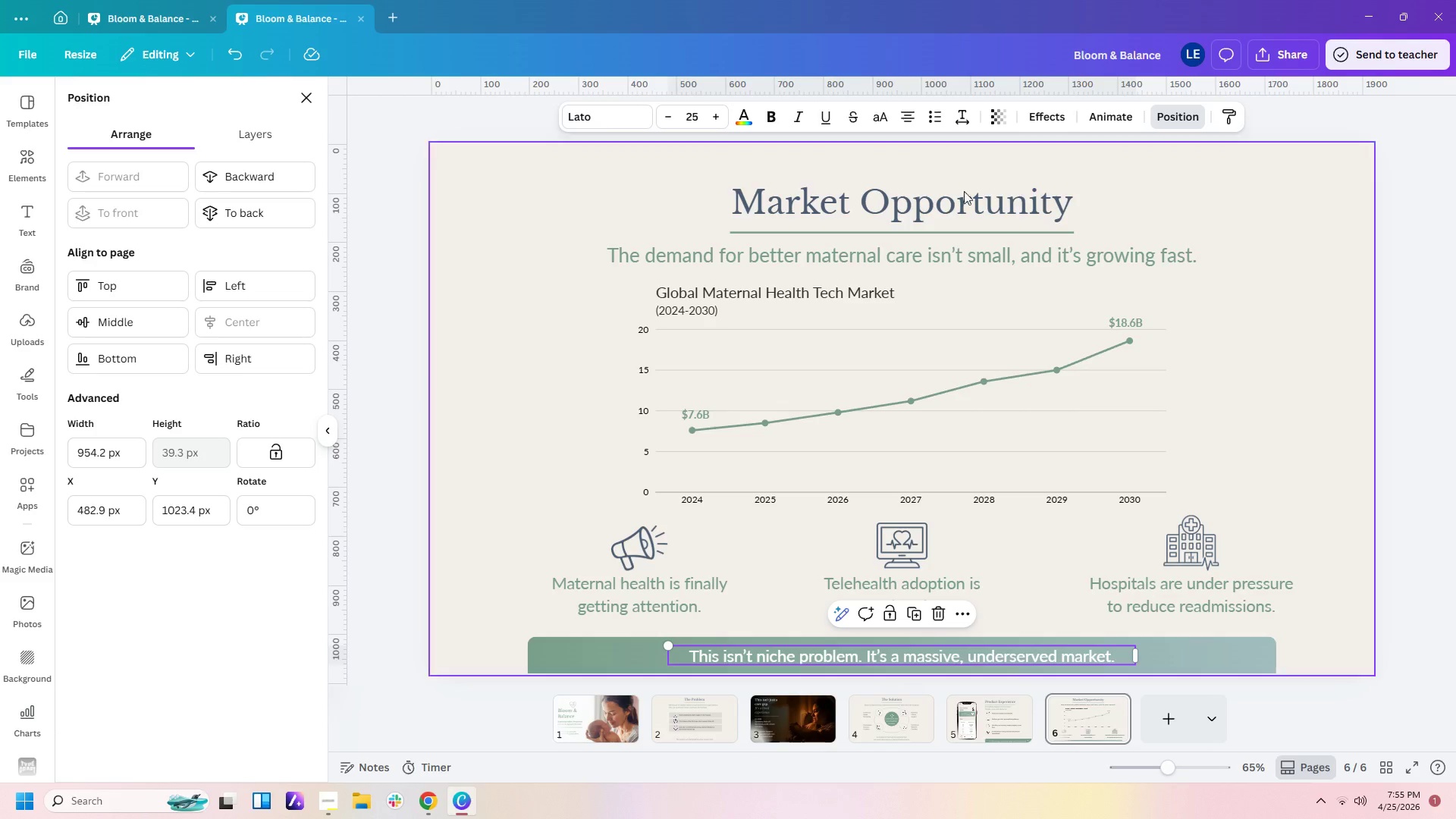 
left_click([1316, 570])
 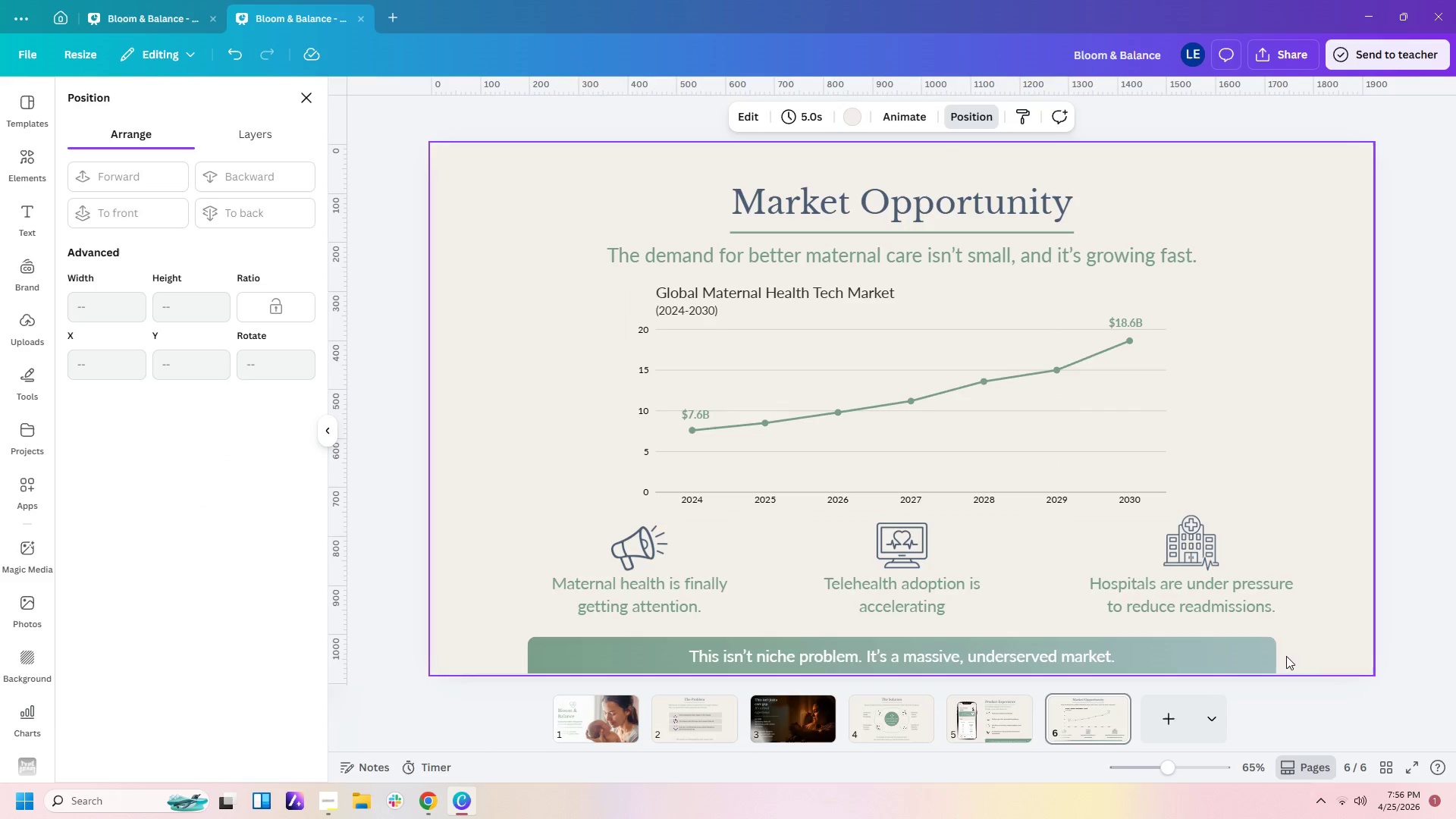 
wait(17.61)
 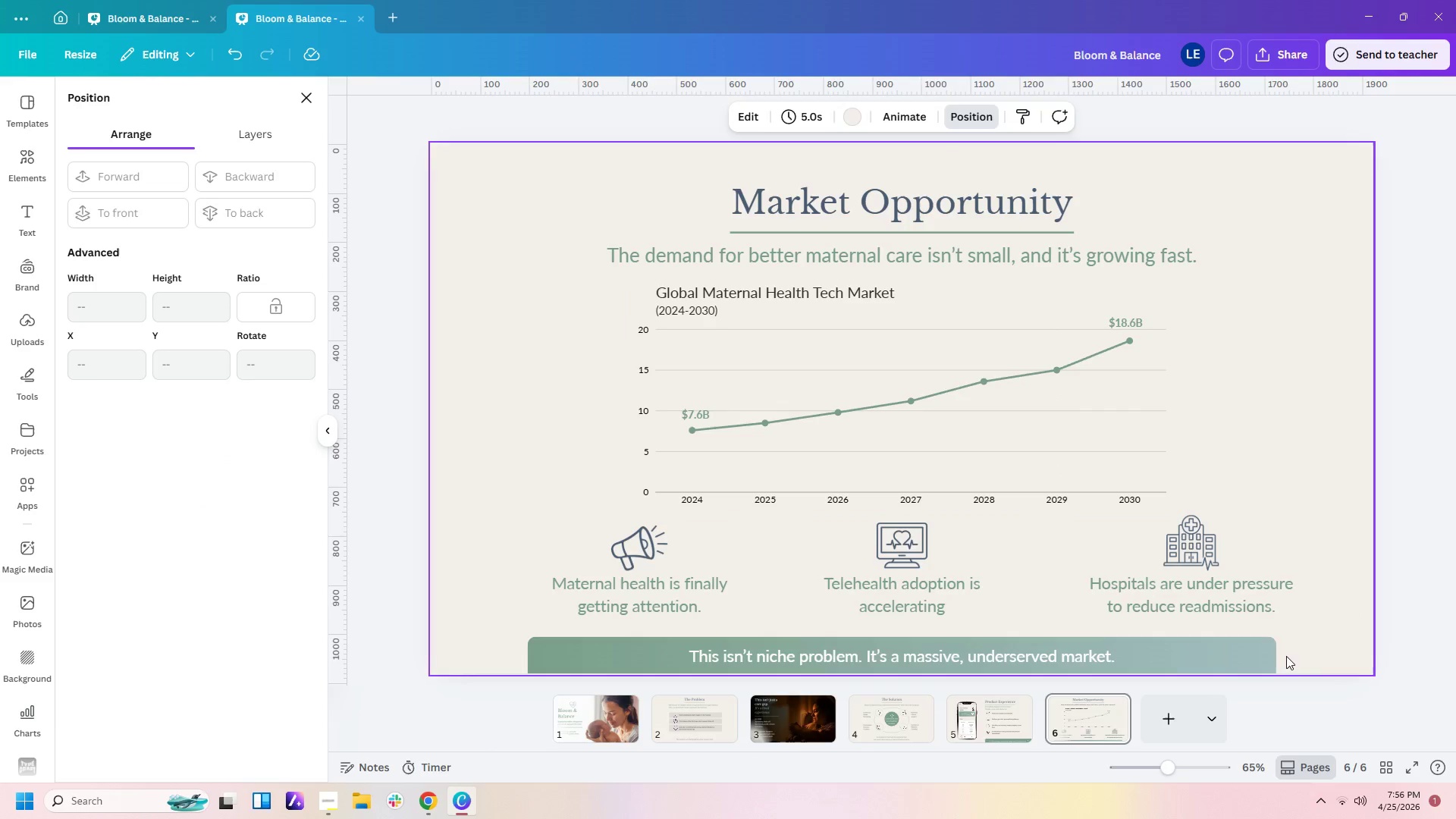 
left_click([1265, 657])
 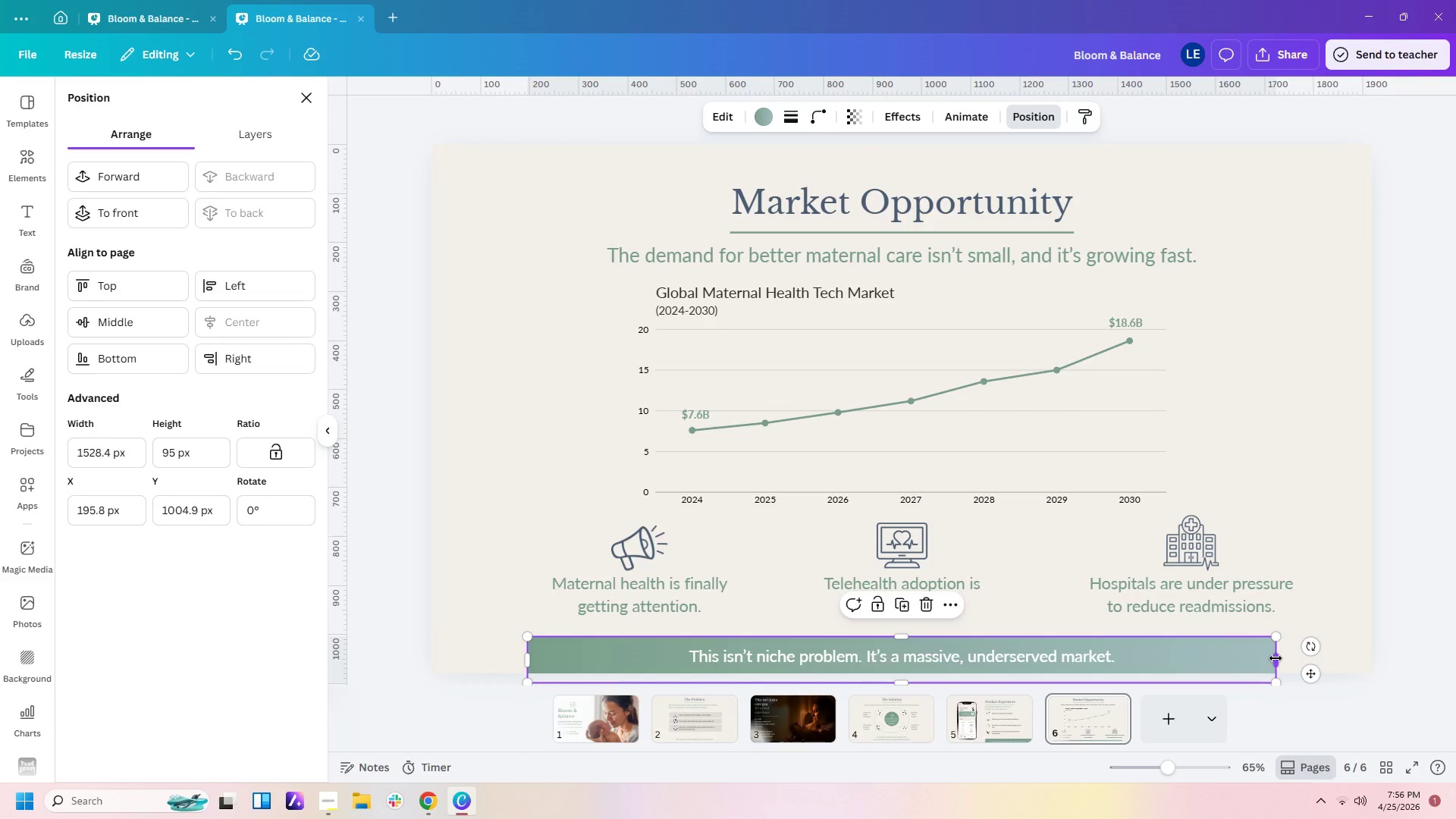 
left_click_drag(start_coordinate=[1276, 658], to_coordinate=[1294, 658])
 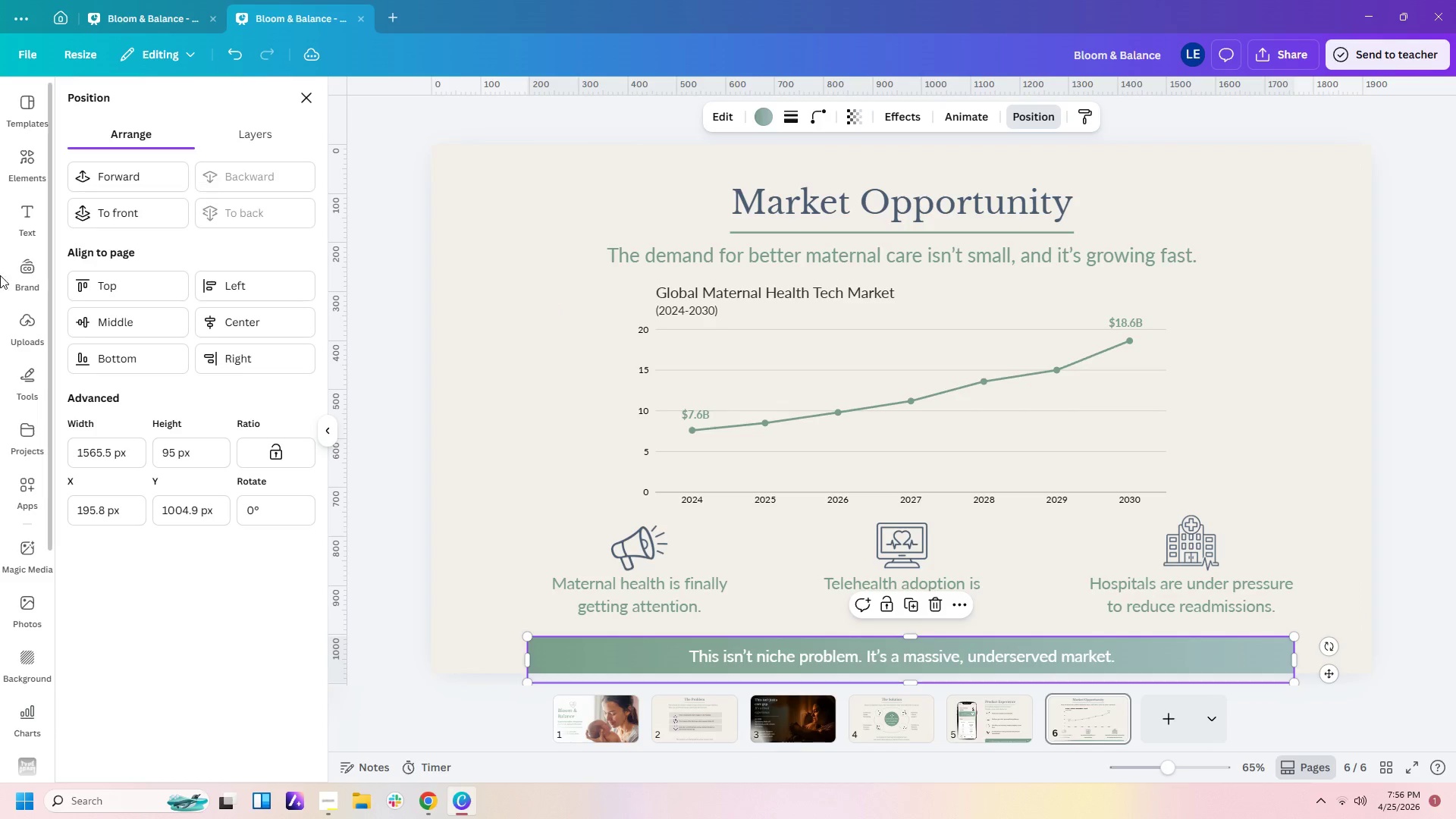 
left_click([217, 312])
 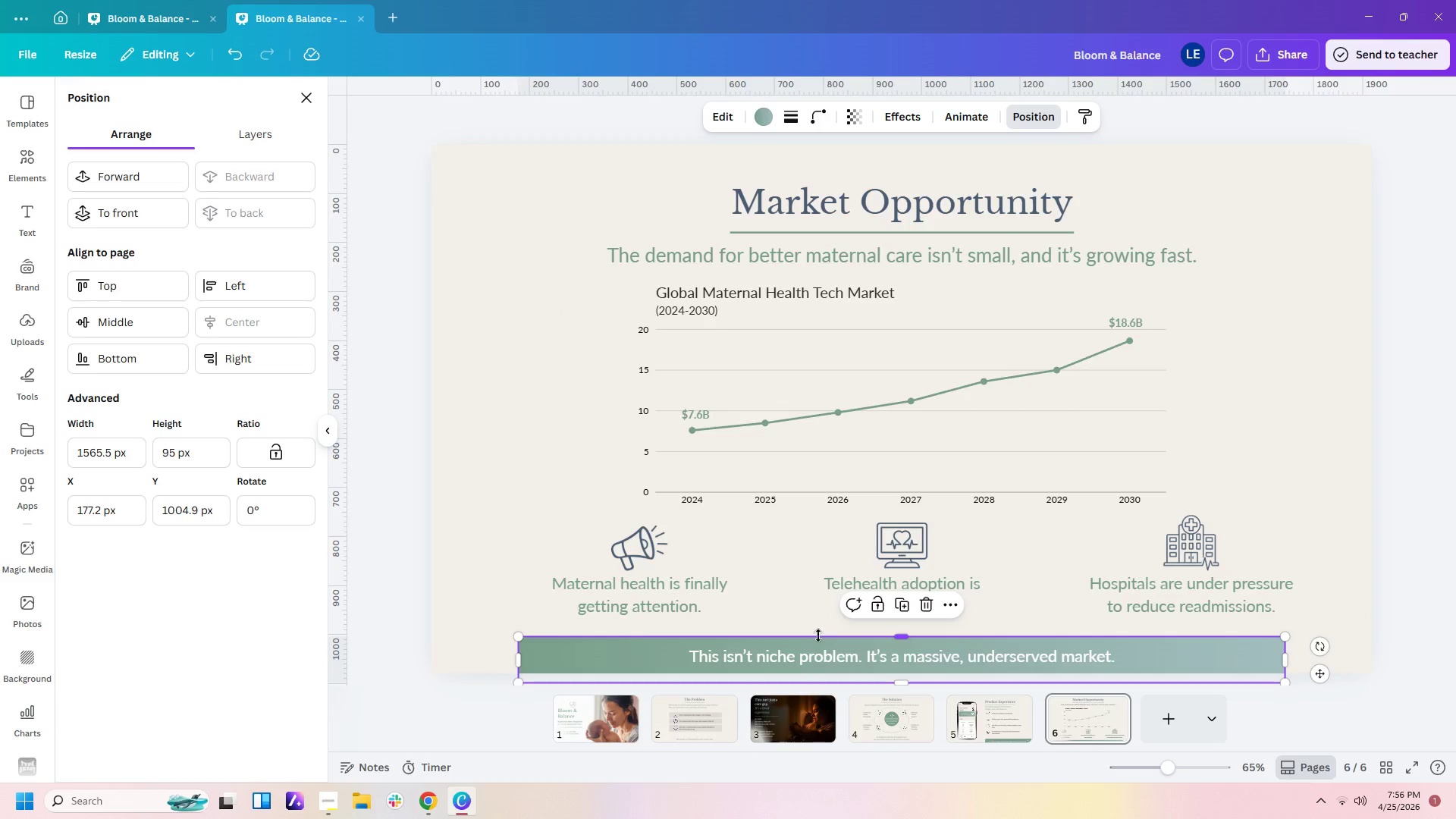 
left_click_drag(start_coordinate=[518, 657], to_coordinate=[550, 649])
 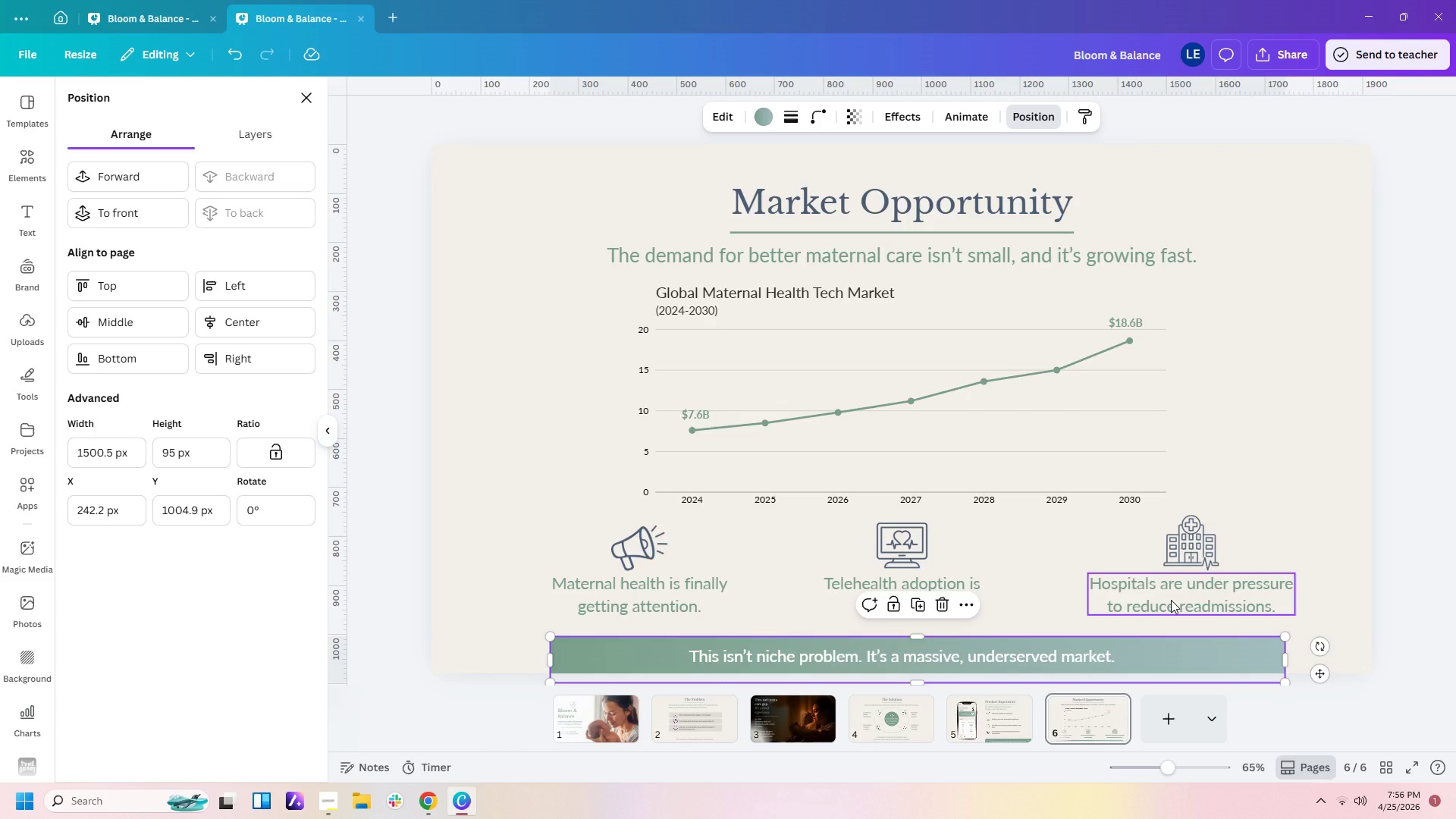 
left_click([1171, 600])
 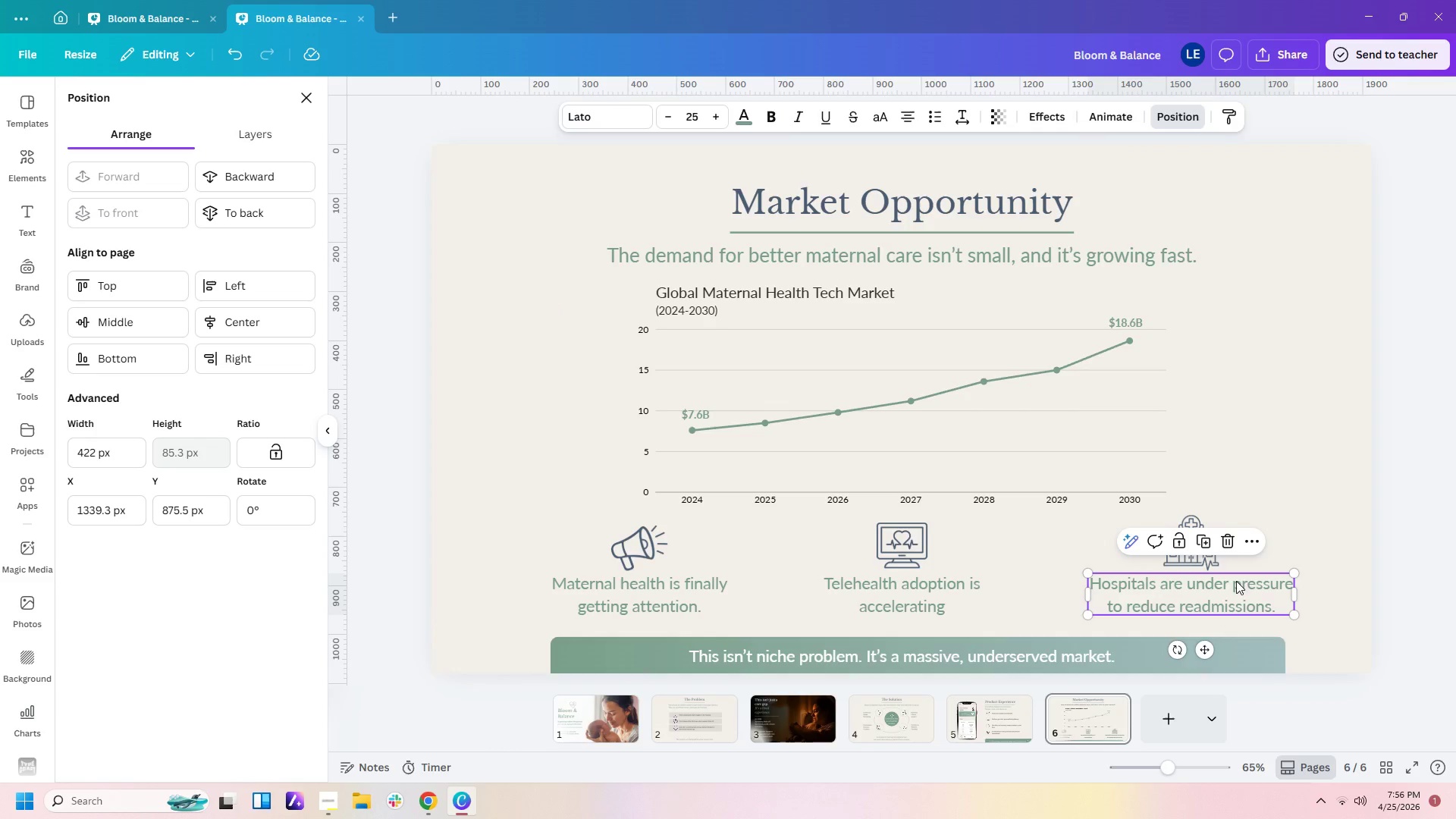 
left_click([1288, 529])
 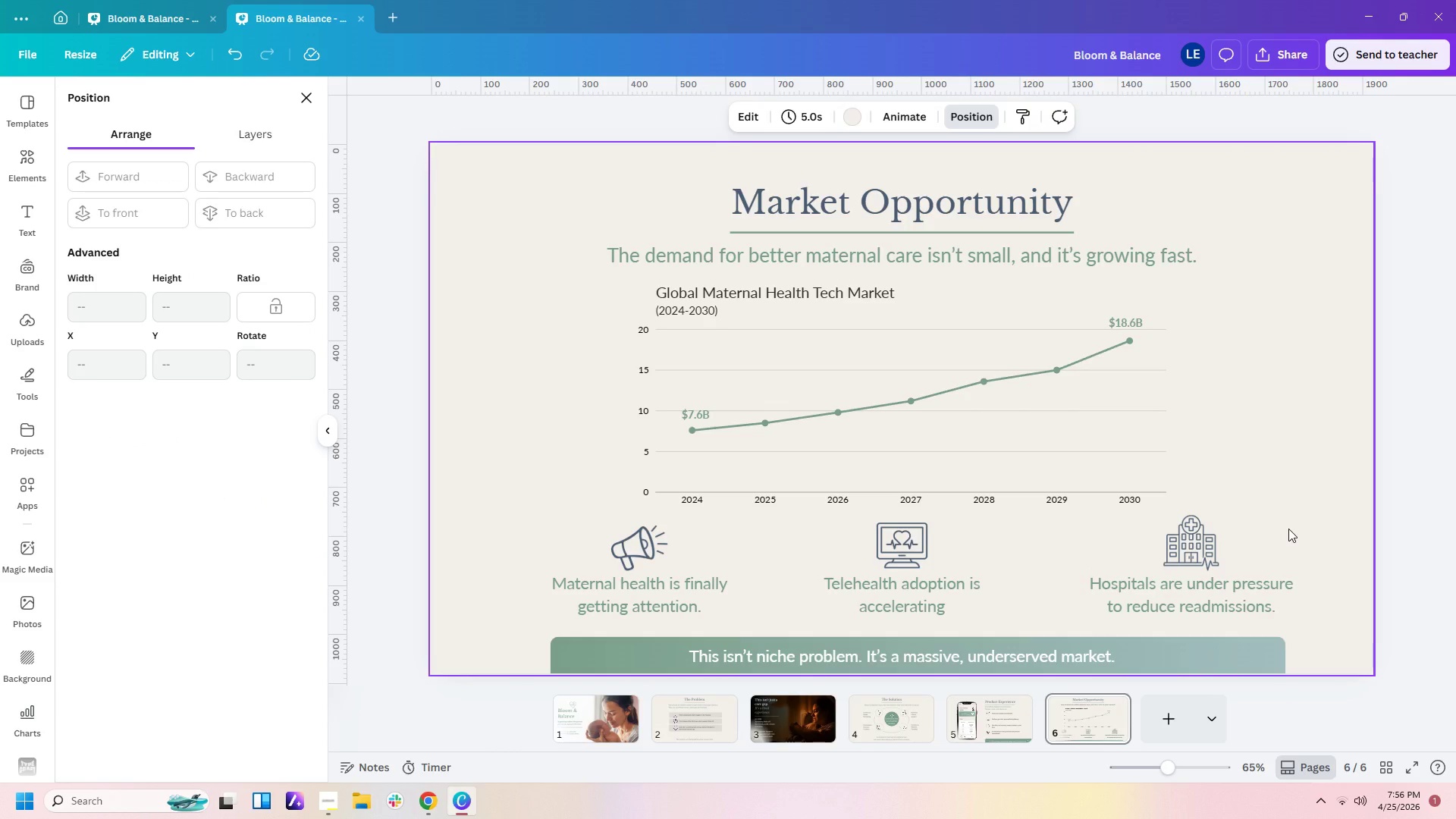 
wait(9.73)
 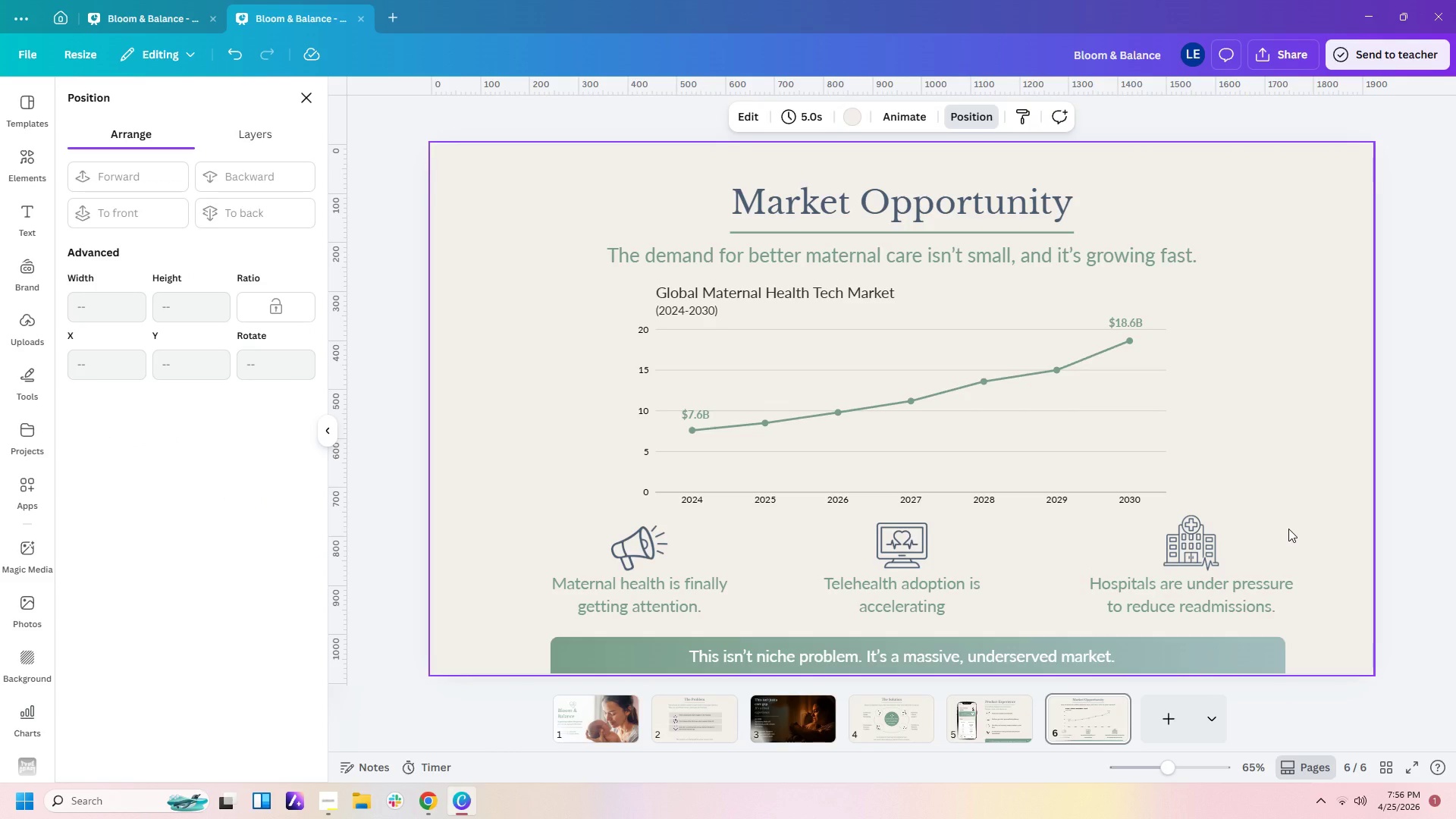 
left_click([1171, 720])
 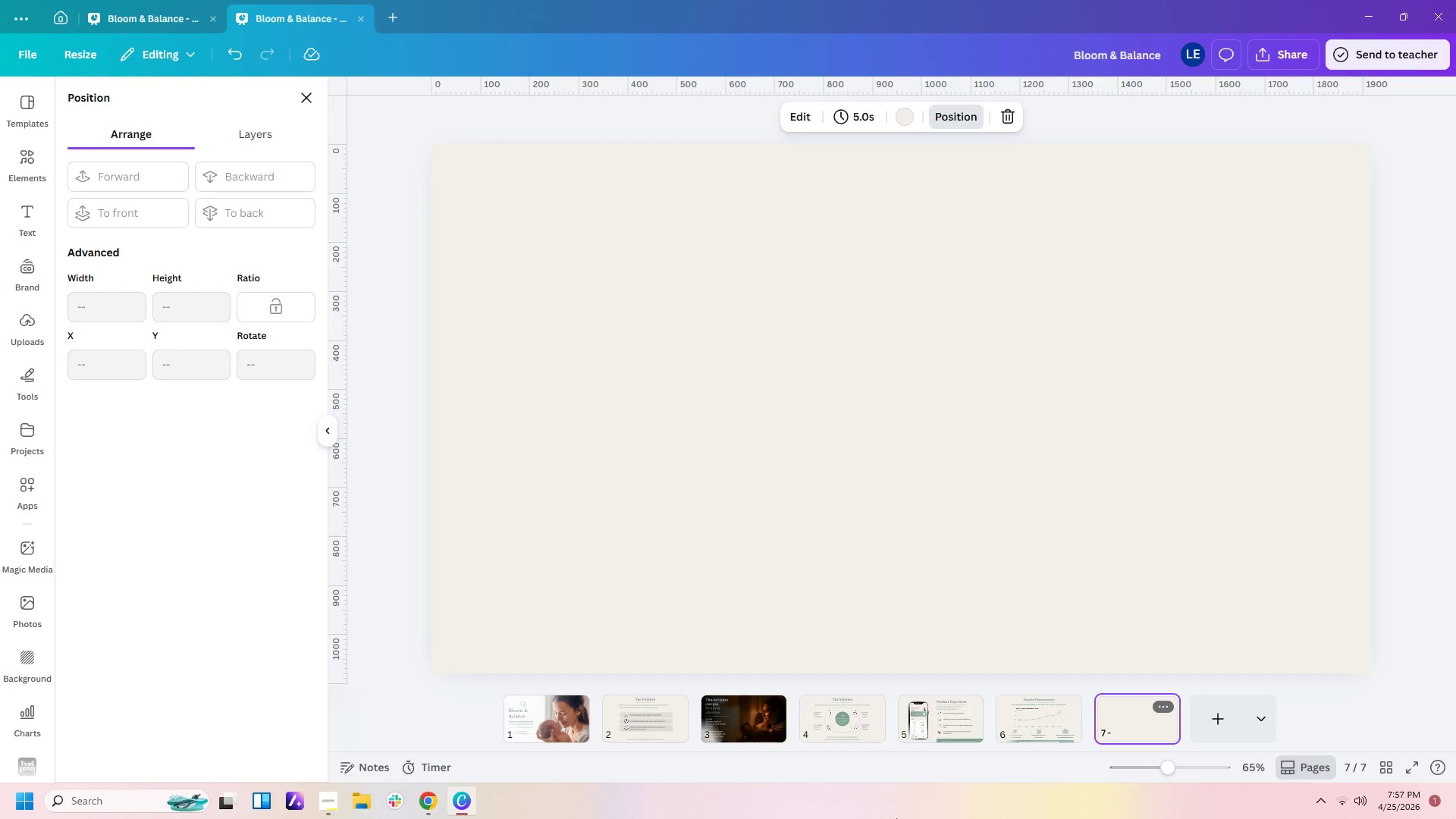 
wait(56.62)
 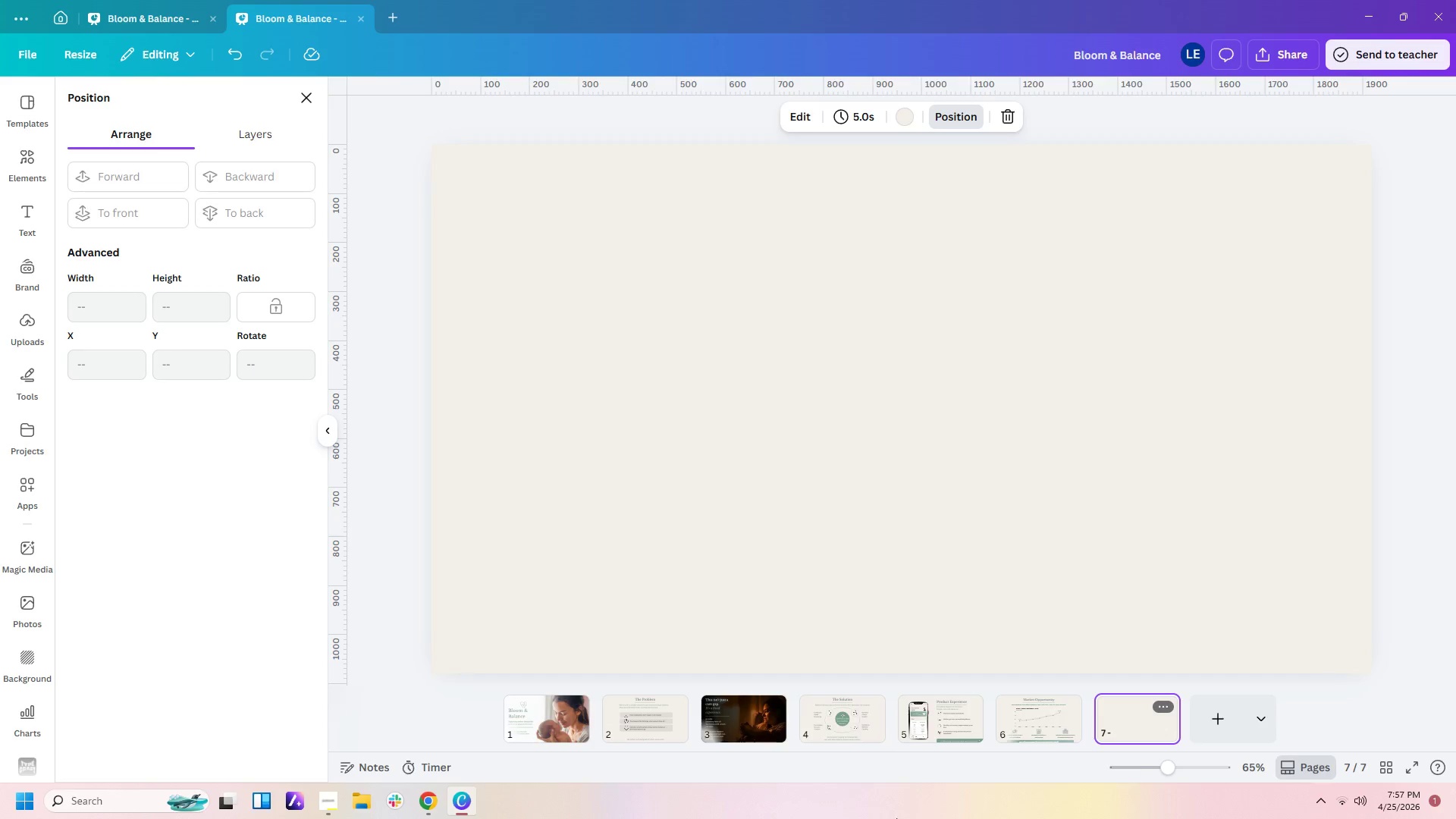 
left_click([1020, 715])
 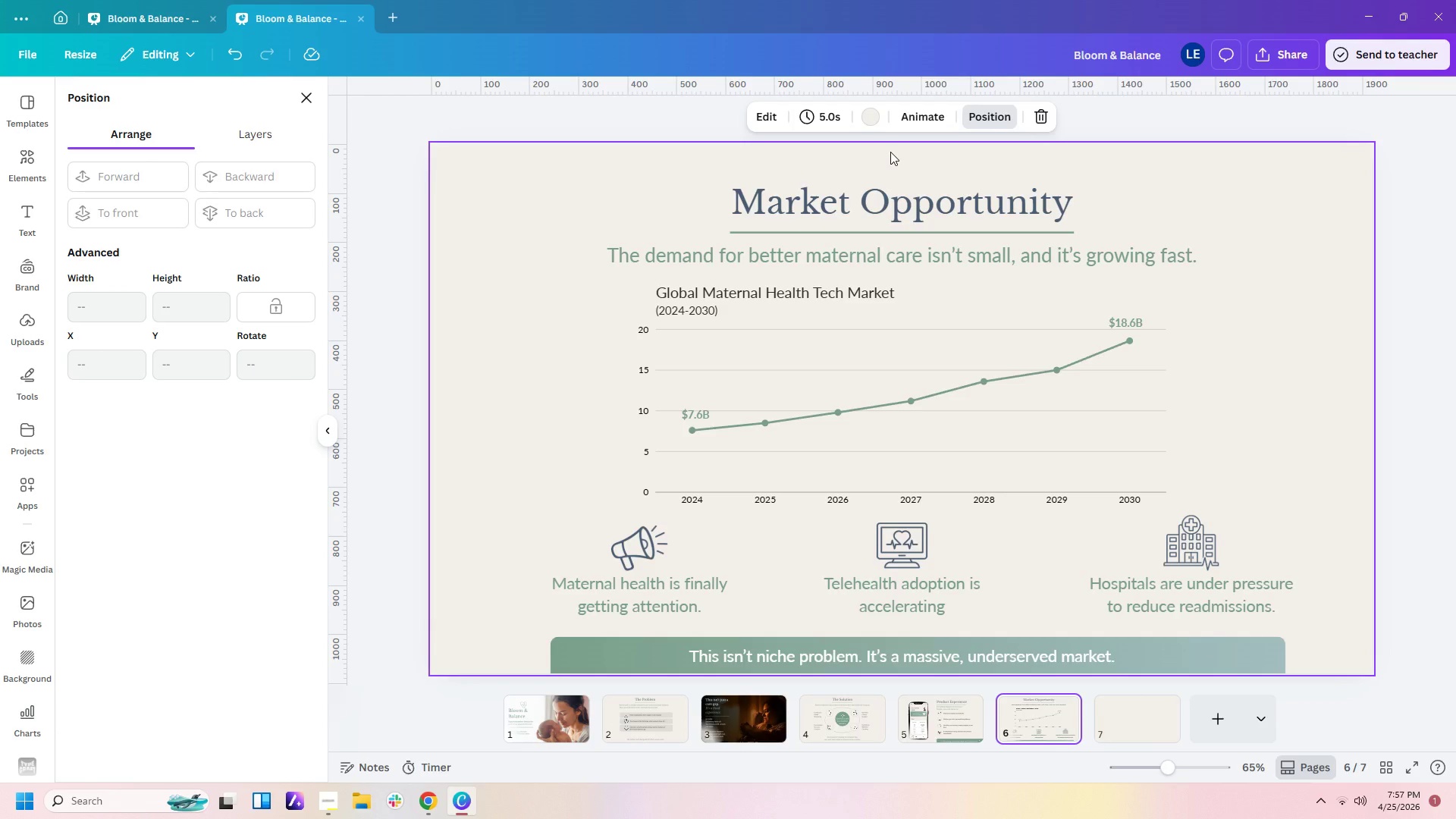 
left_click_drag(start_coordinate=[890, 152], to_coordinate=[899, 267])
 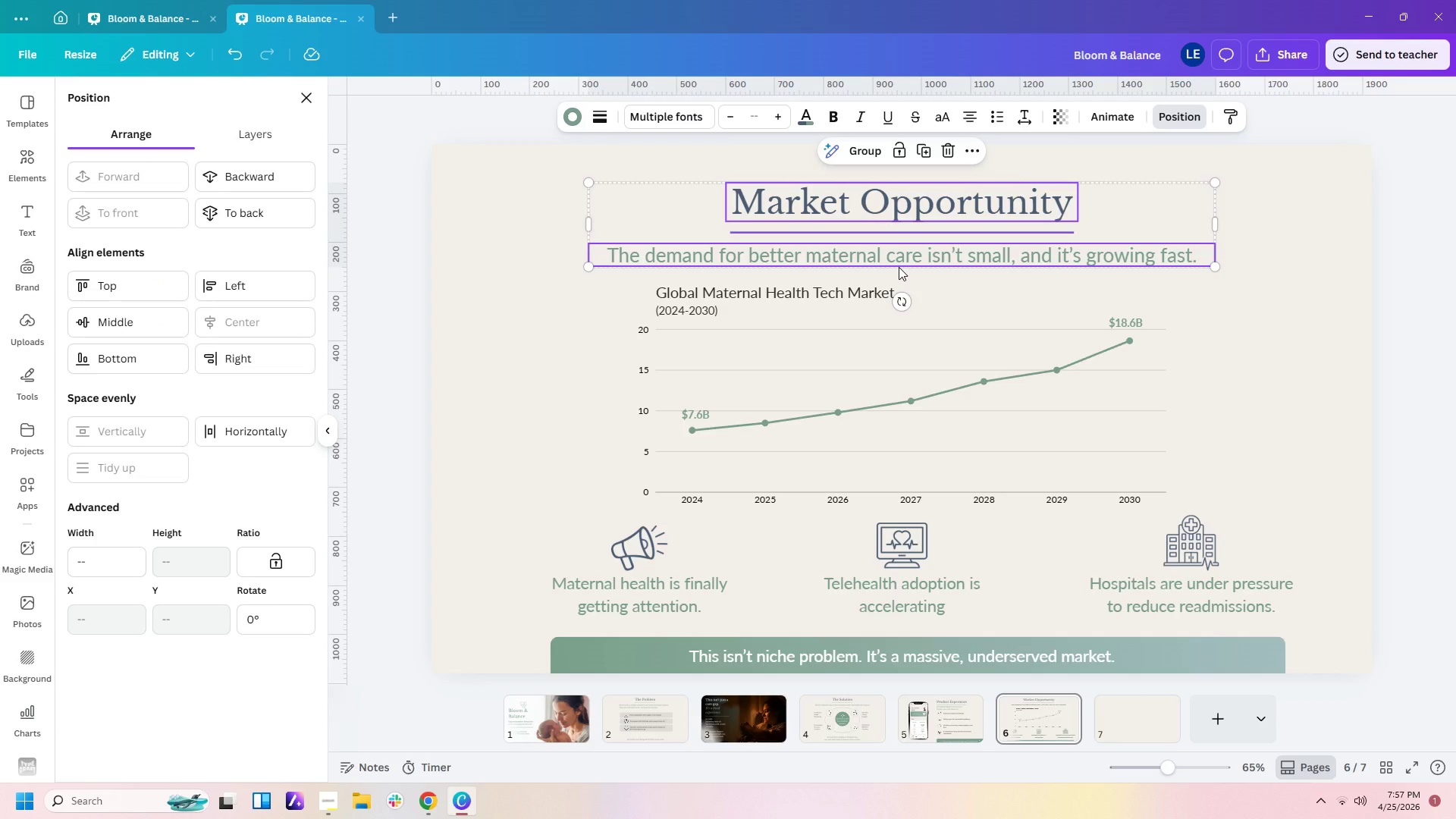 
key(Control+C)
 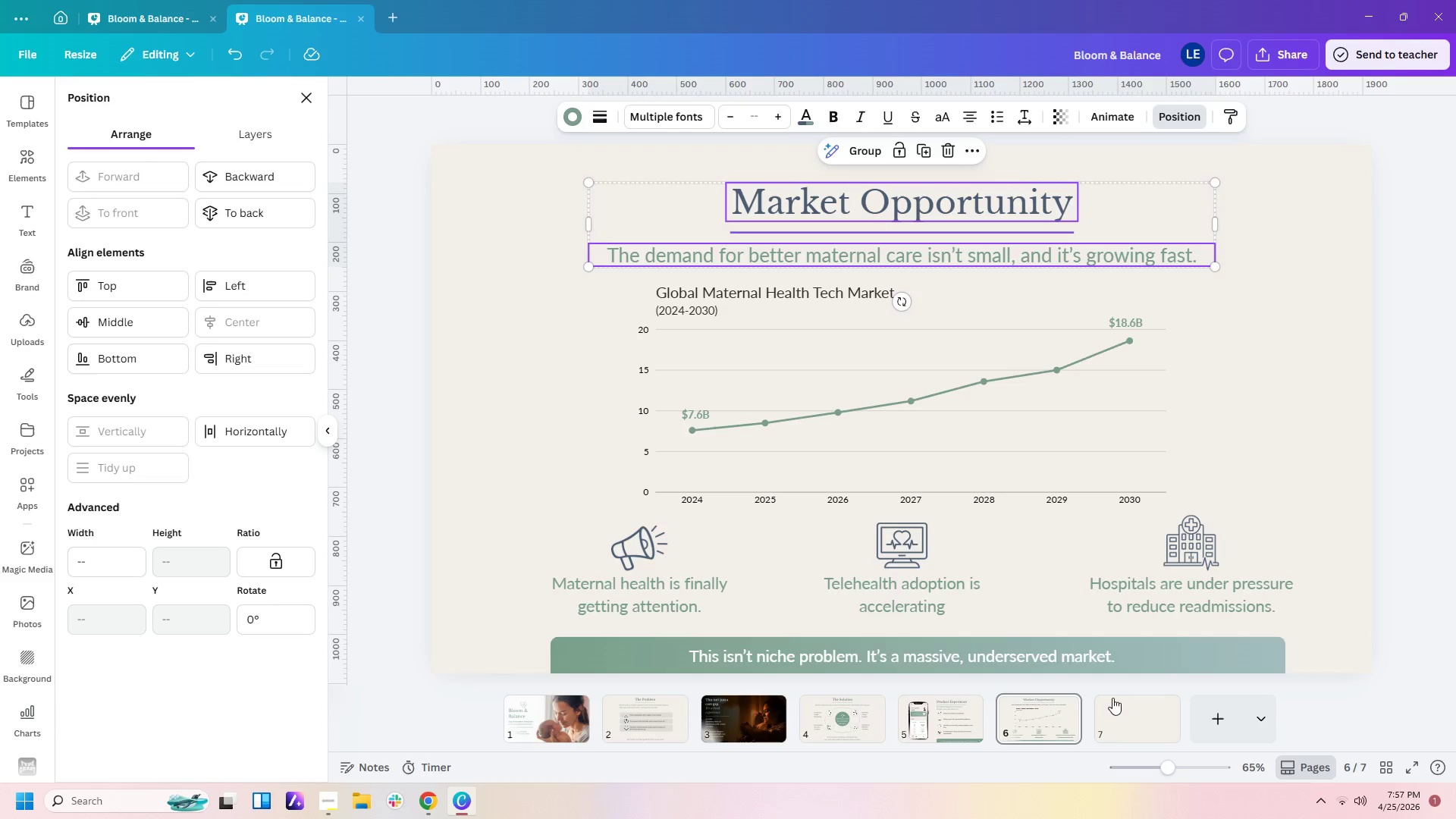 
left_click([1121, 718])
 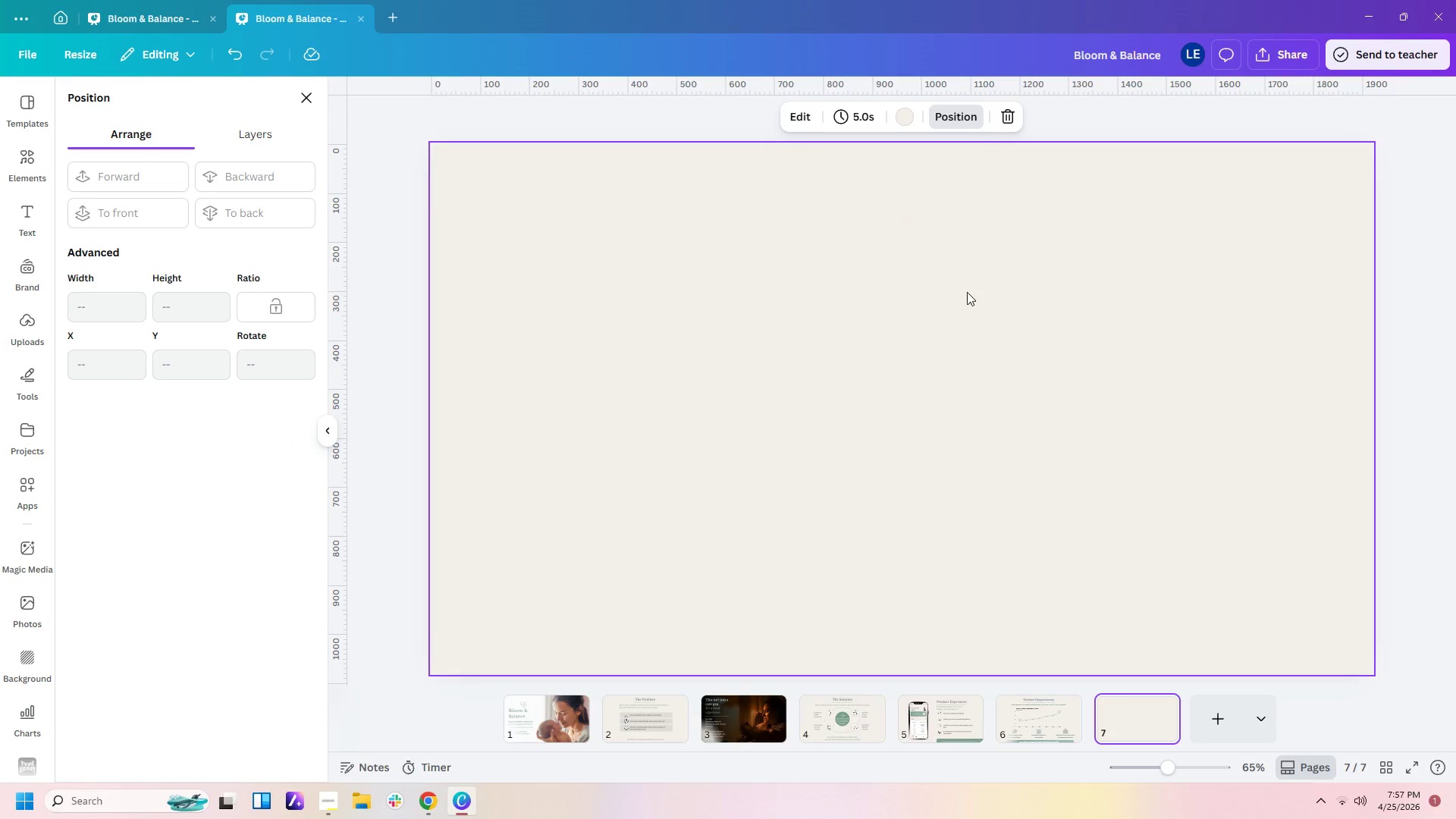 
key(Control+V)
 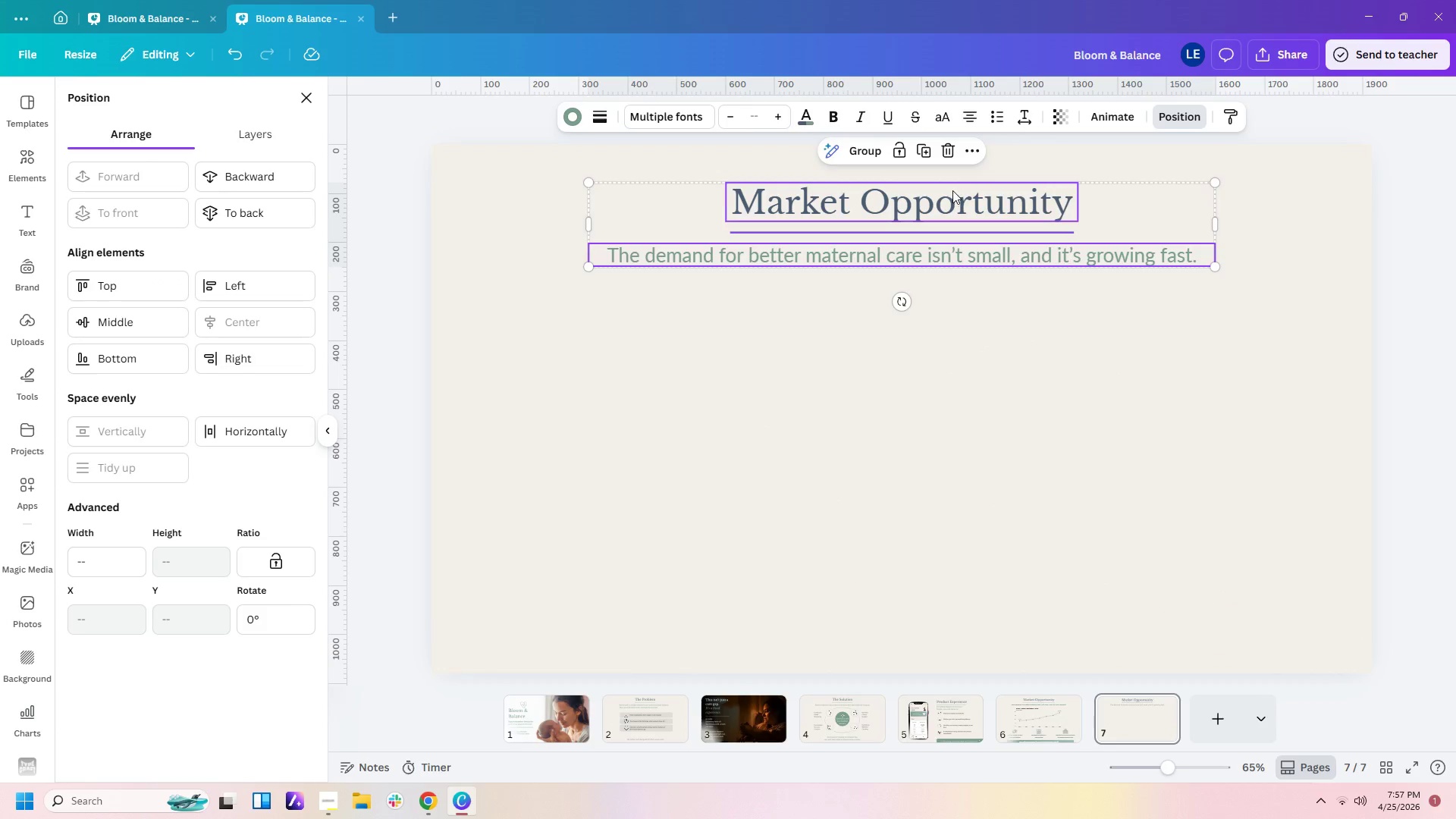 
double_click([952, 190])
 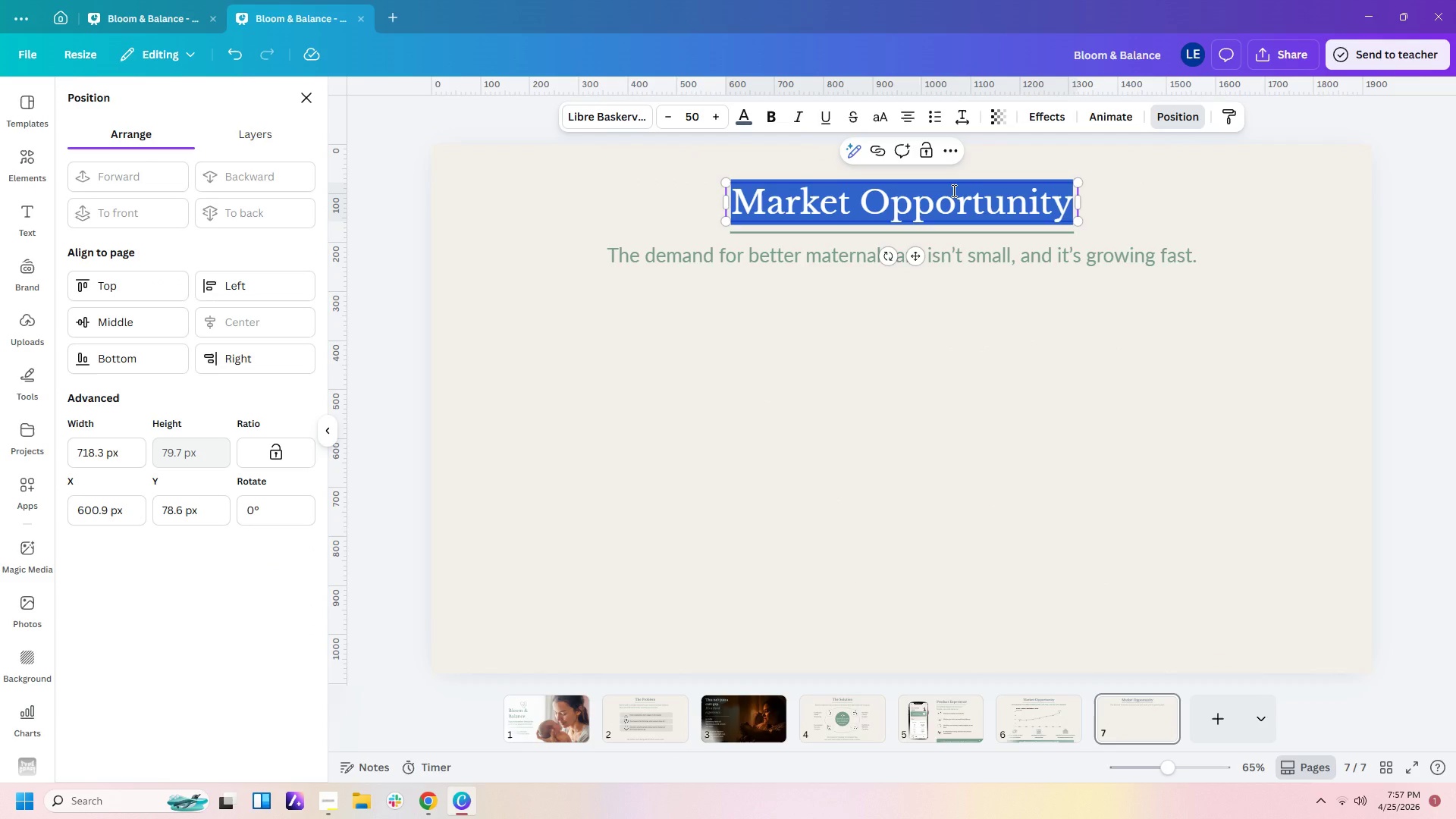 
type(TAM / SAM / )
 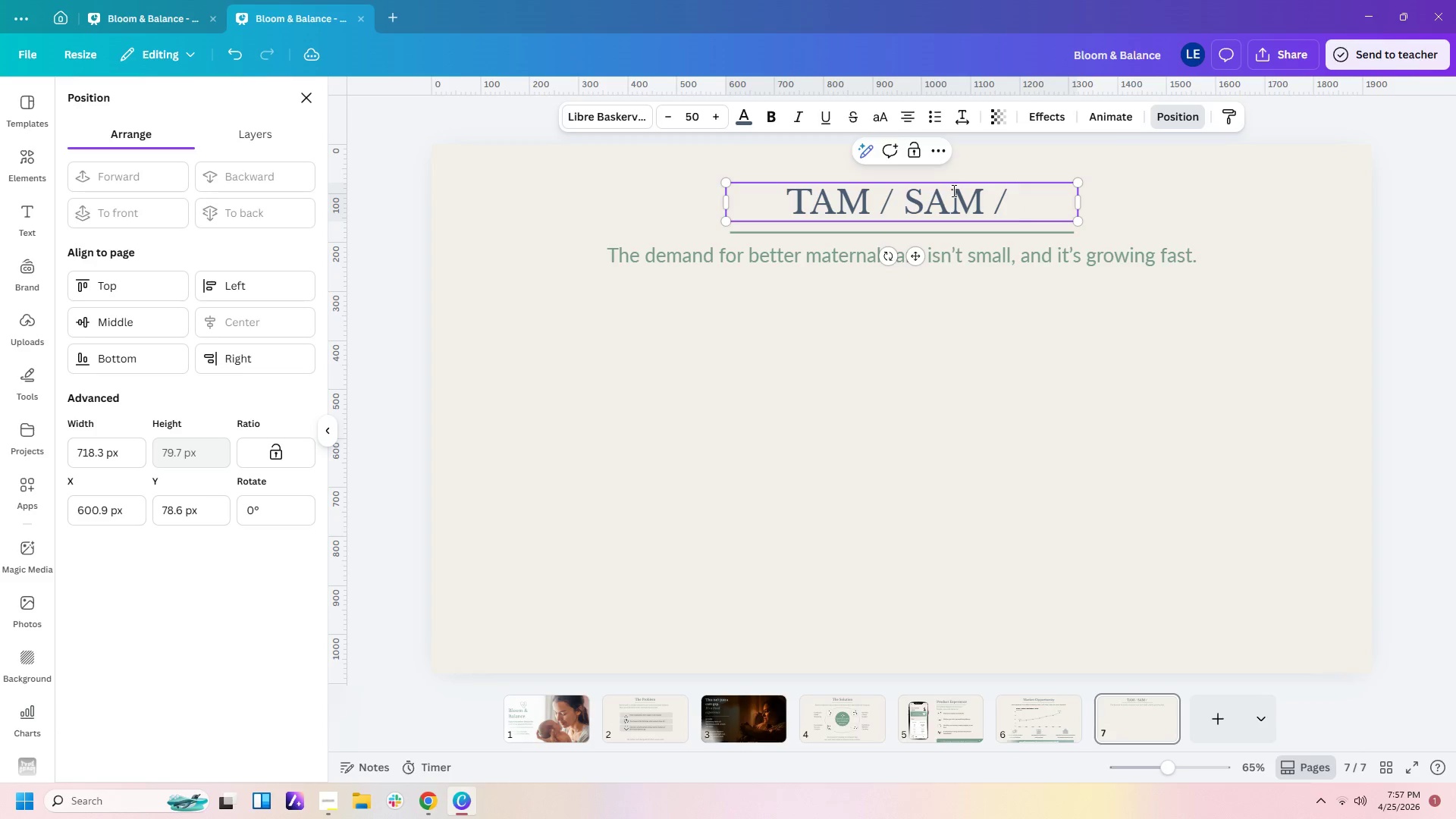 
hold_key(key=ShiftLeft, duration=0.98)
 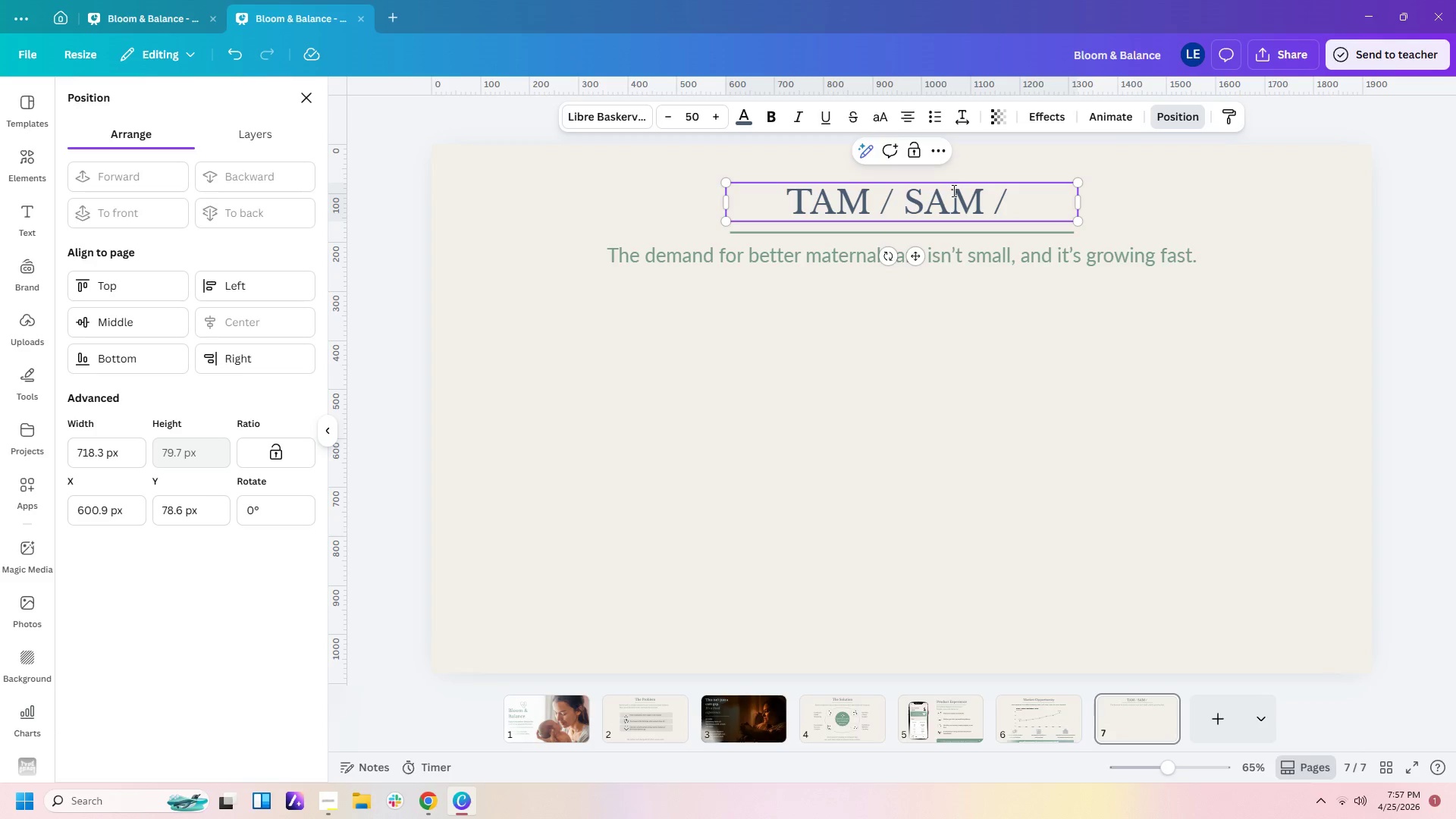 
type(SOM)
 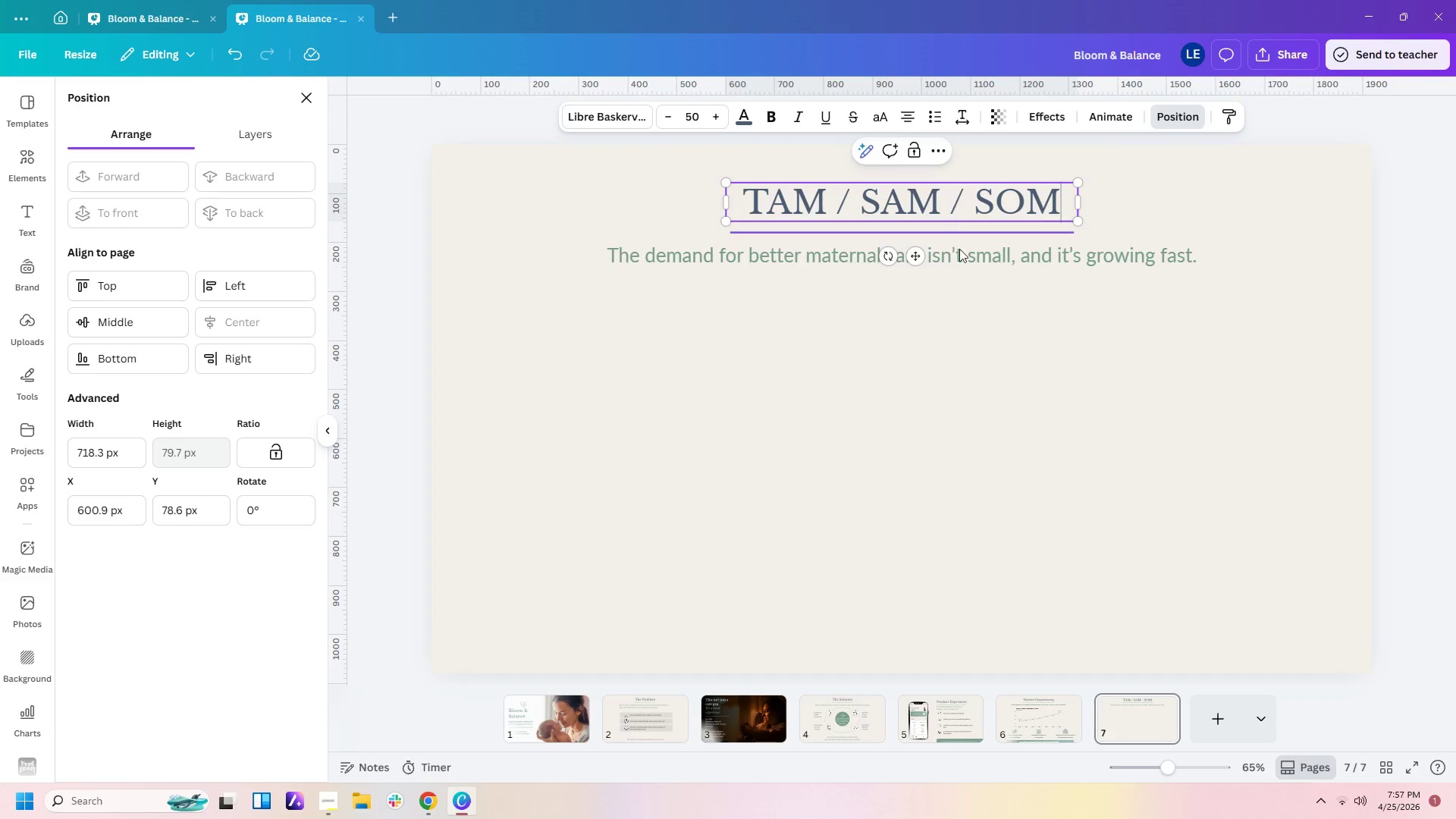 
double_click([974, 259])
 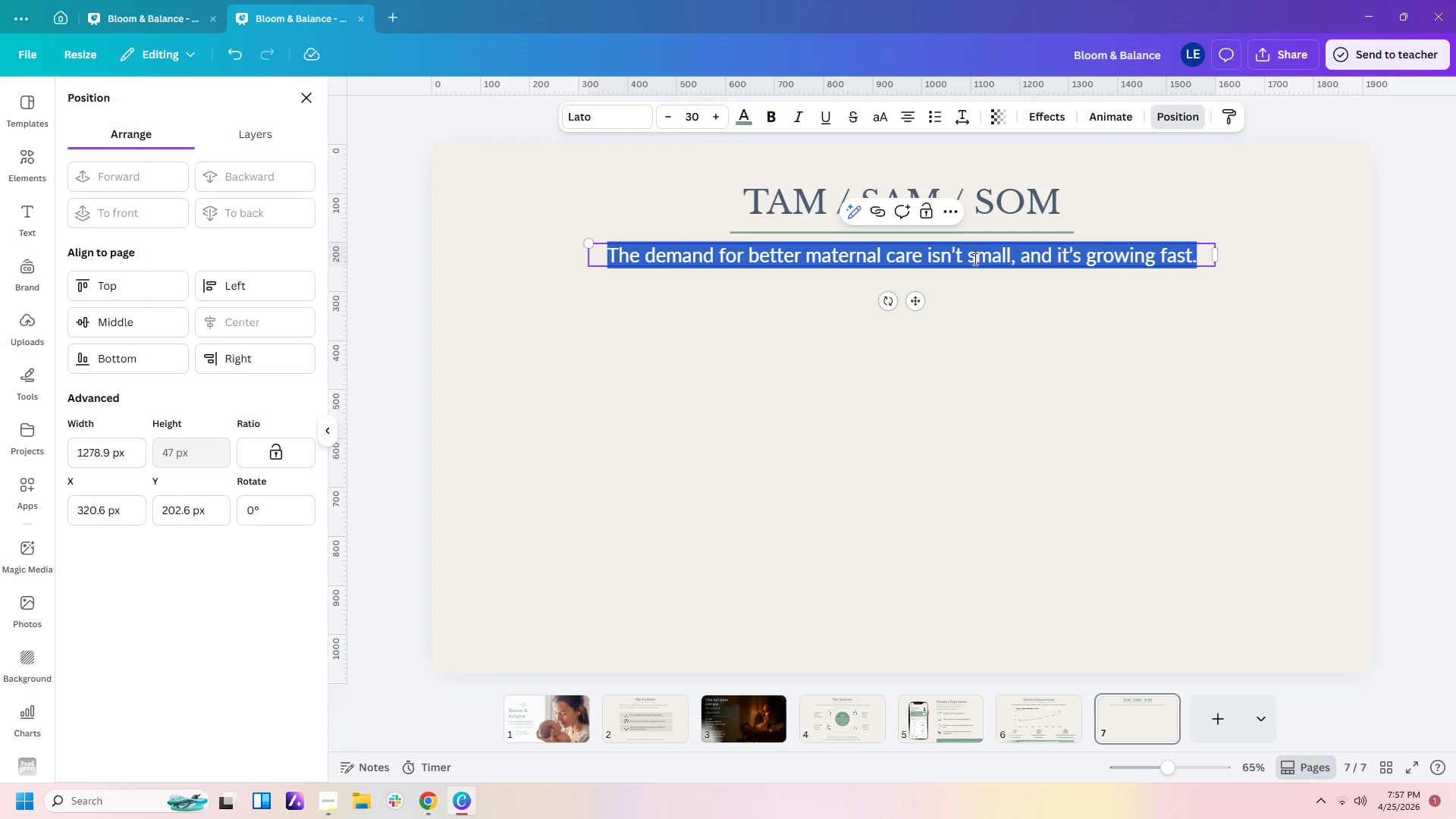 
type(We're not trying to do everythimhg)
key(Backspace)
key(Backspace)
key(Backspace)
type(ng at oce)
key(Backspace)
key(Backspace)
type(nce.)
 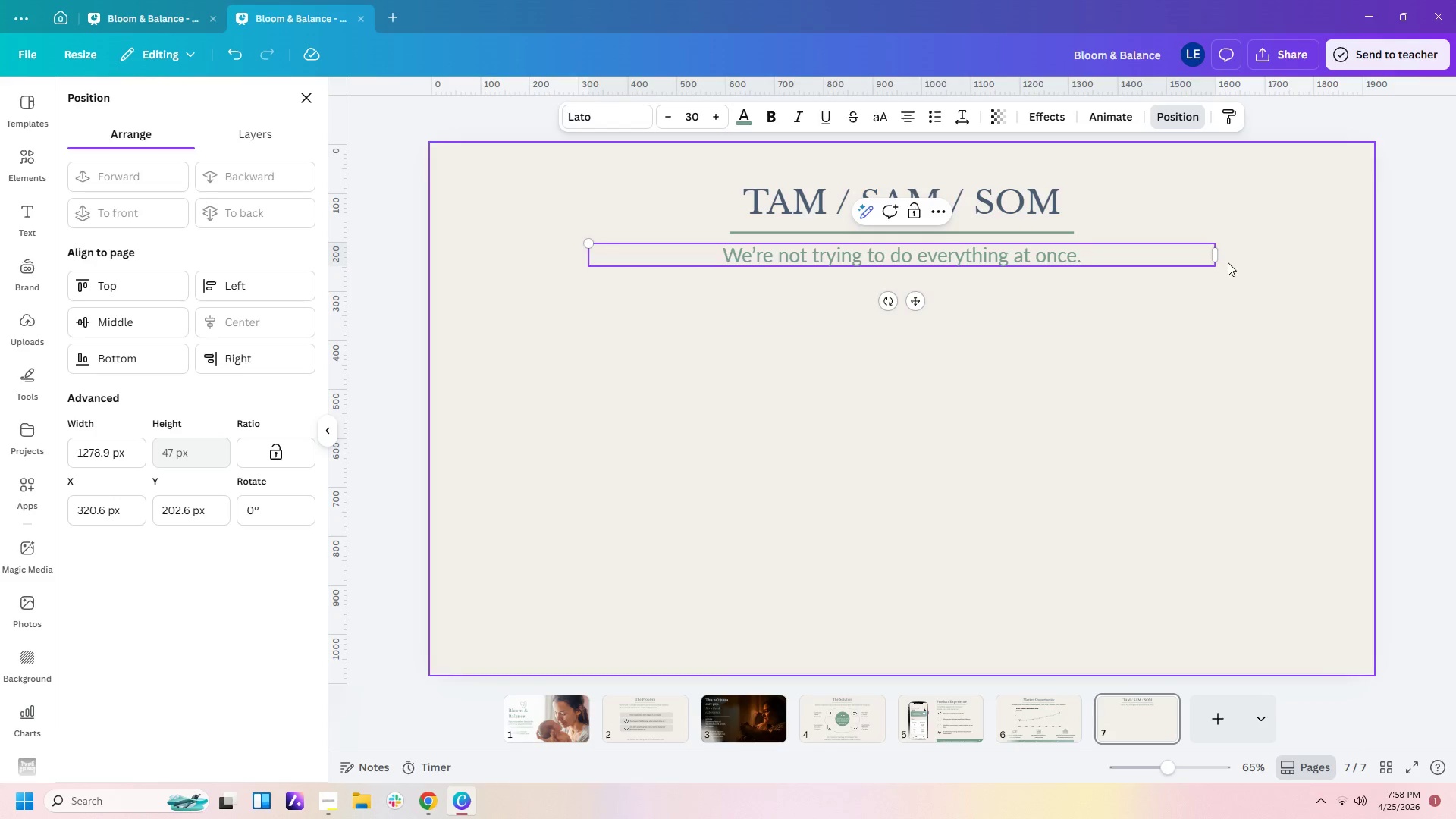 
left_click_drag(start_coordinate=[1219, 255], to_coordinate=[1010, 262])
 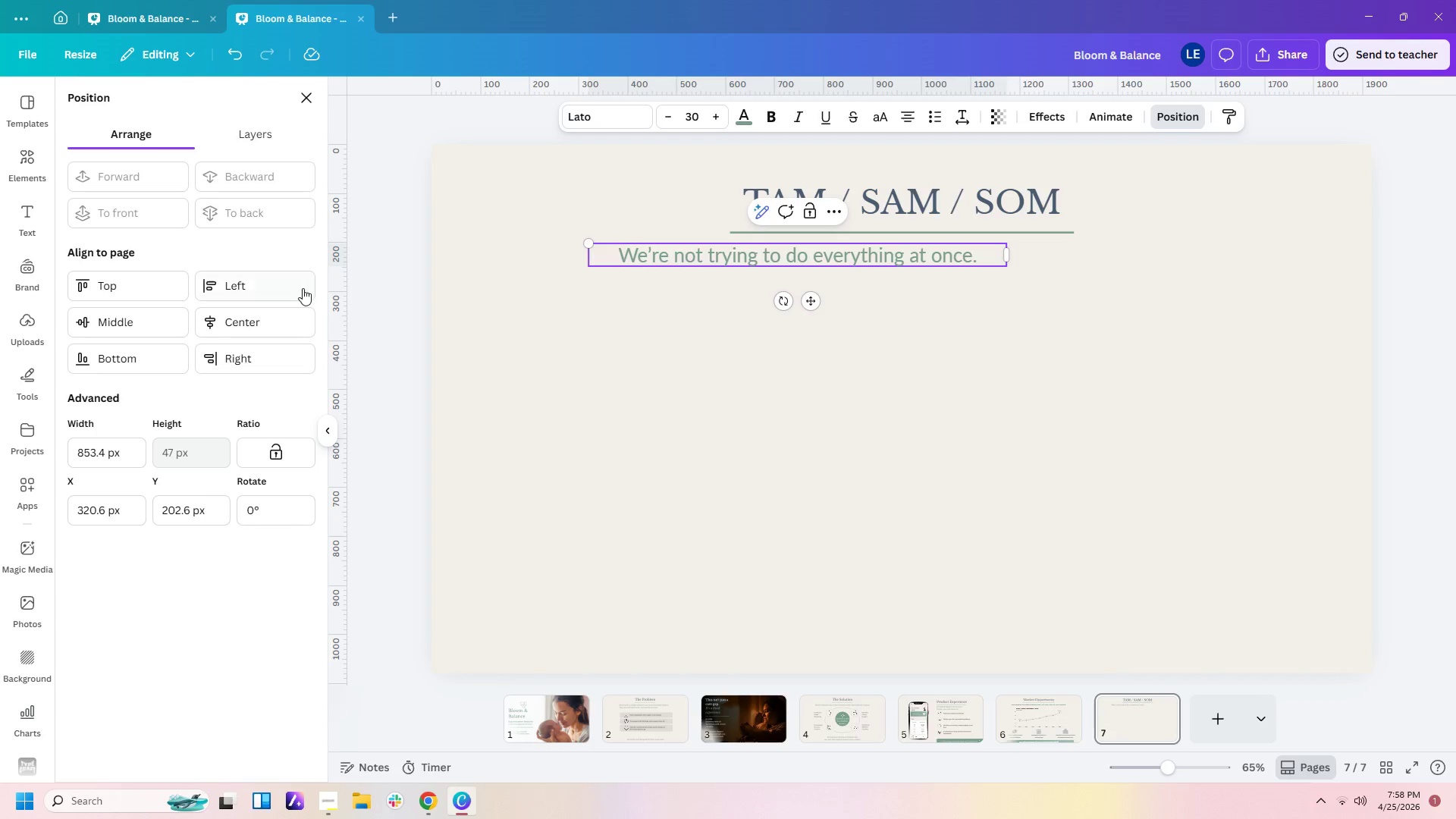 
left_click([295, 330])
 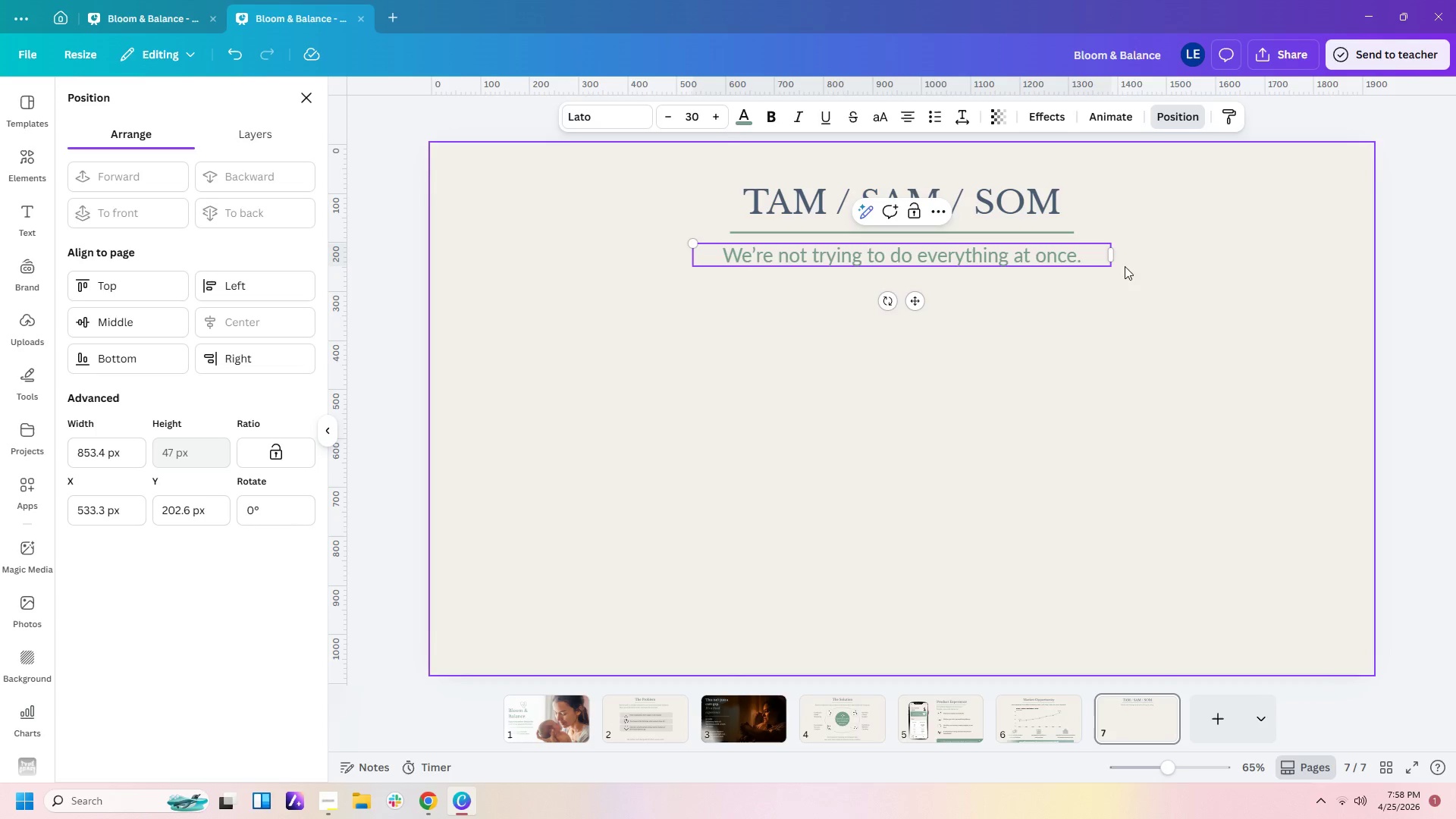 
left_click([1145, 253])
 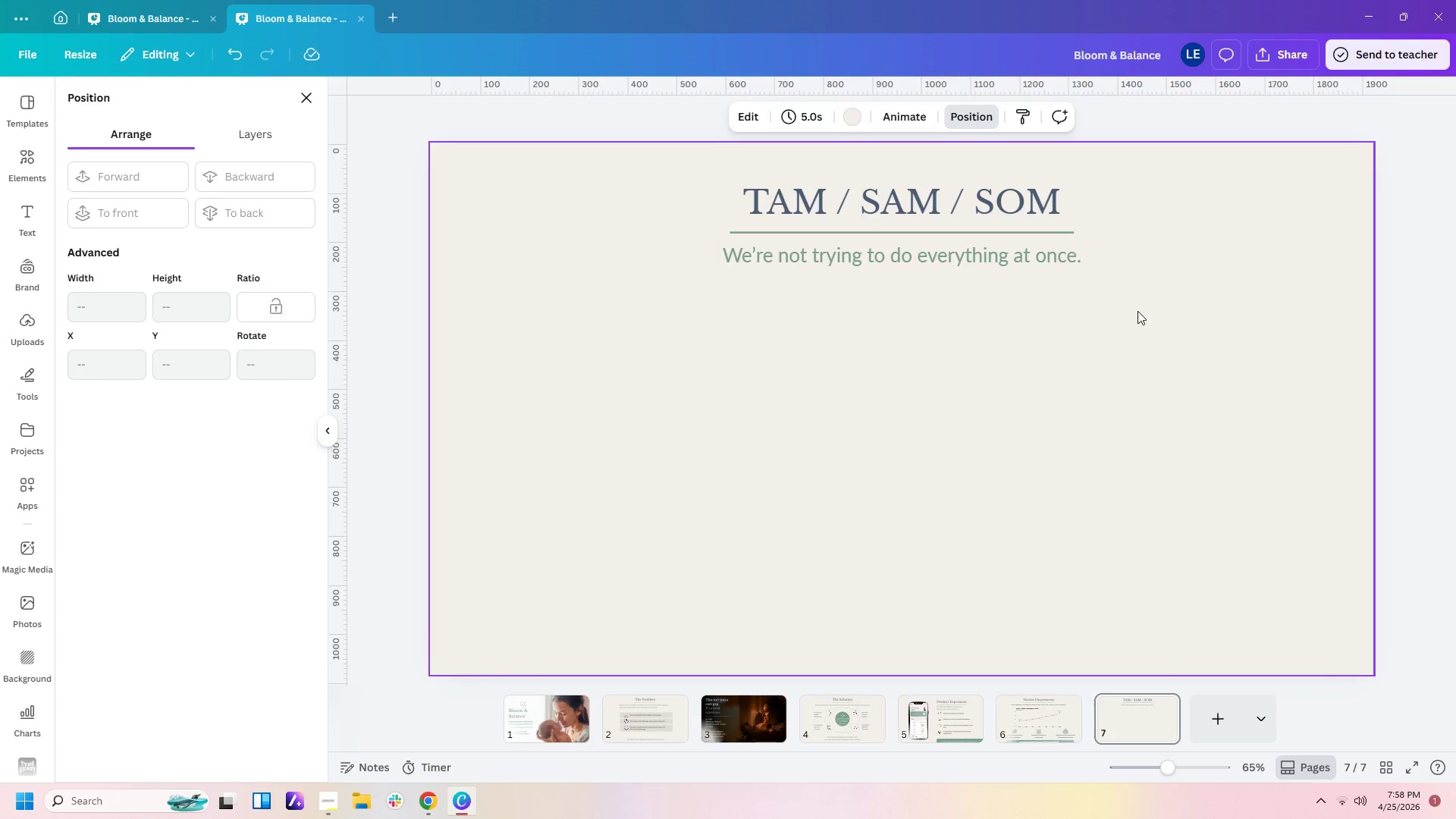 
left_click([1138, 311])
 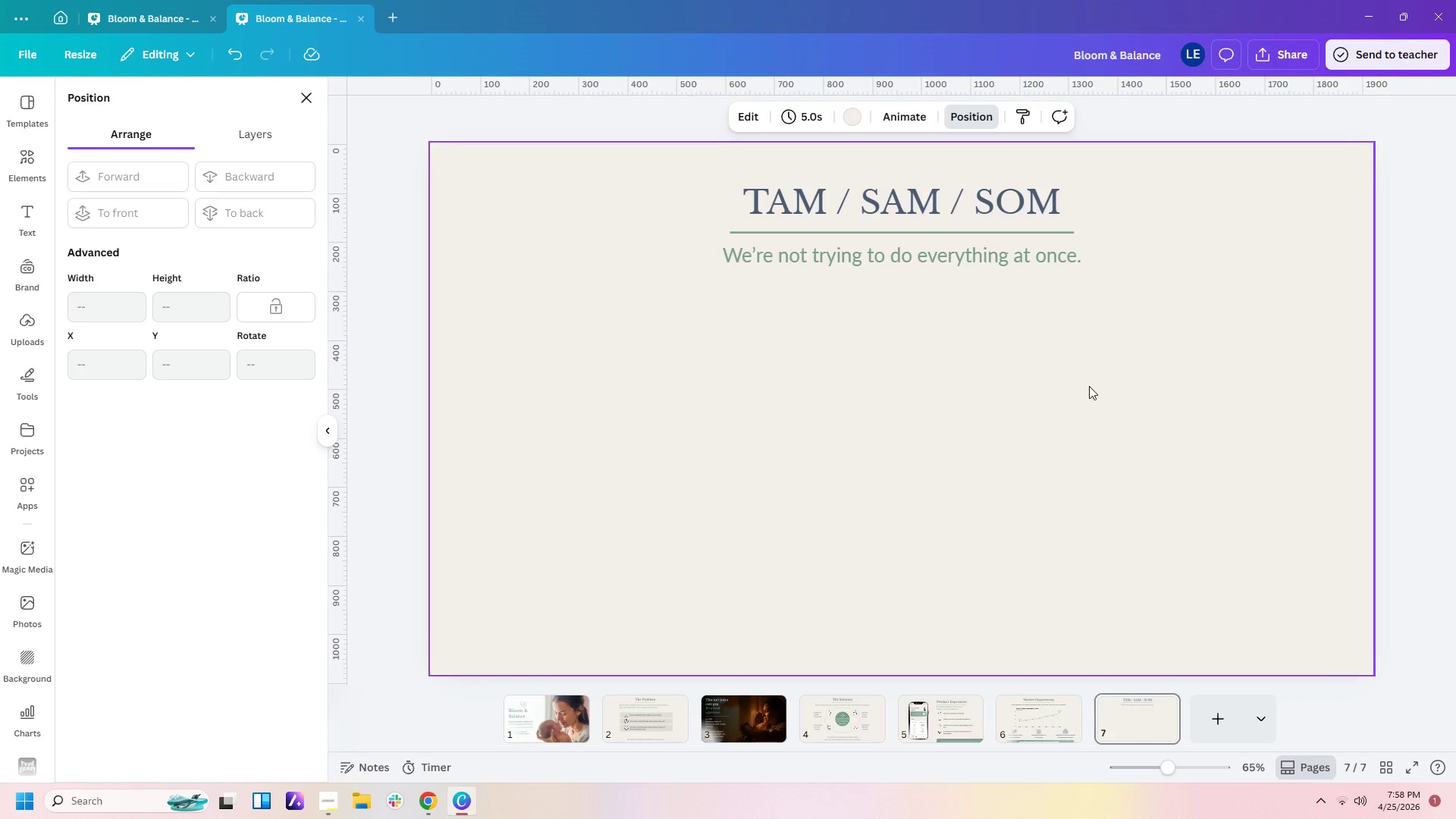 
left_click([1071, 395])
 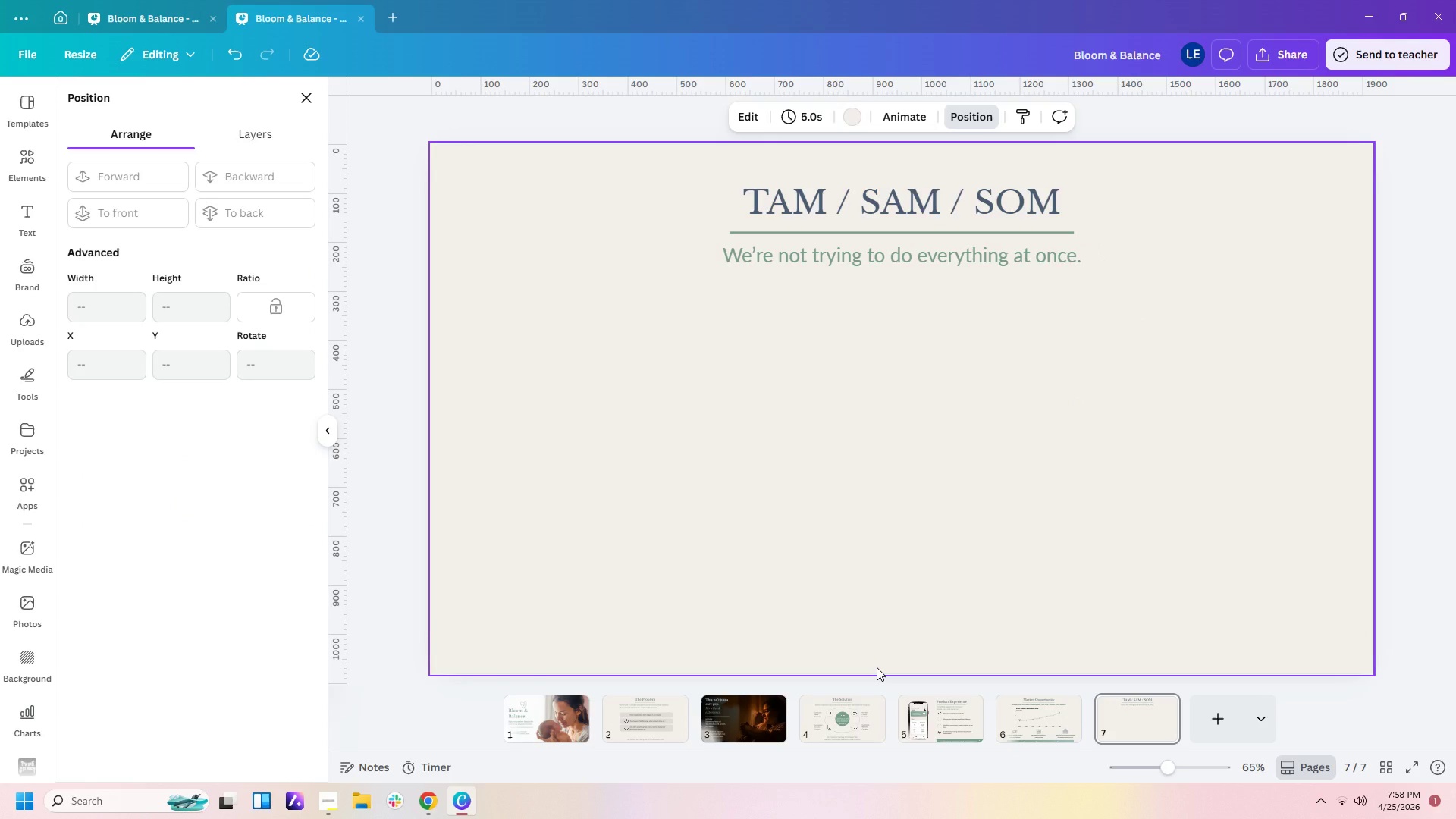 
wait(15.56)
 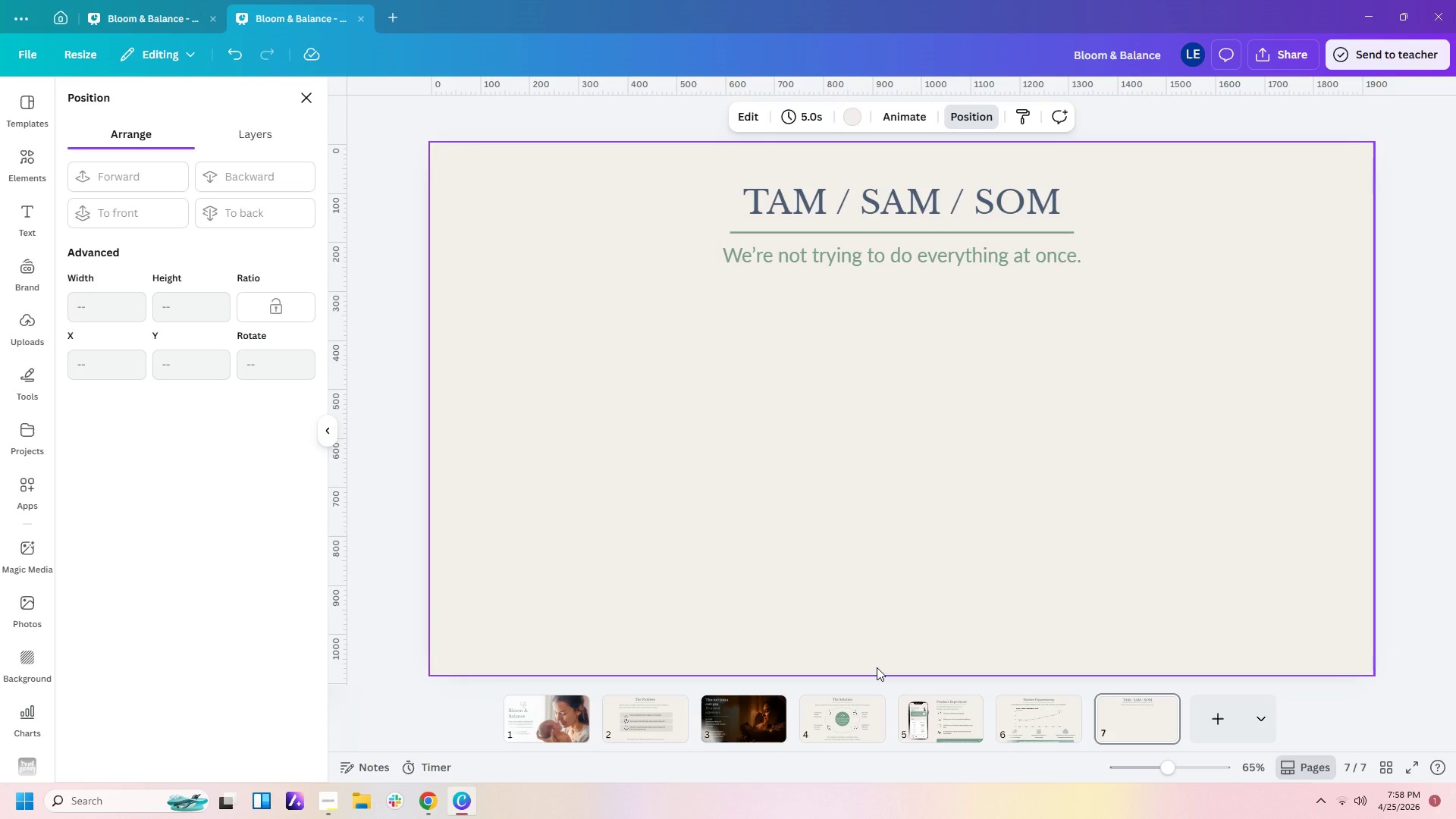 
left_click([31, 380])
 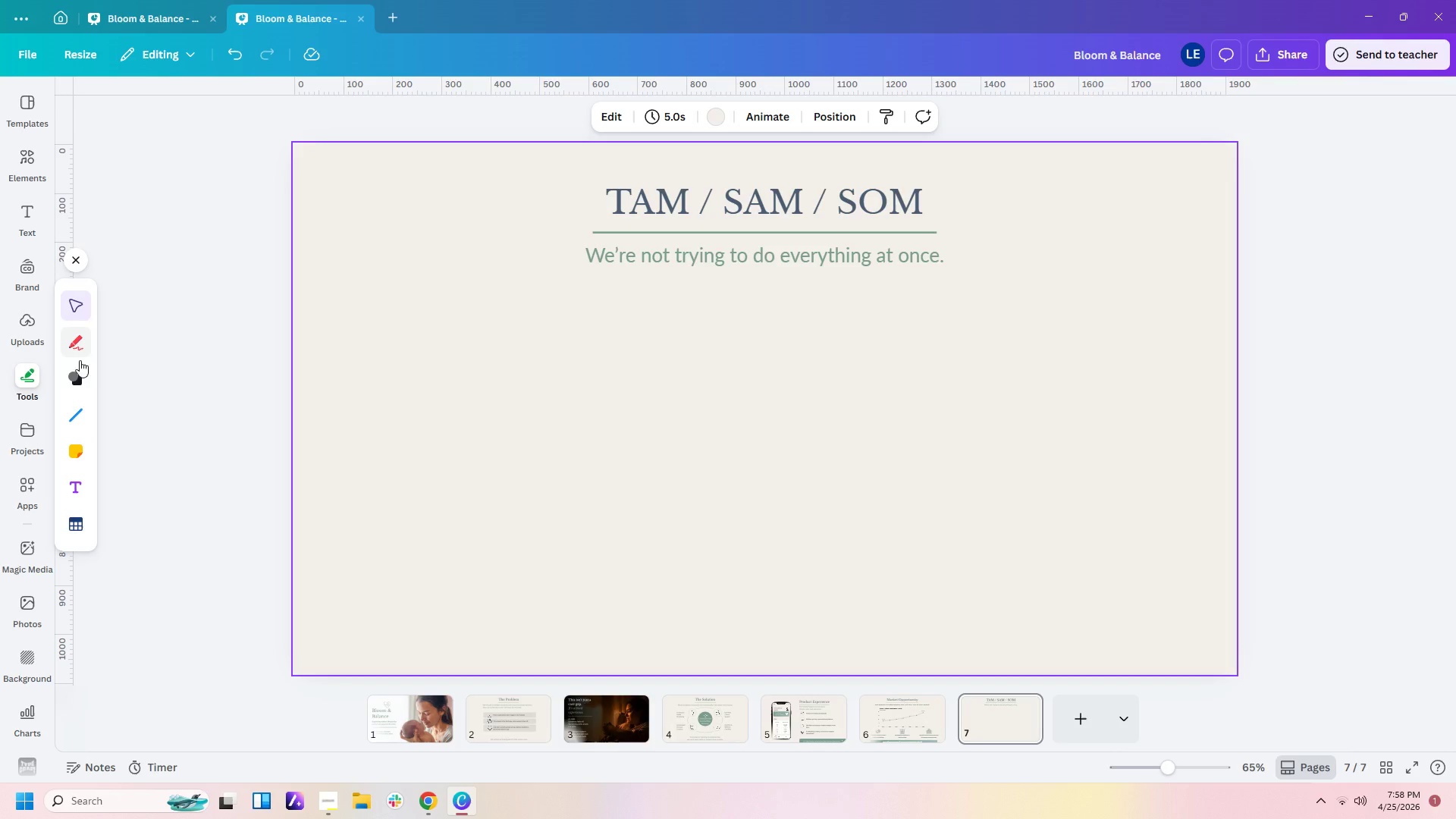 
left_click([69, 384])
 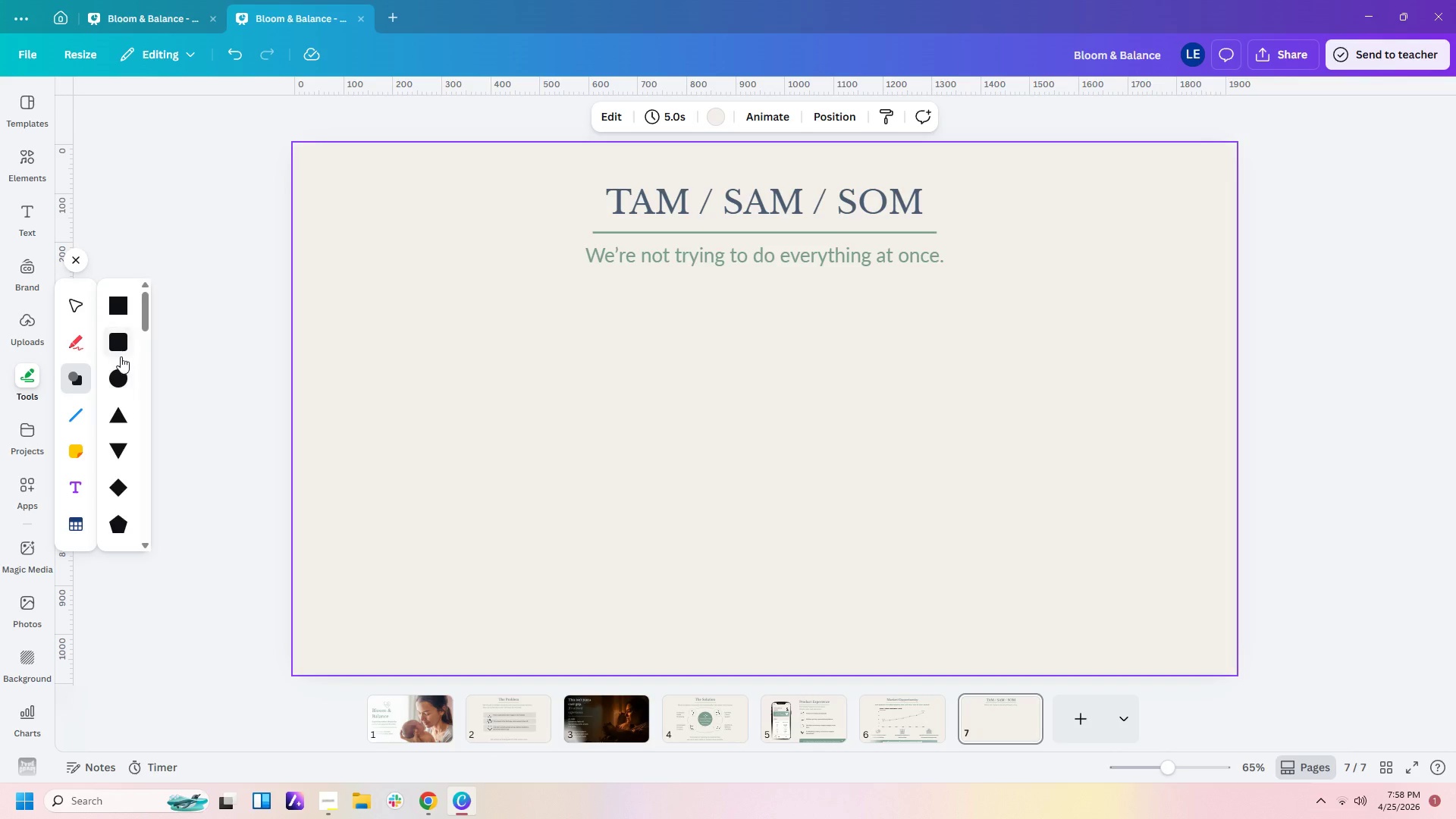 
left_click([121, 378])
 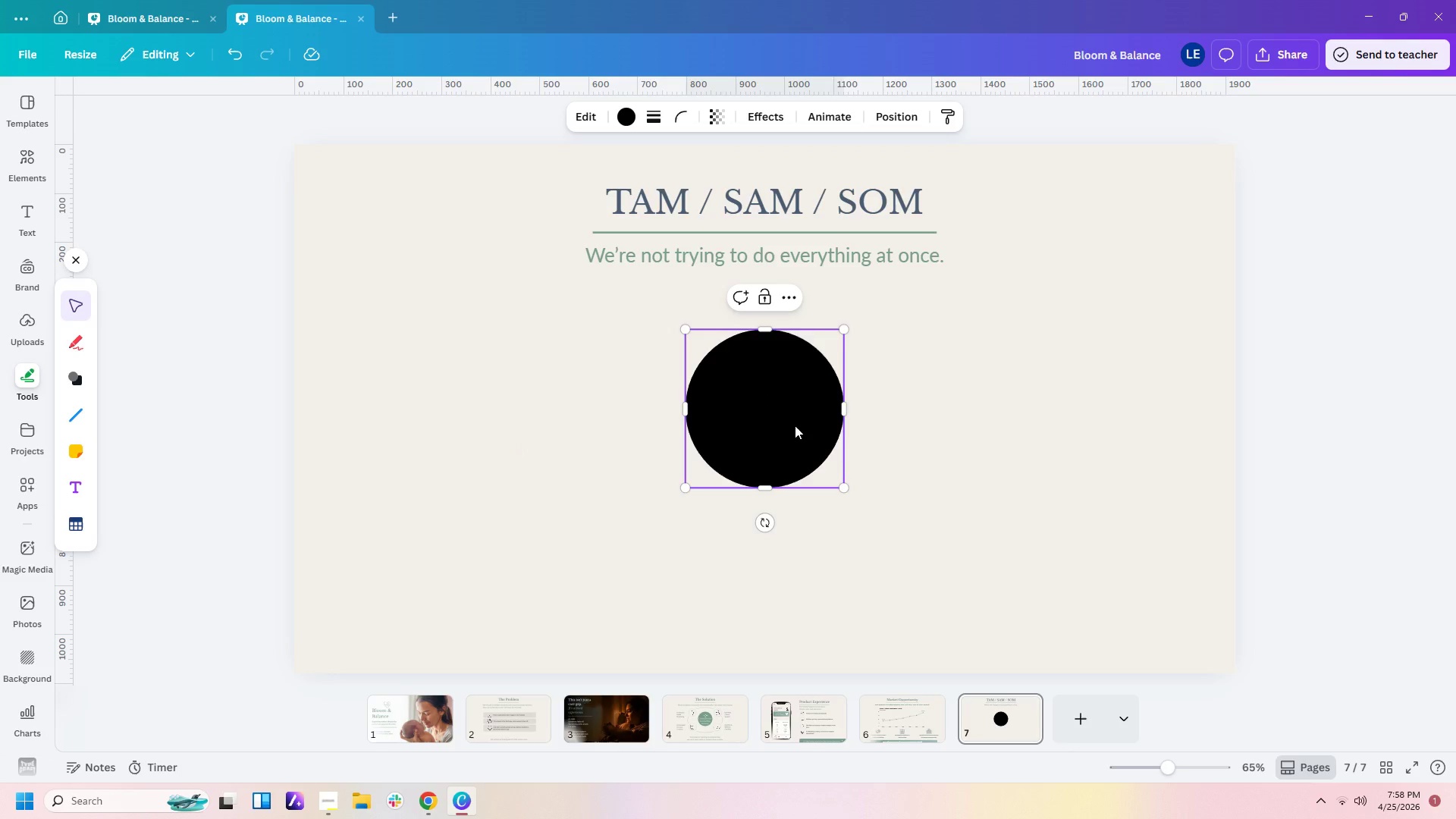 
left_click_drag(start_coordinate=[792, 425], to_coordinate=[563, 494])
 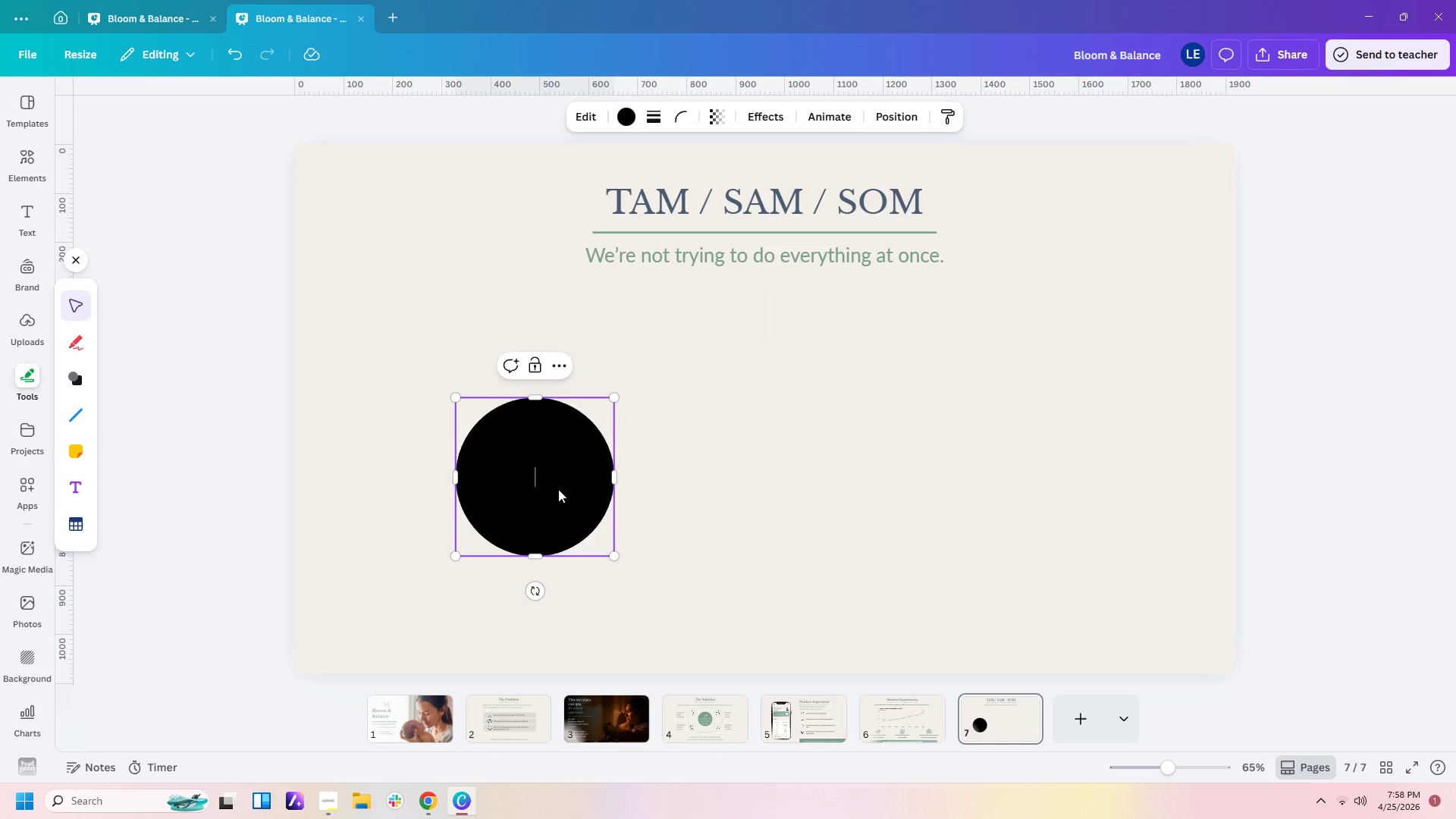 
wait(7.19)
 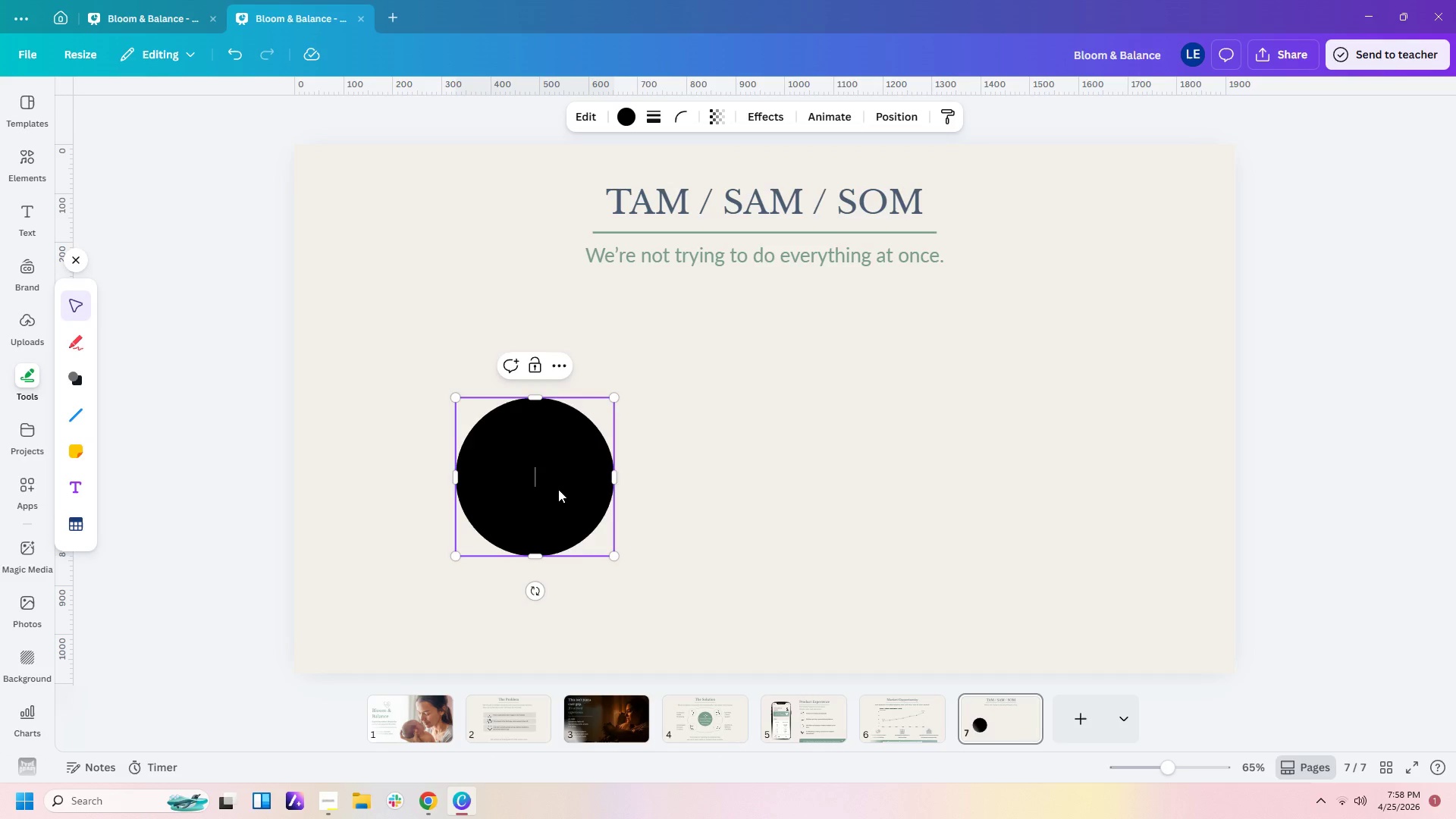 
left_click_drag(start_coordinate=[617, 397], to_coordinate=[686, 318])
 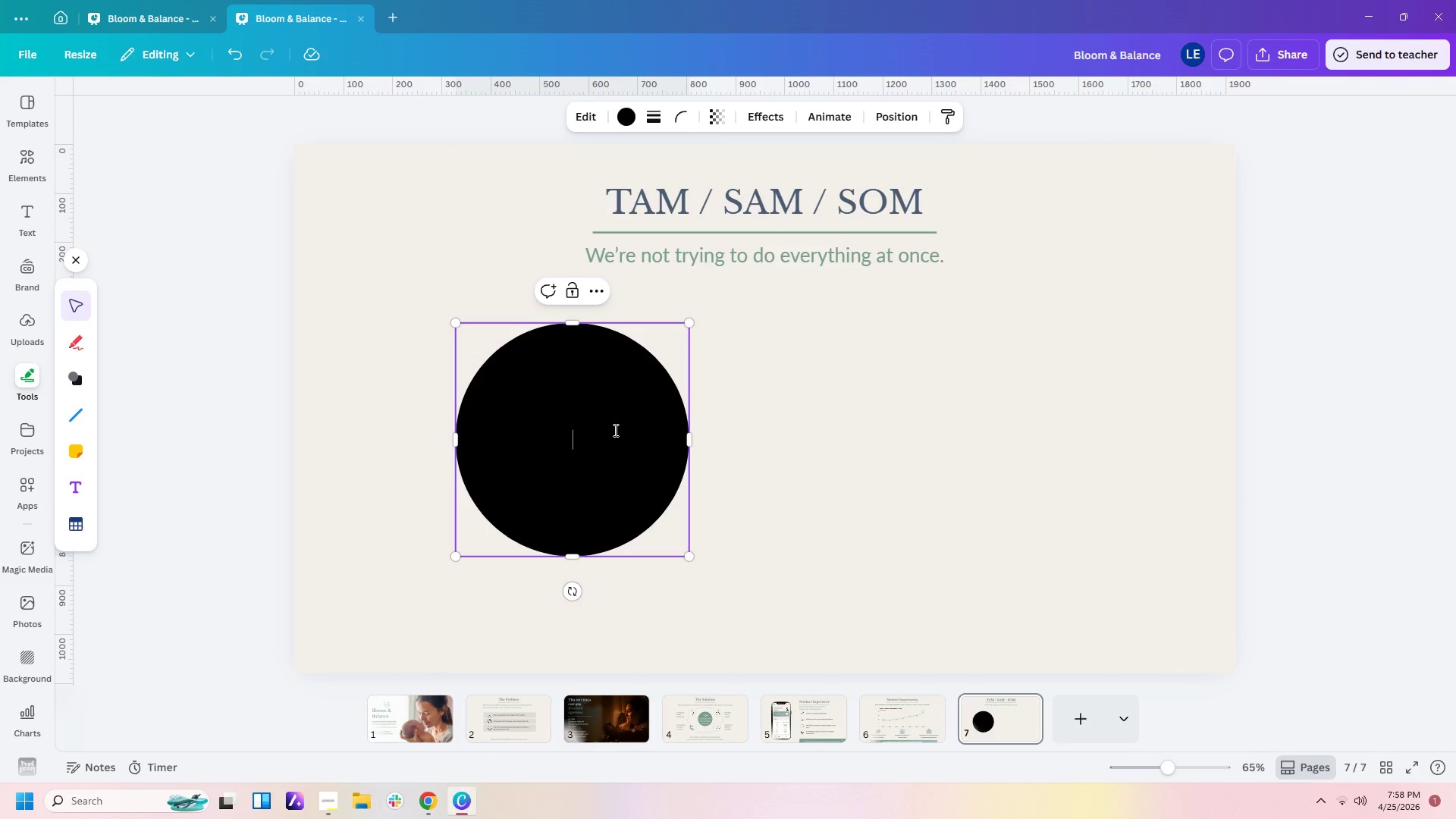 
left_click_drag(start_coordinate=[614, 430], to_coordinate=[604, 462])
 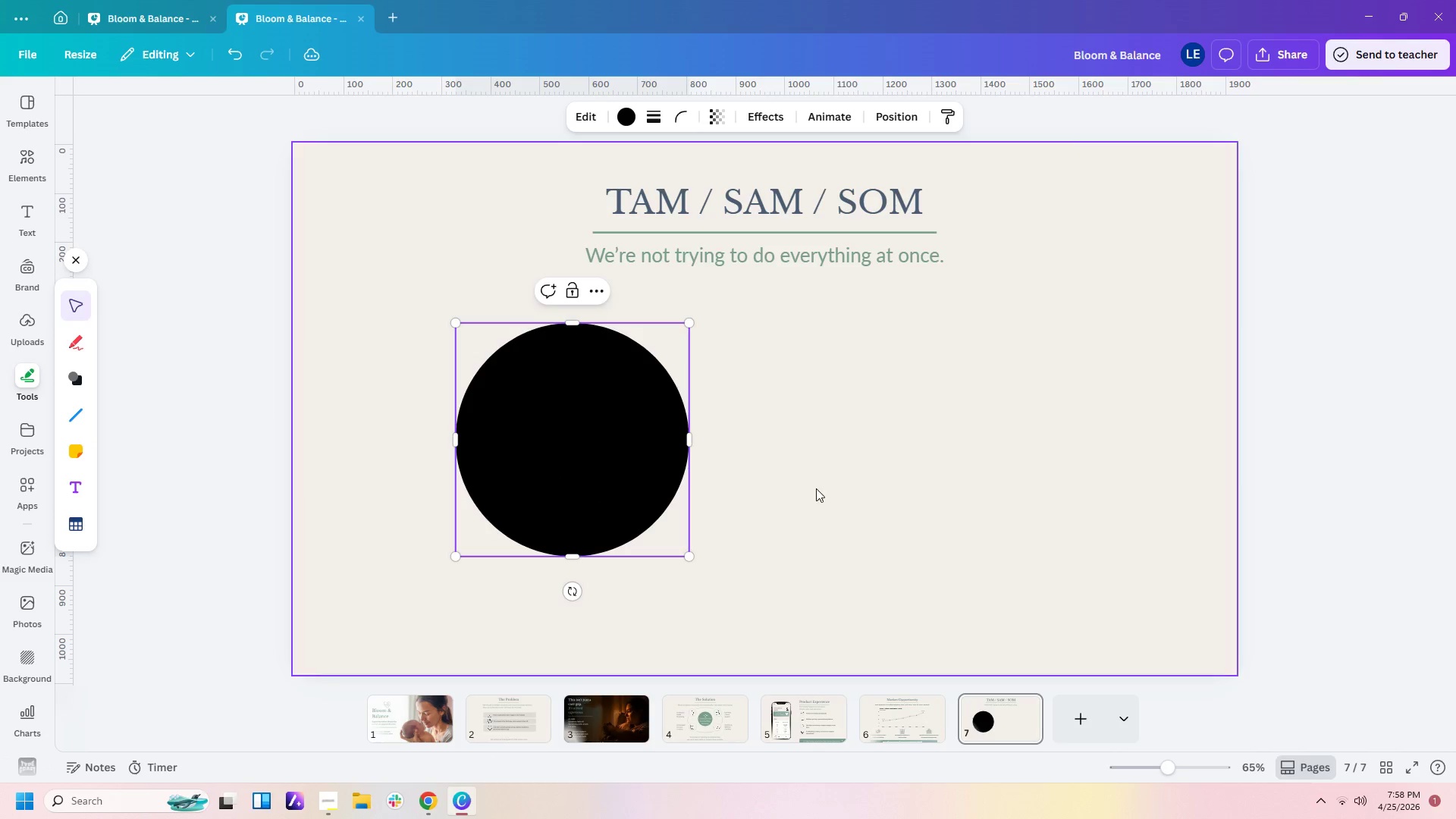 
left_click([816, 488])
 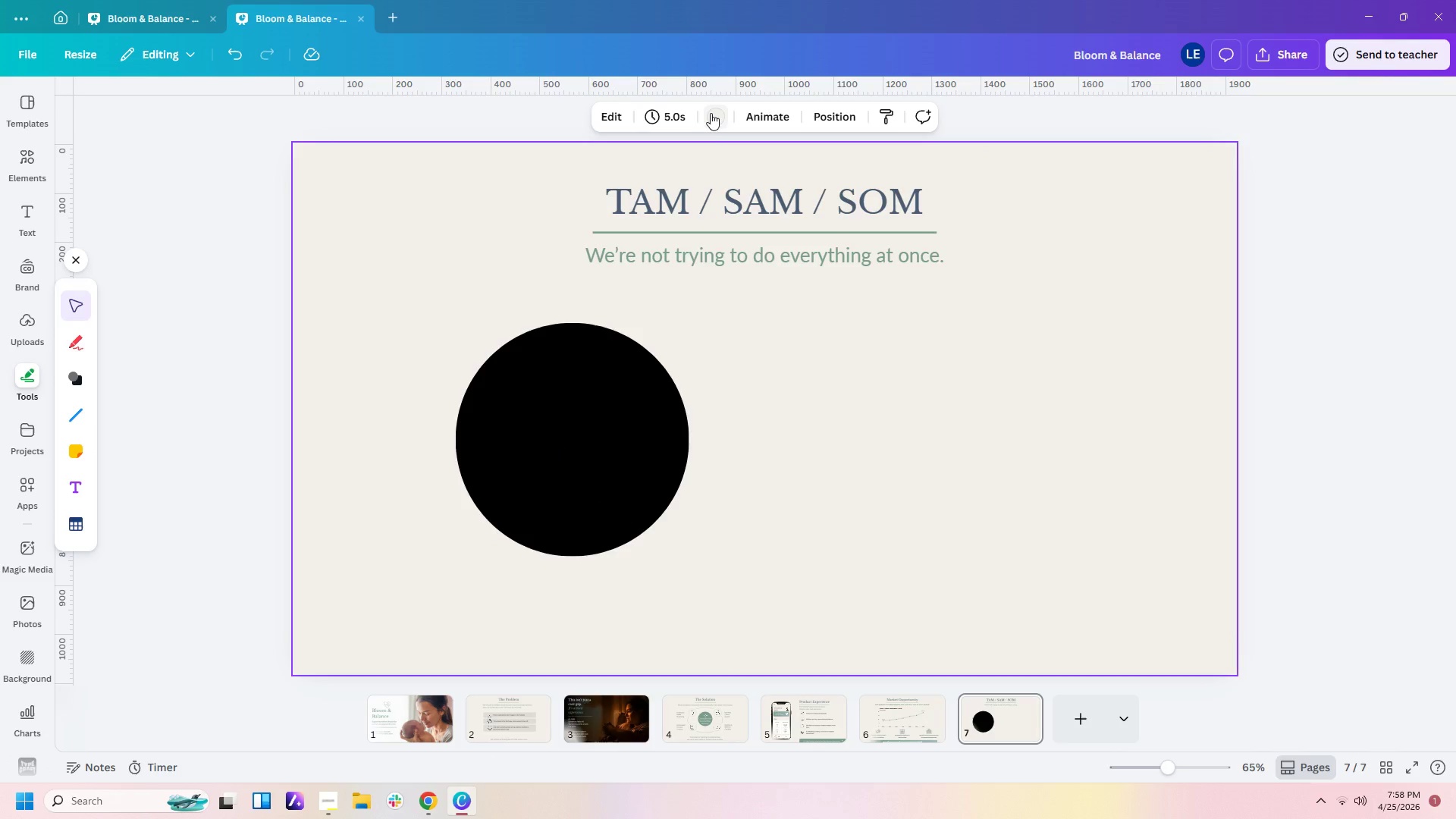 
wait(6.47)
 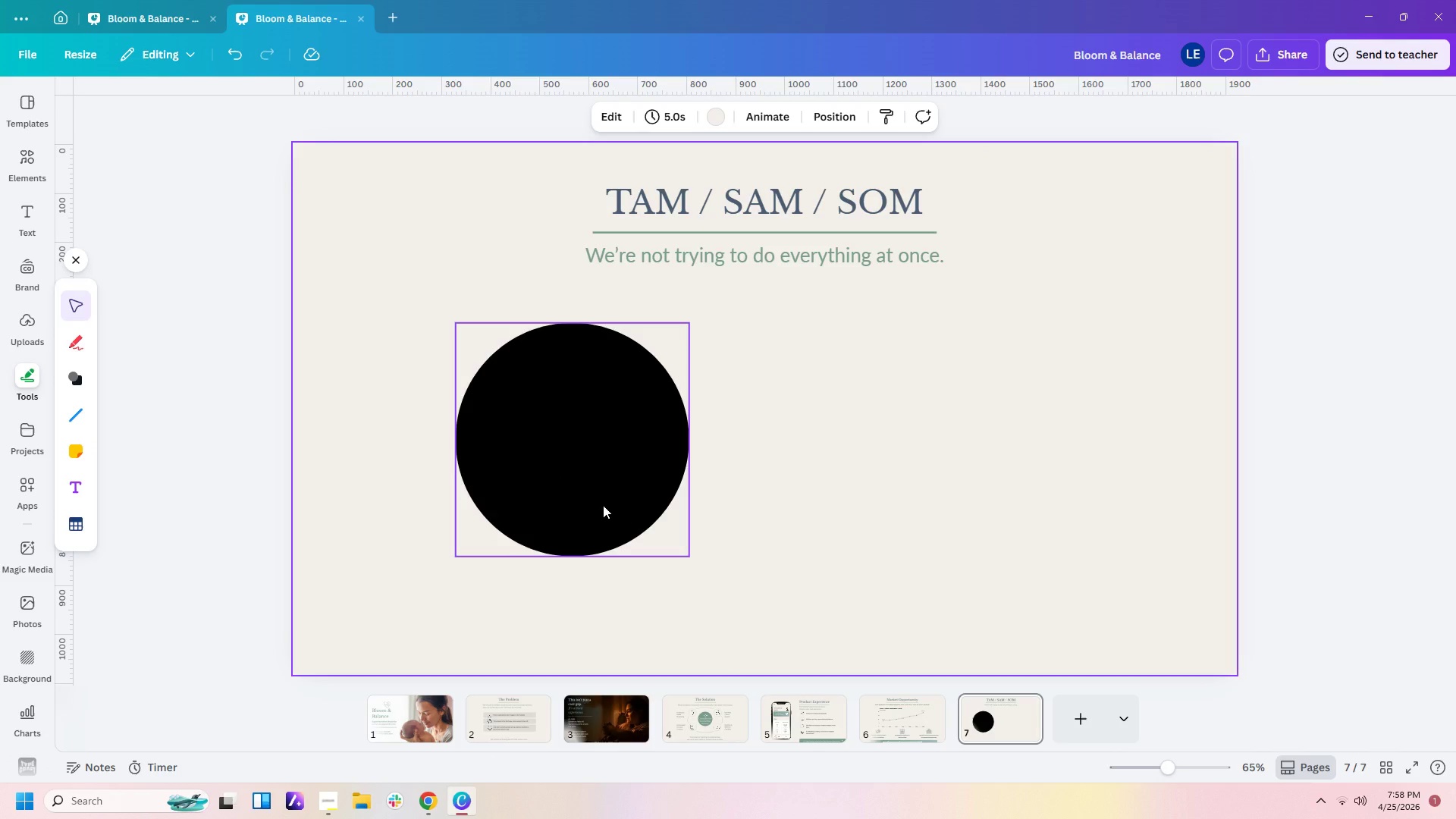 
left_click([607, 457])
 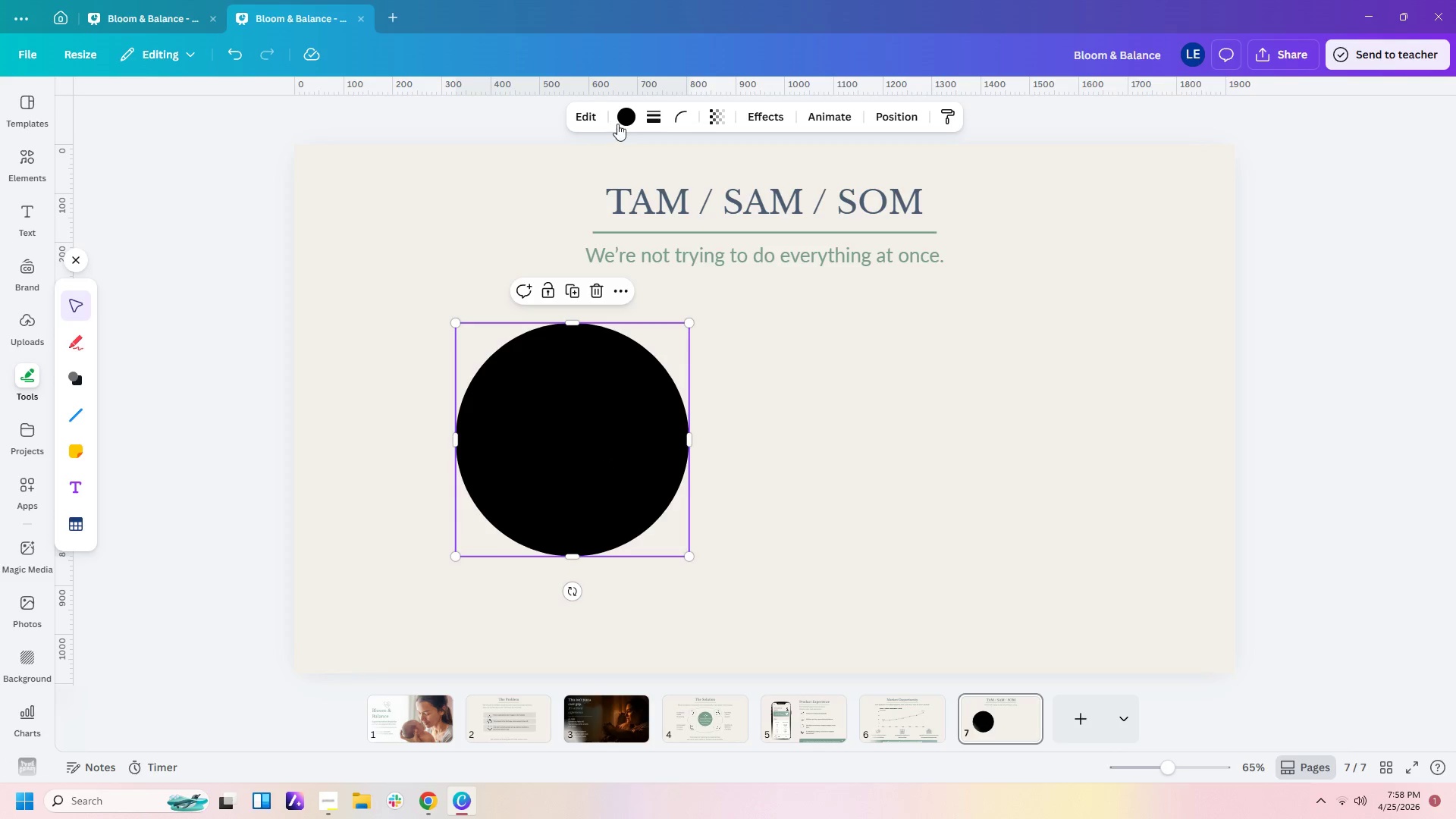 
left_click([629, 115])
 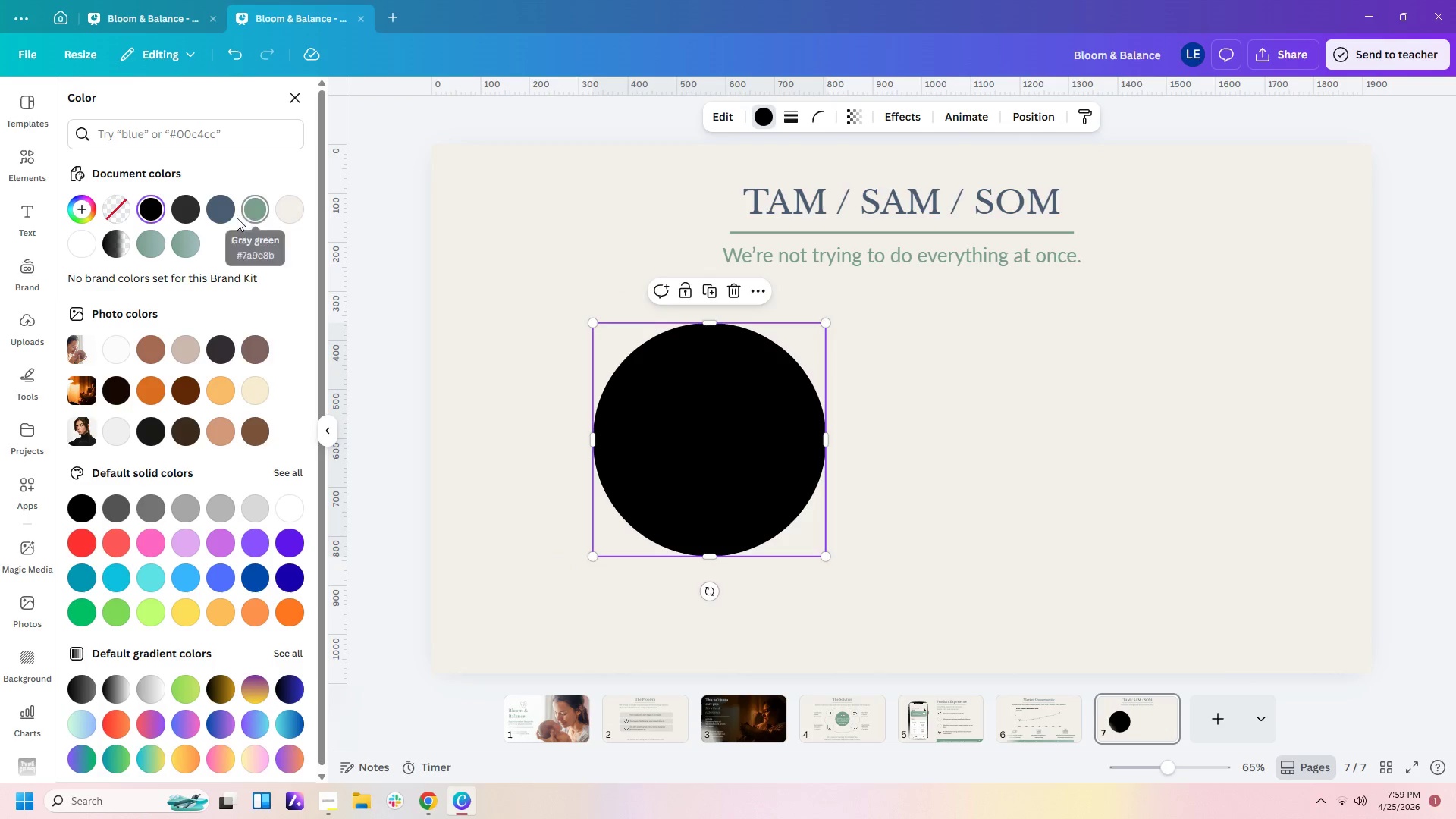 
left_click([226, 211])
 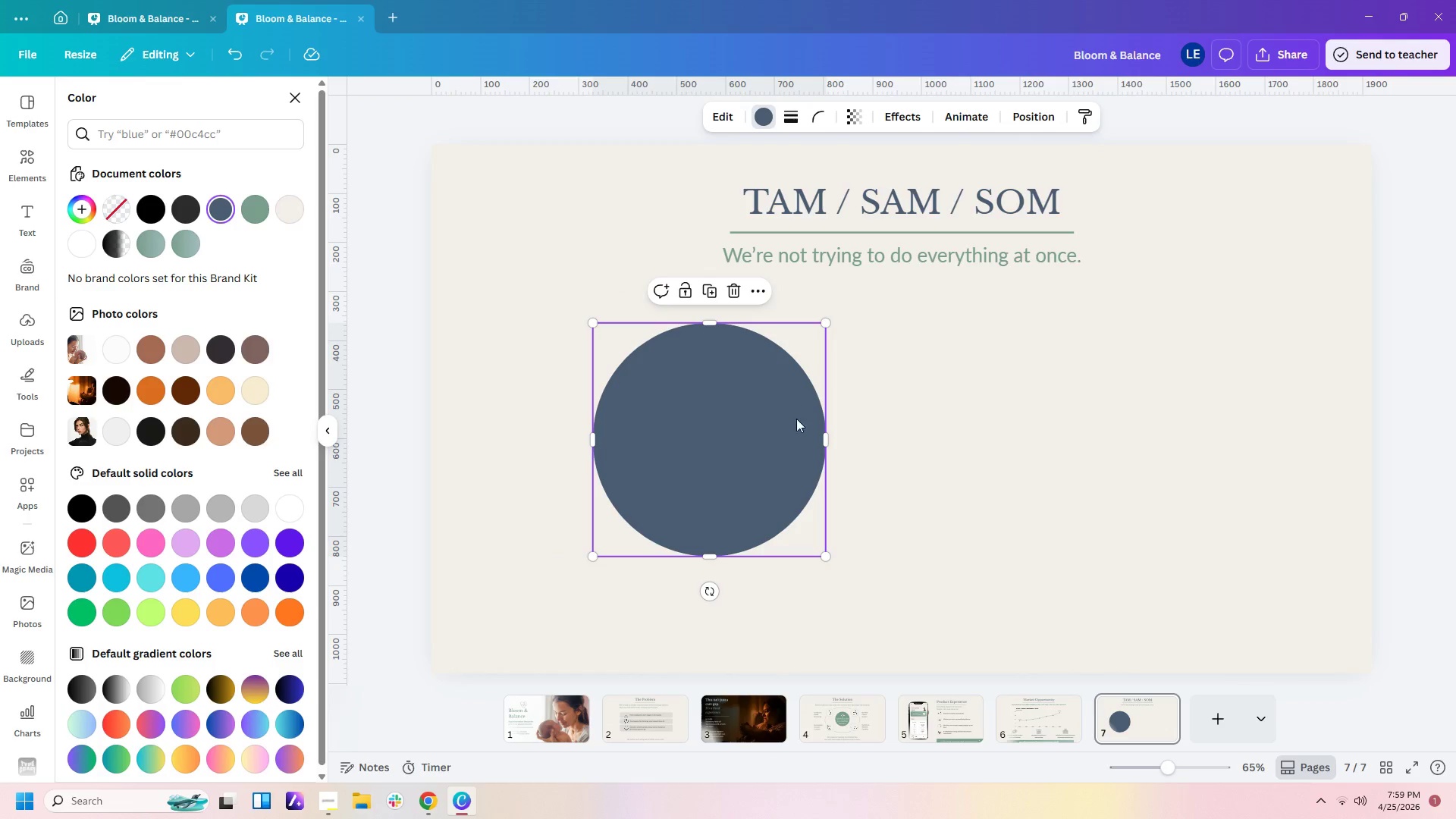 
left_click_drag(start_coordinate=[758, 453], to_coordinate=[753, 454])
 